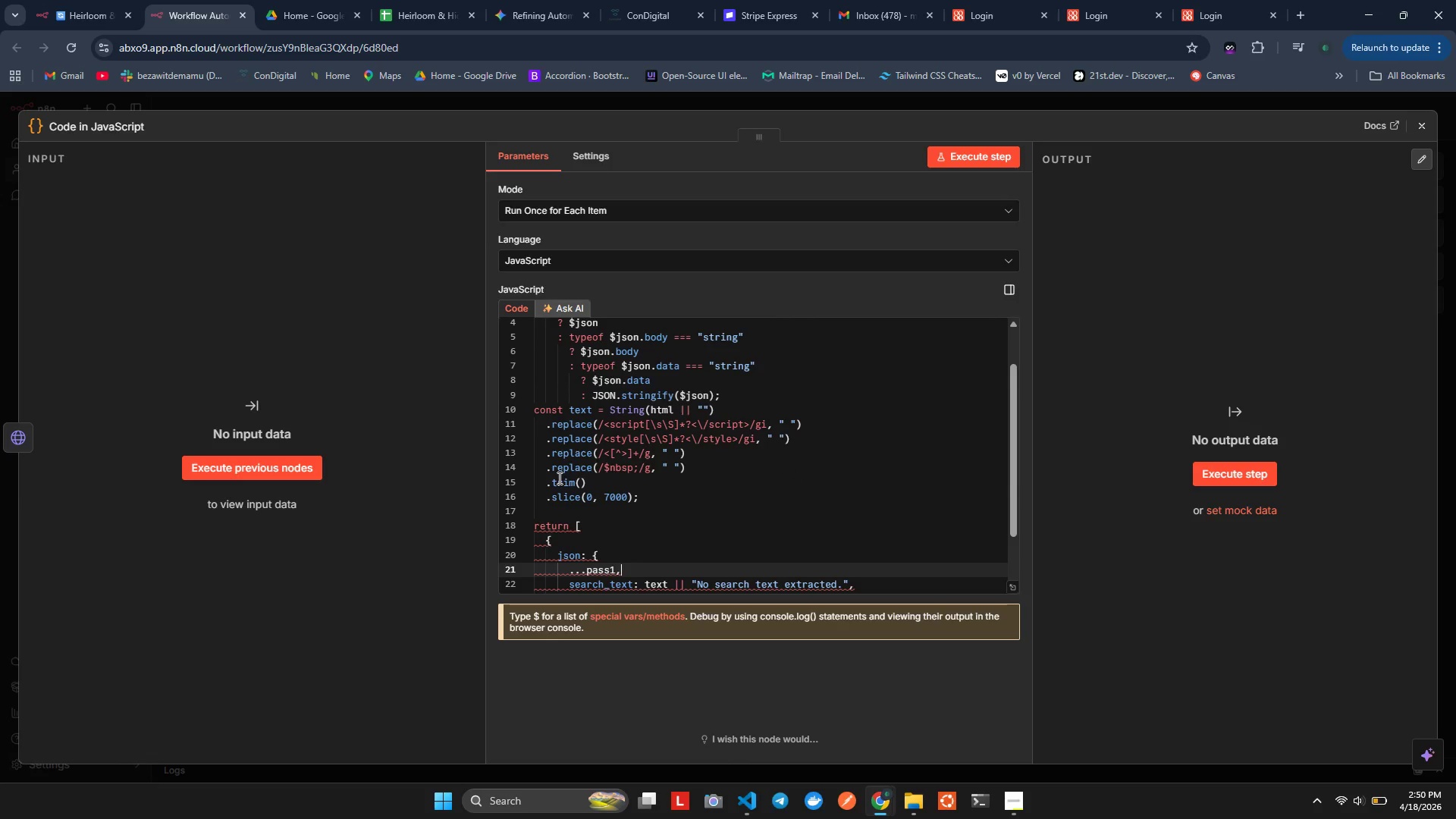 
key(ArrowUp)
 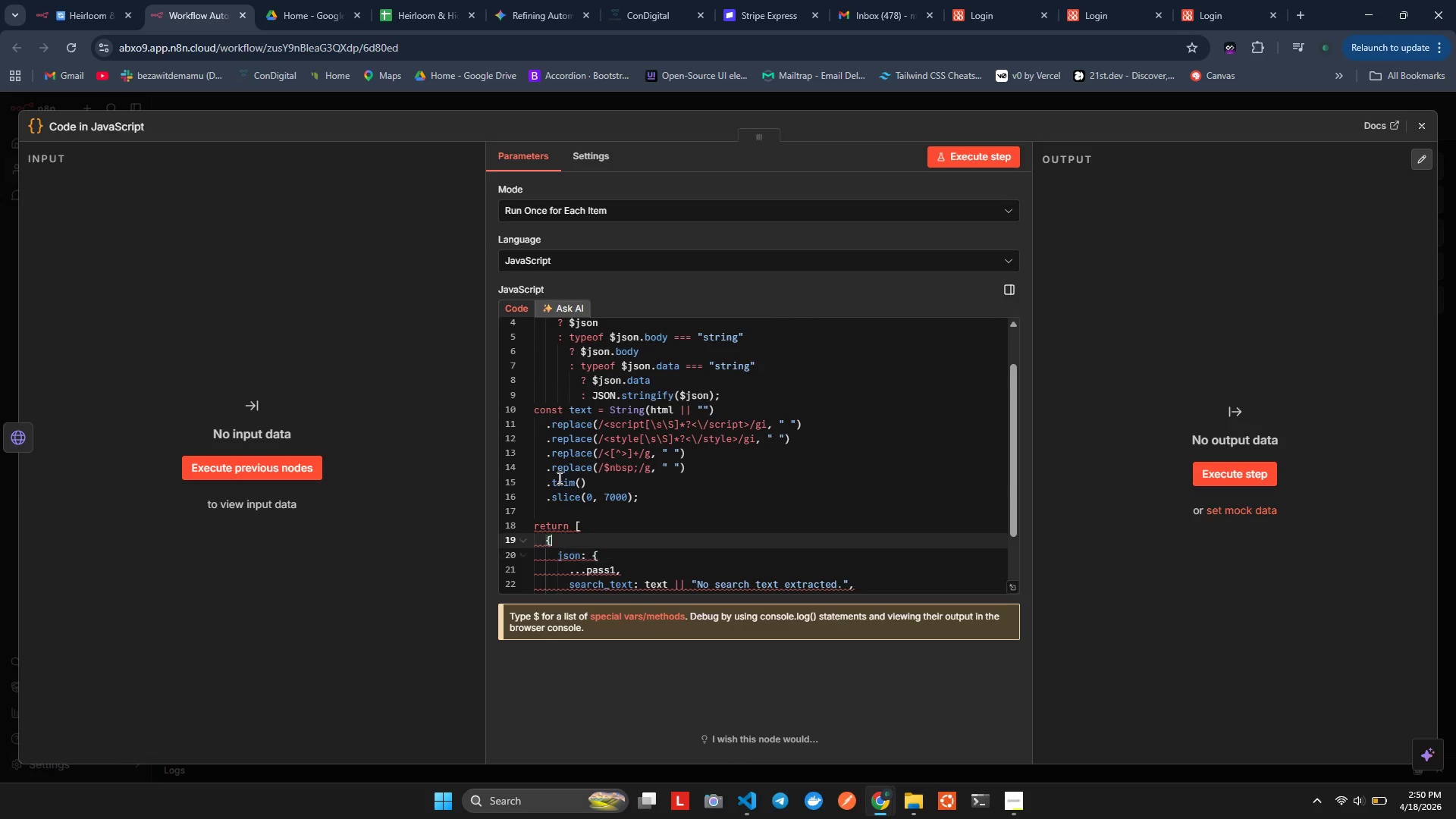 
key(ArrowUp)
 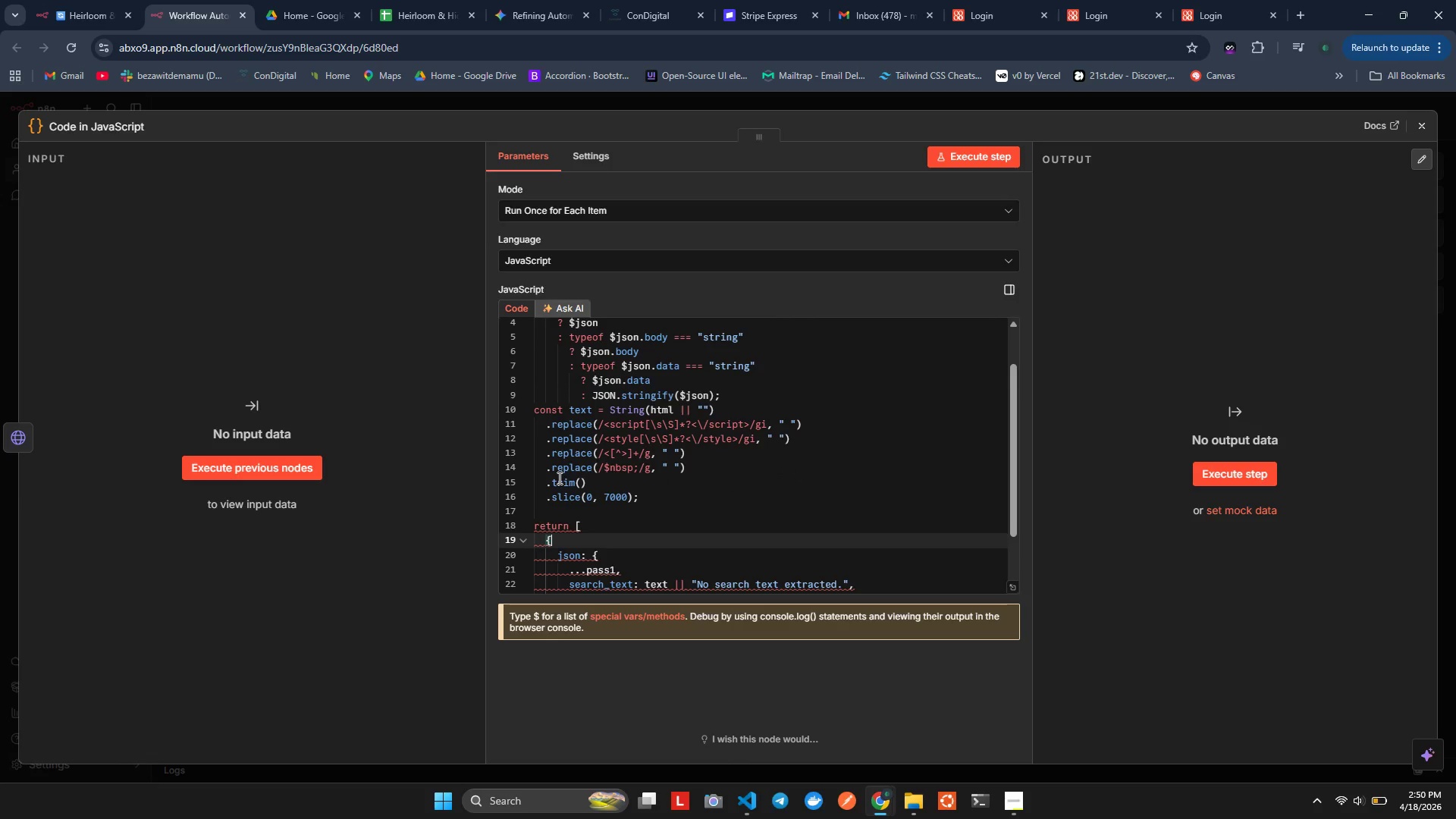 
key(ArrowUp)
 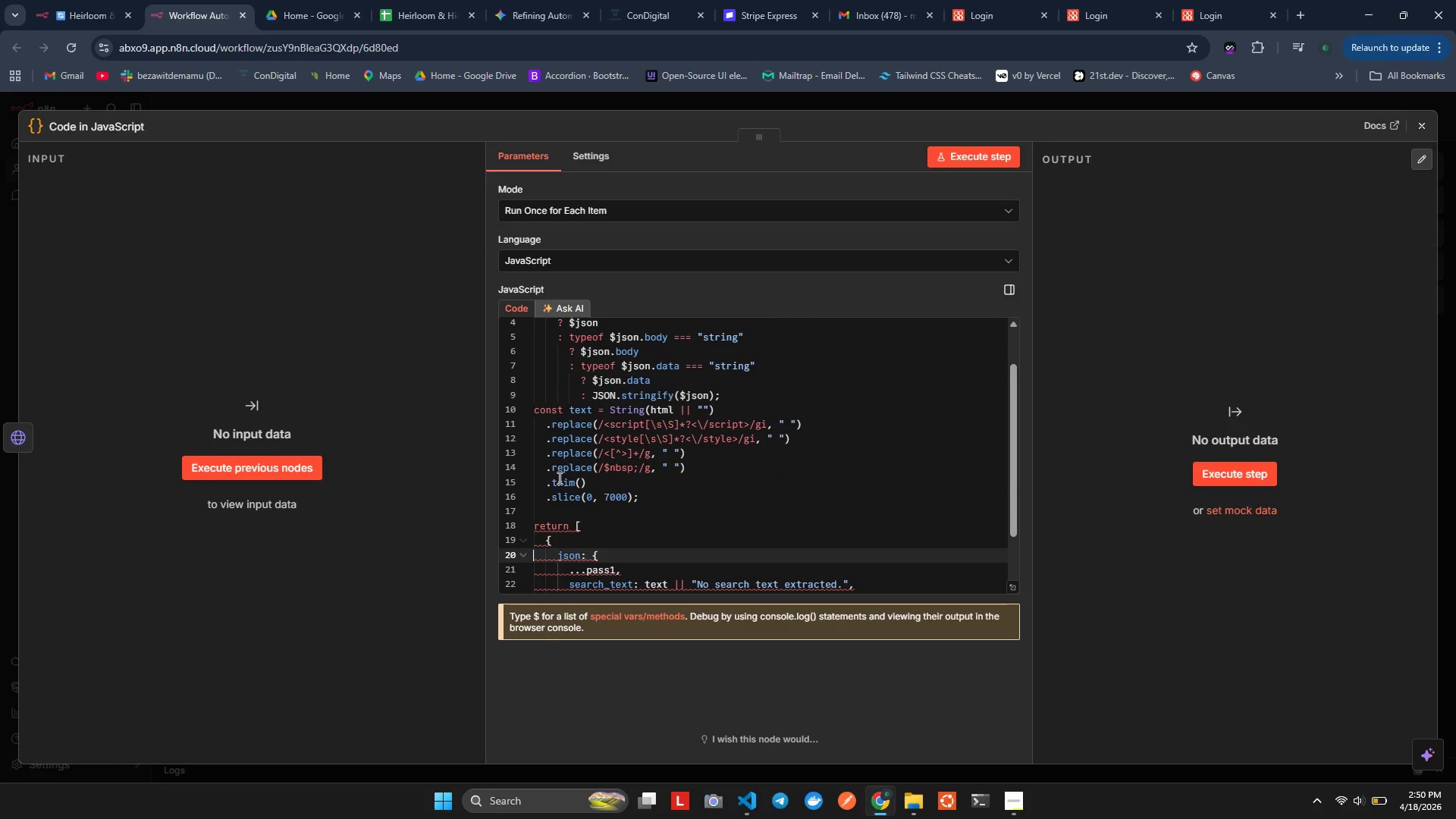 
key(ArrowRight)
 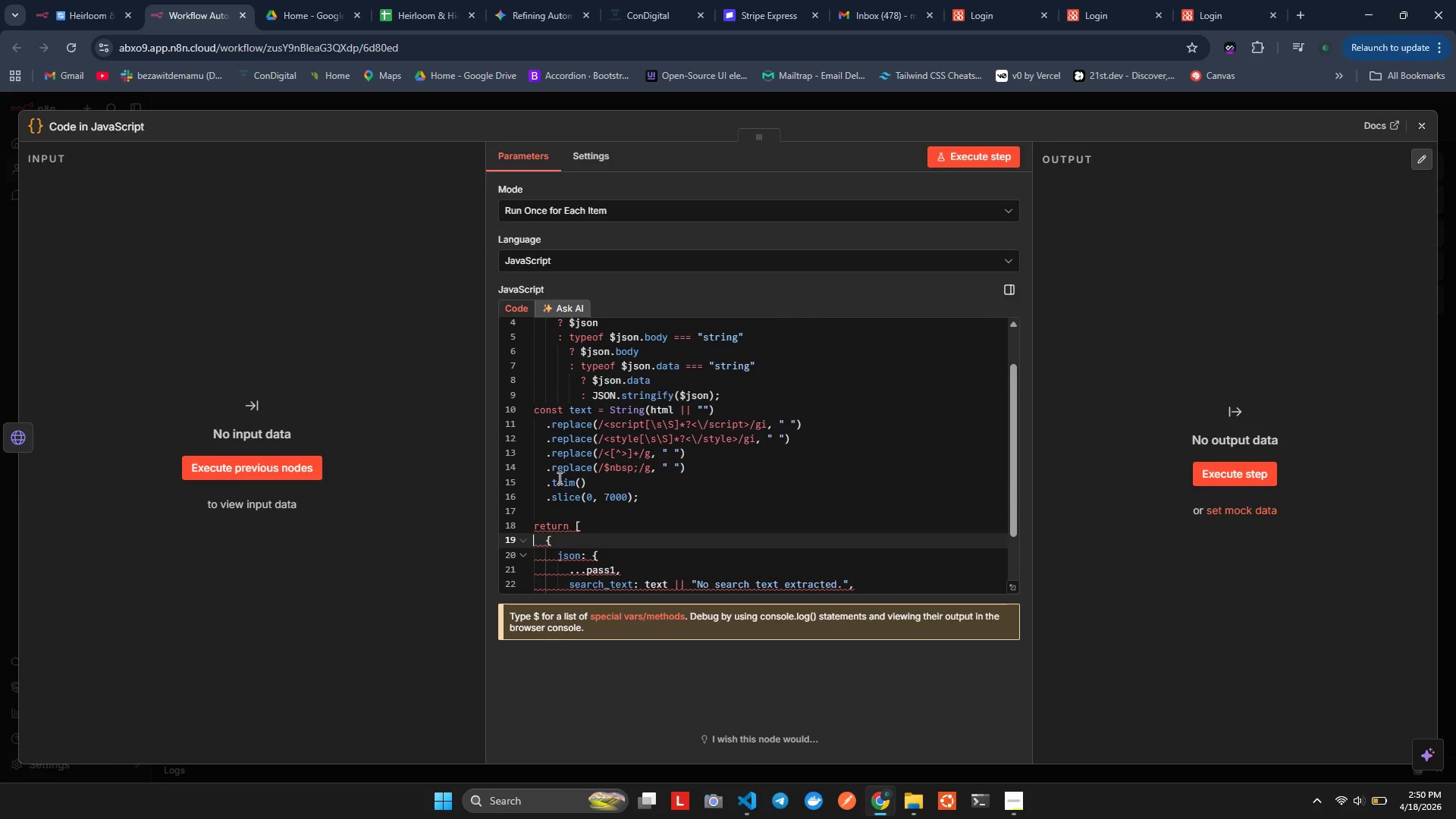 
key(ArrowUp)
 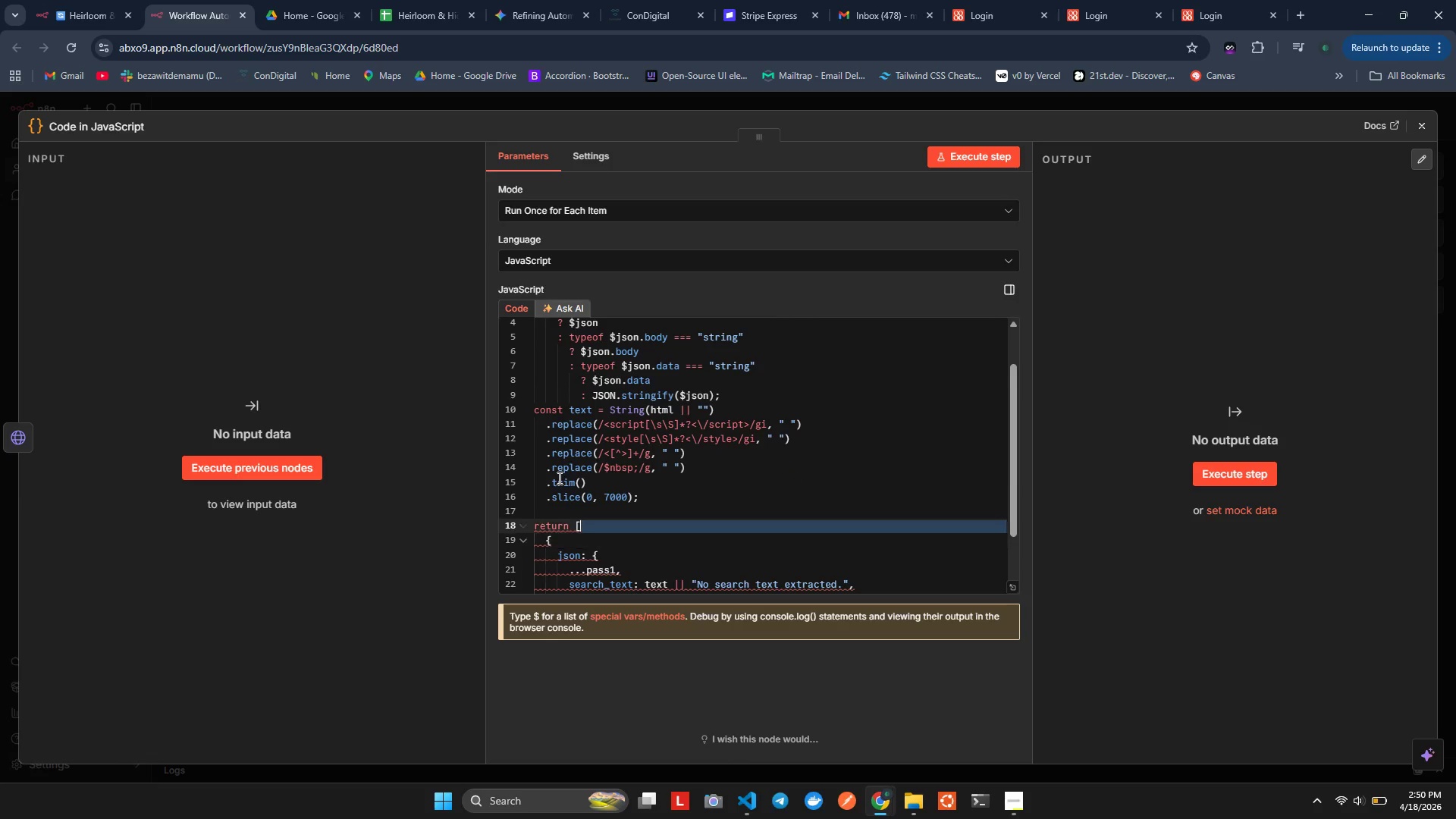 
key(Shift+ArrowLeft)
 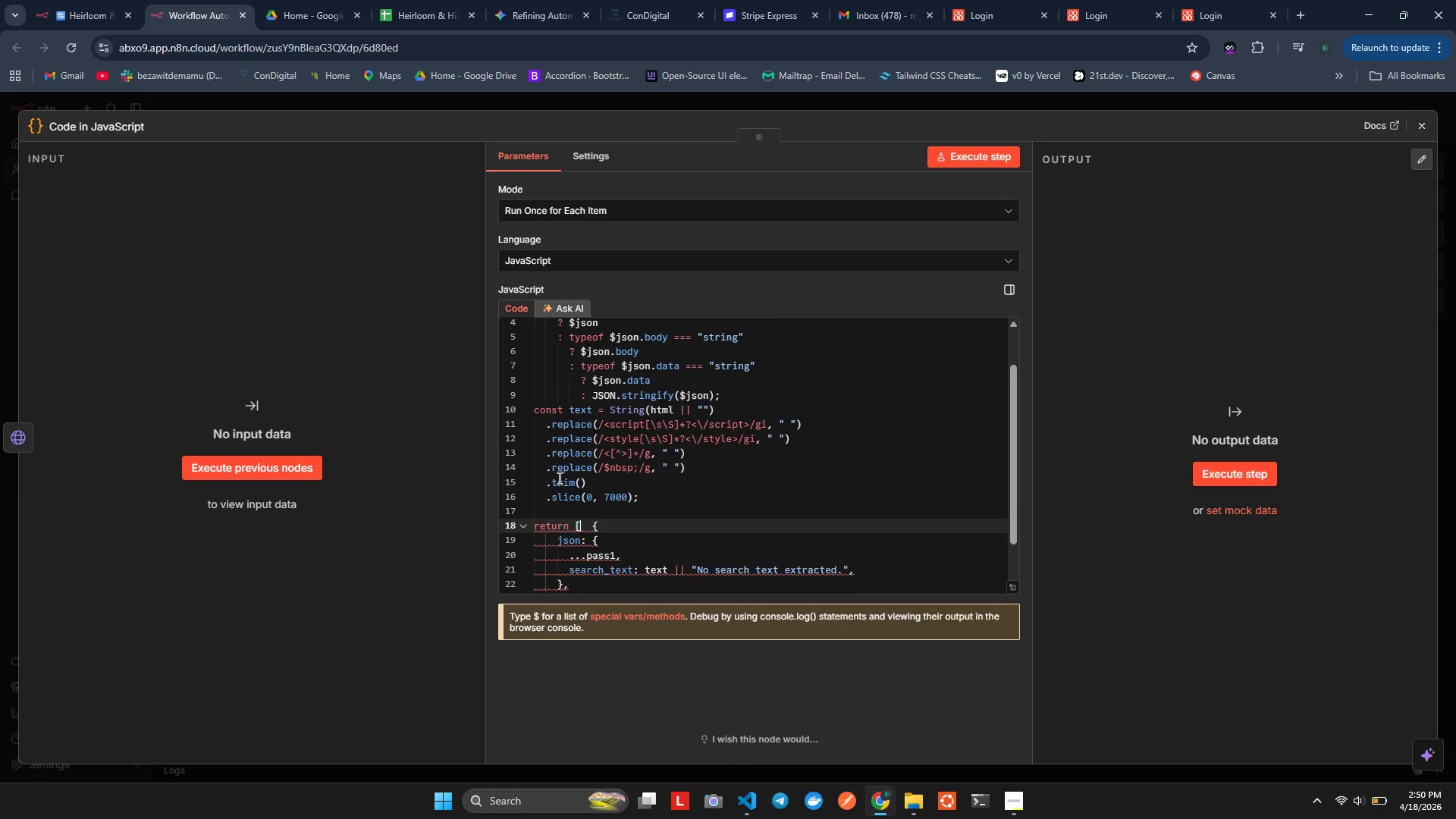 
key(Backspace)
 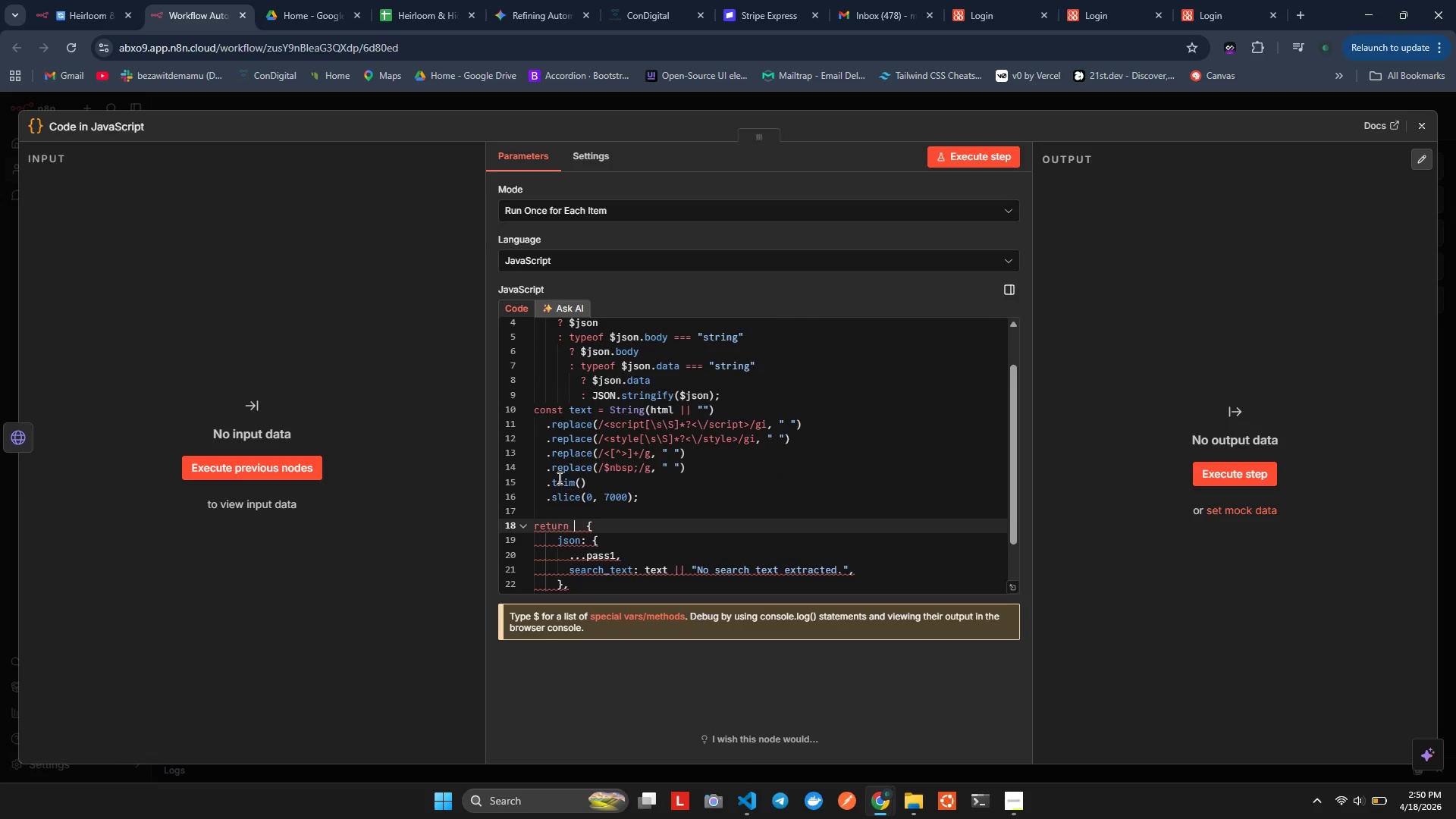 
key(Backspace)
 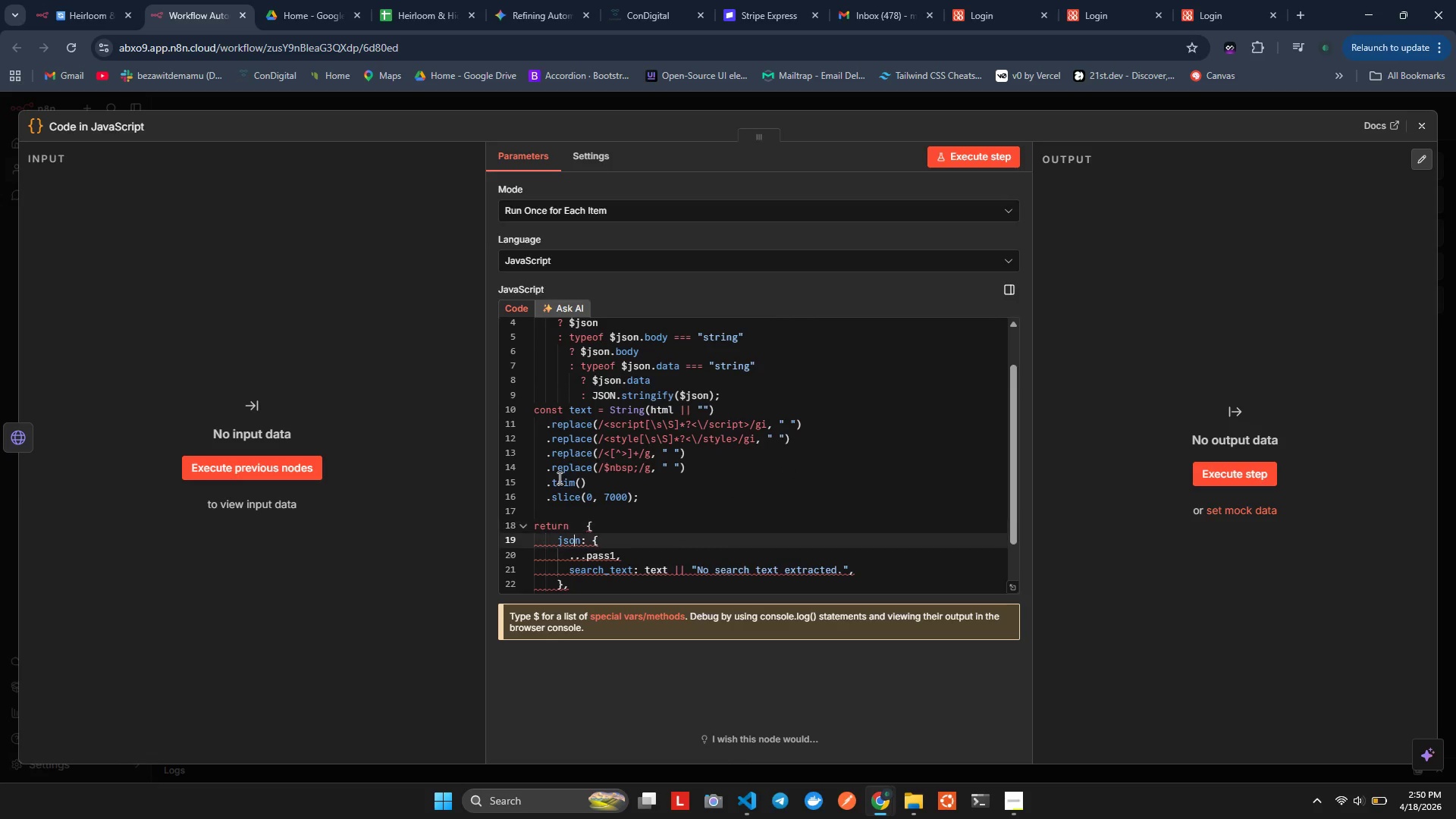 
hold_key(key=ArrowDown, duration=0.73)
 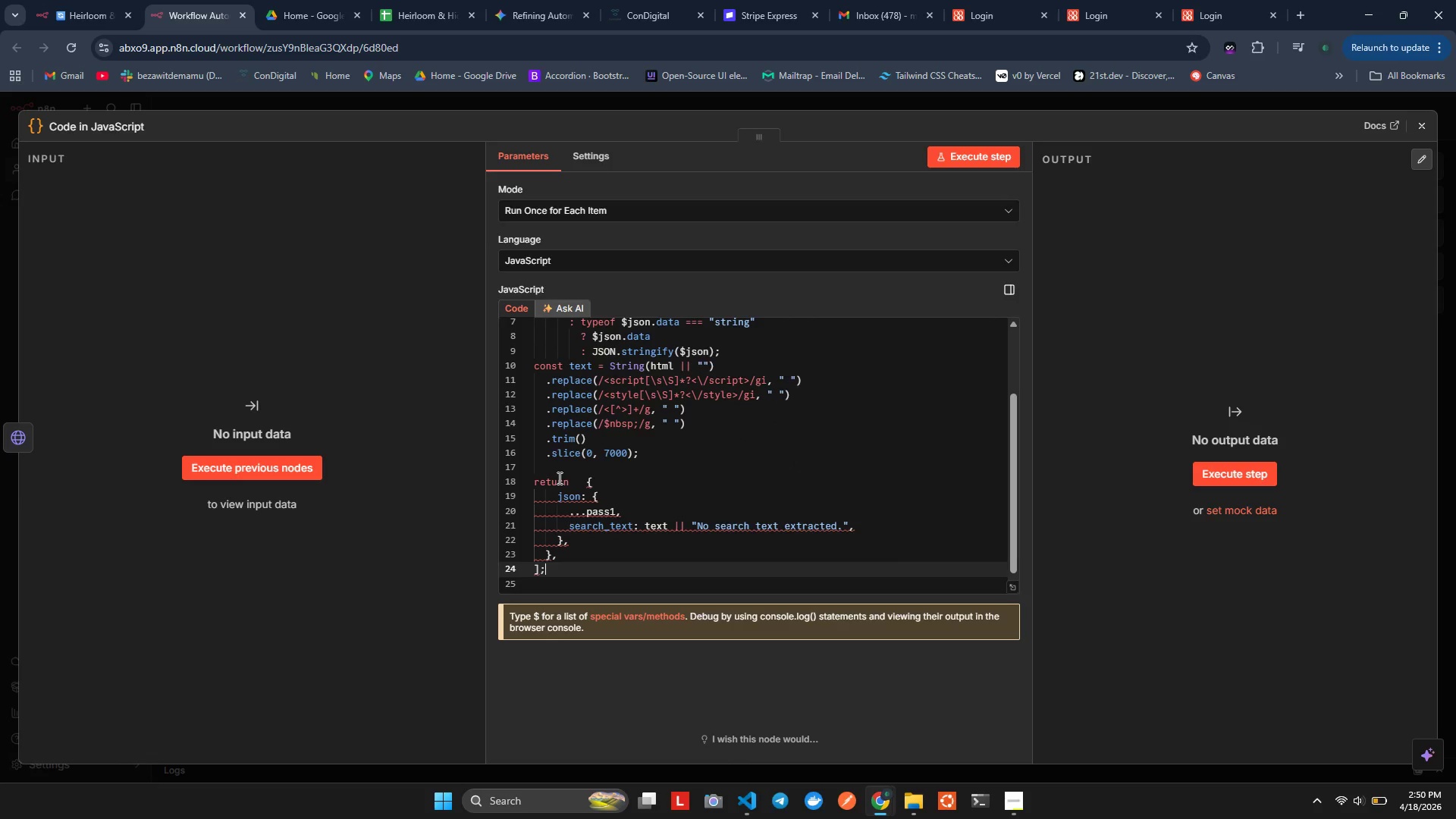 
key(ArrowLeft)
 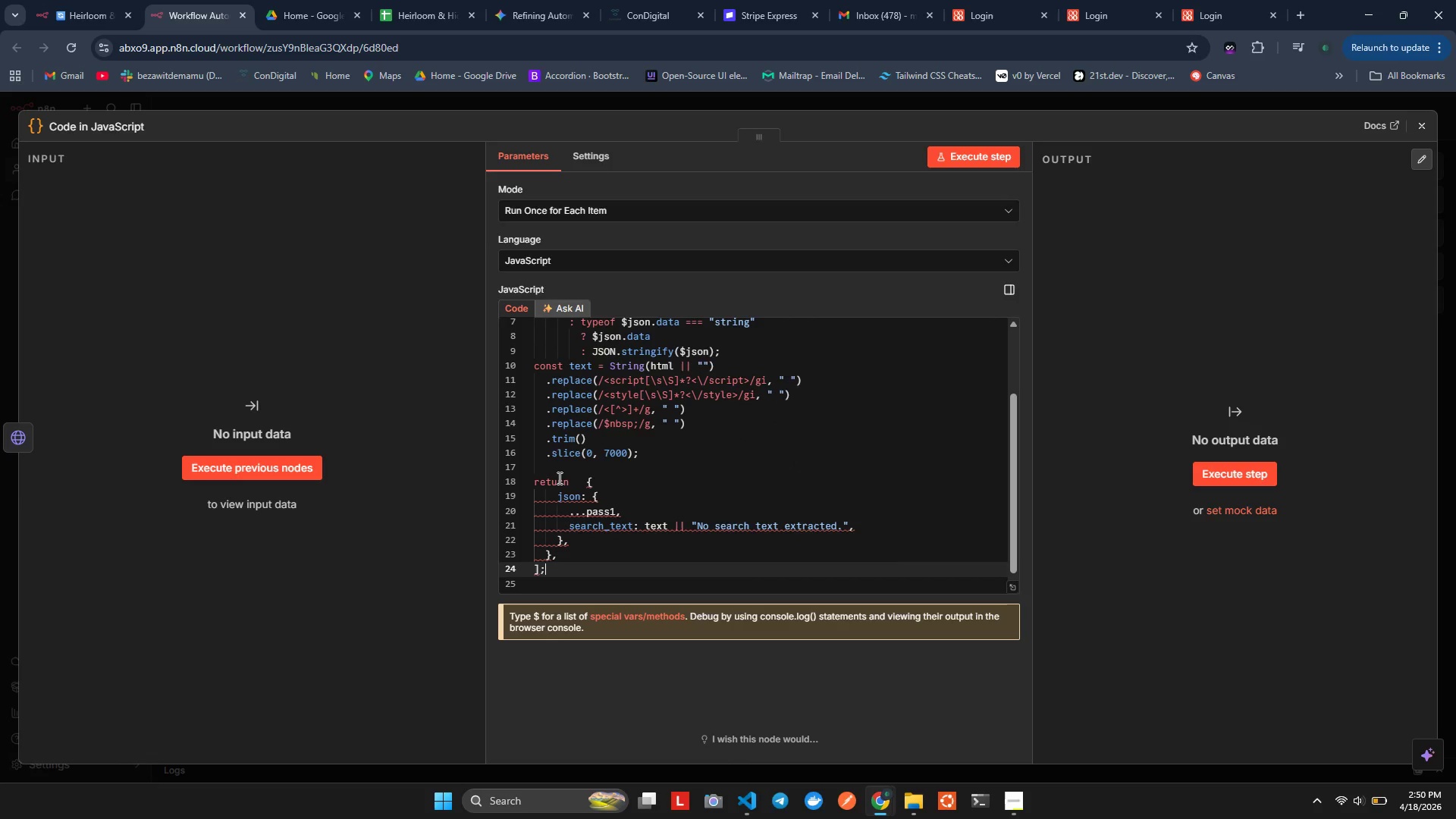 
key(ArrowRight)
 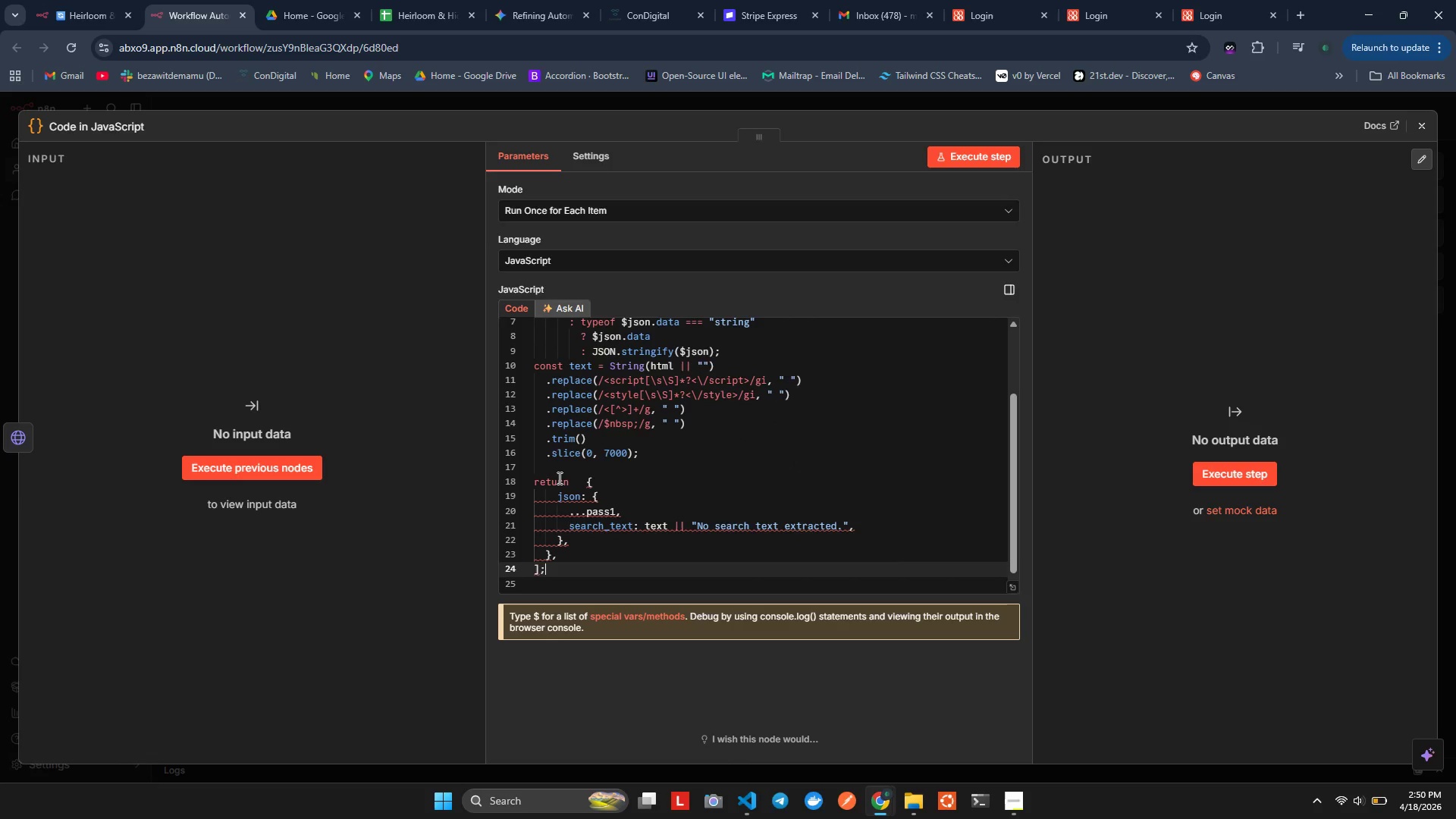 
key(ArrowLeft)
 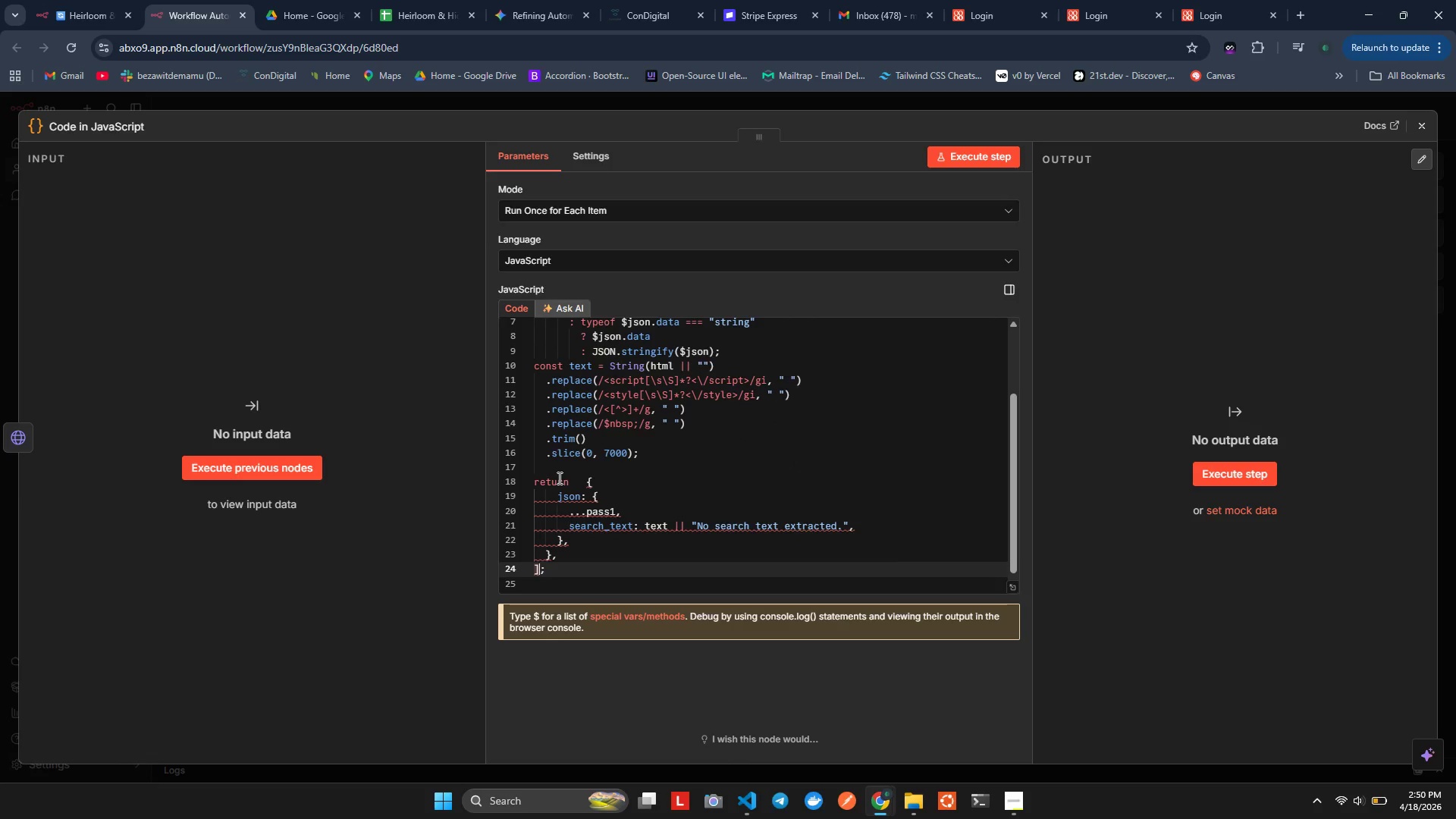 
key(ArrowLeft)
 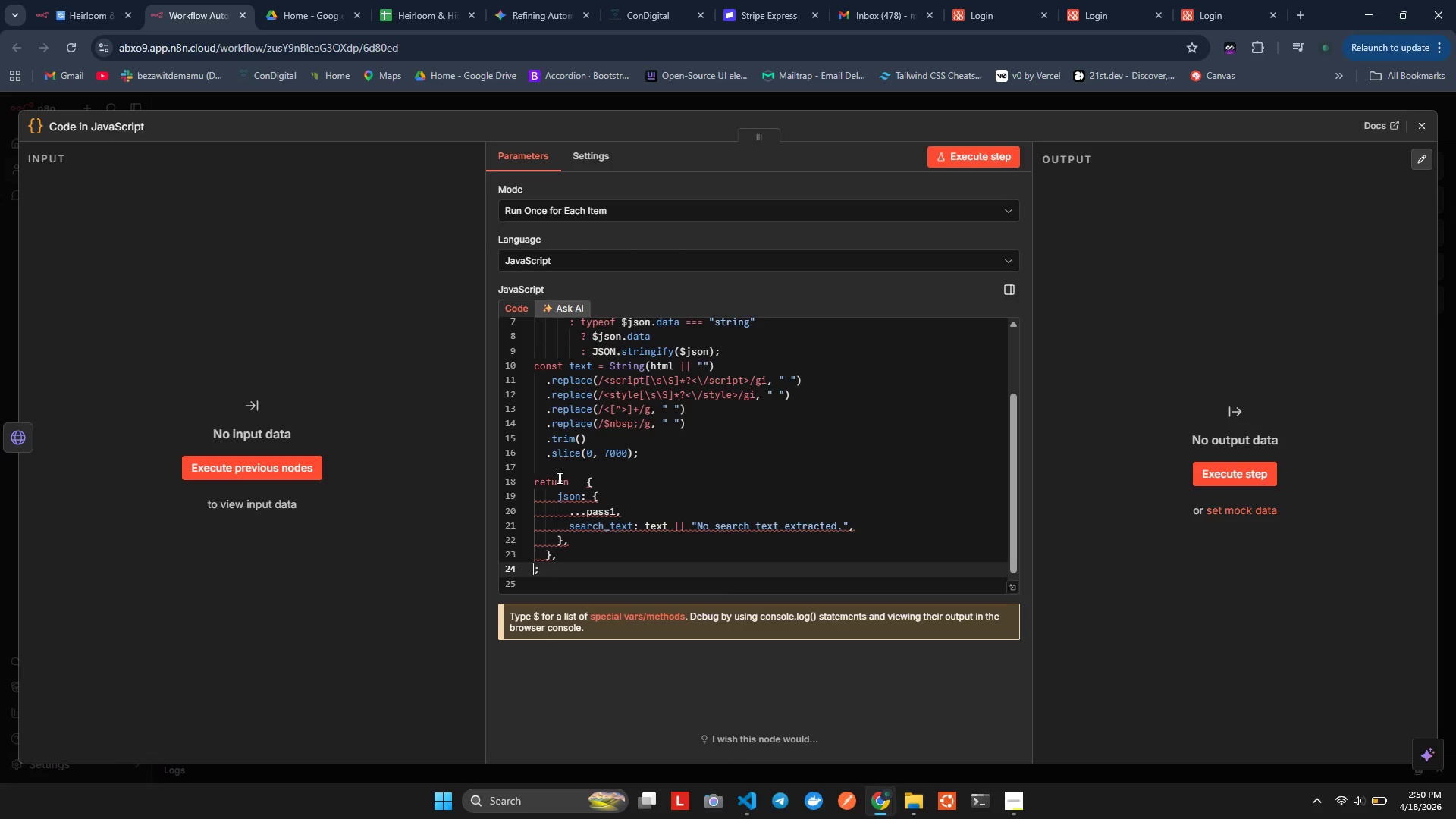 
key(Backspace)
 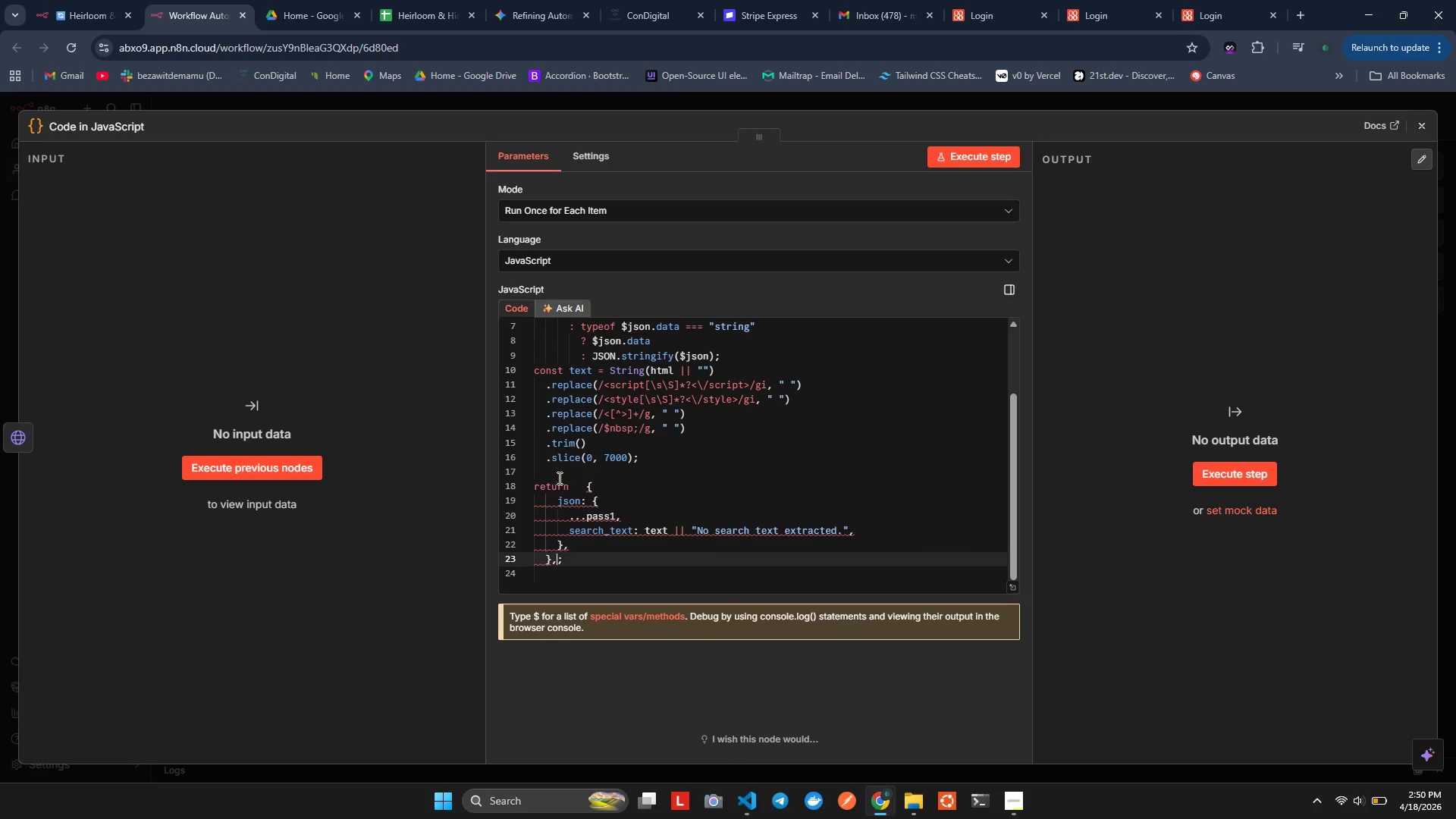 
key(Backspace)
 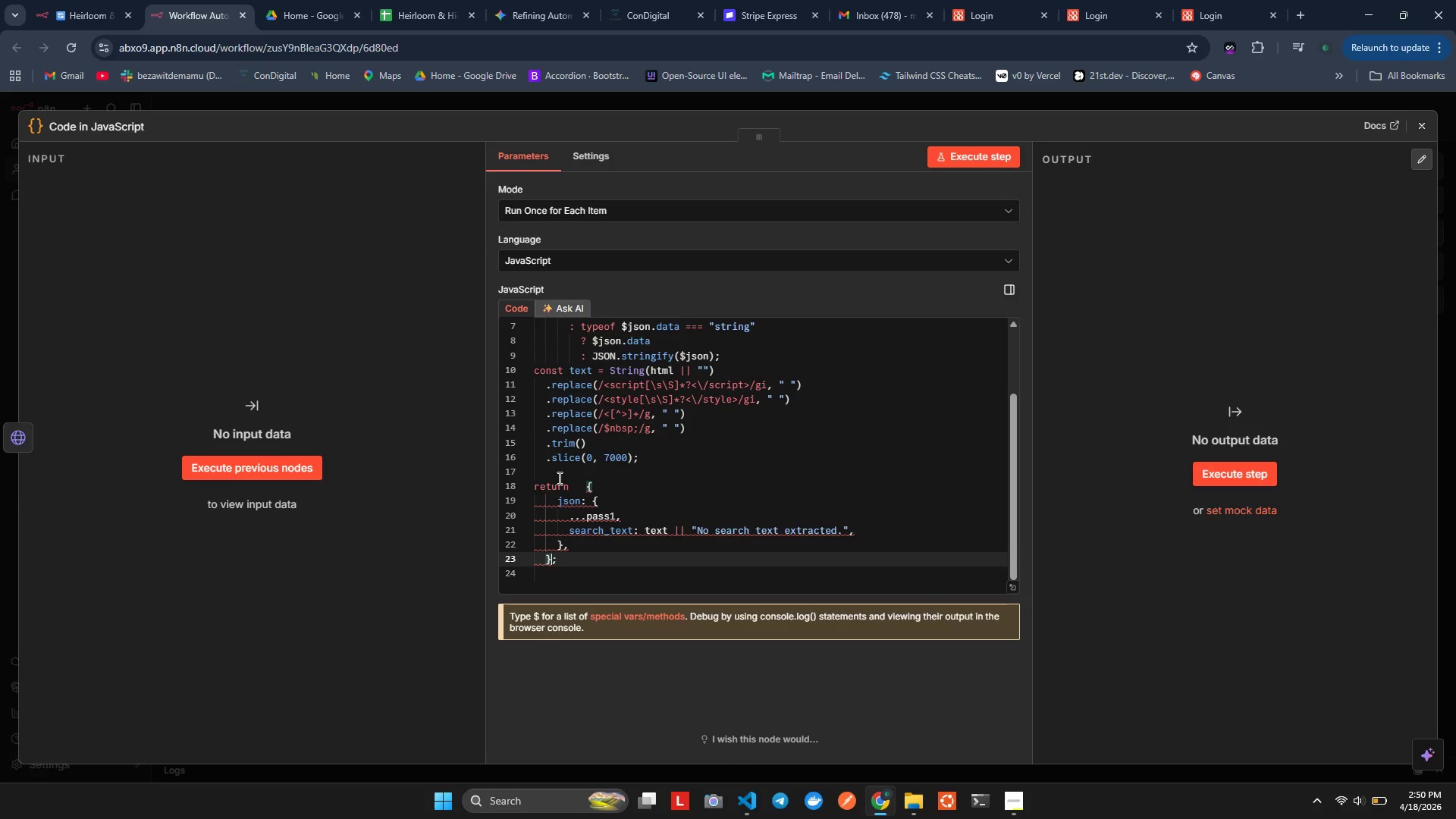 
key(Backspace)
 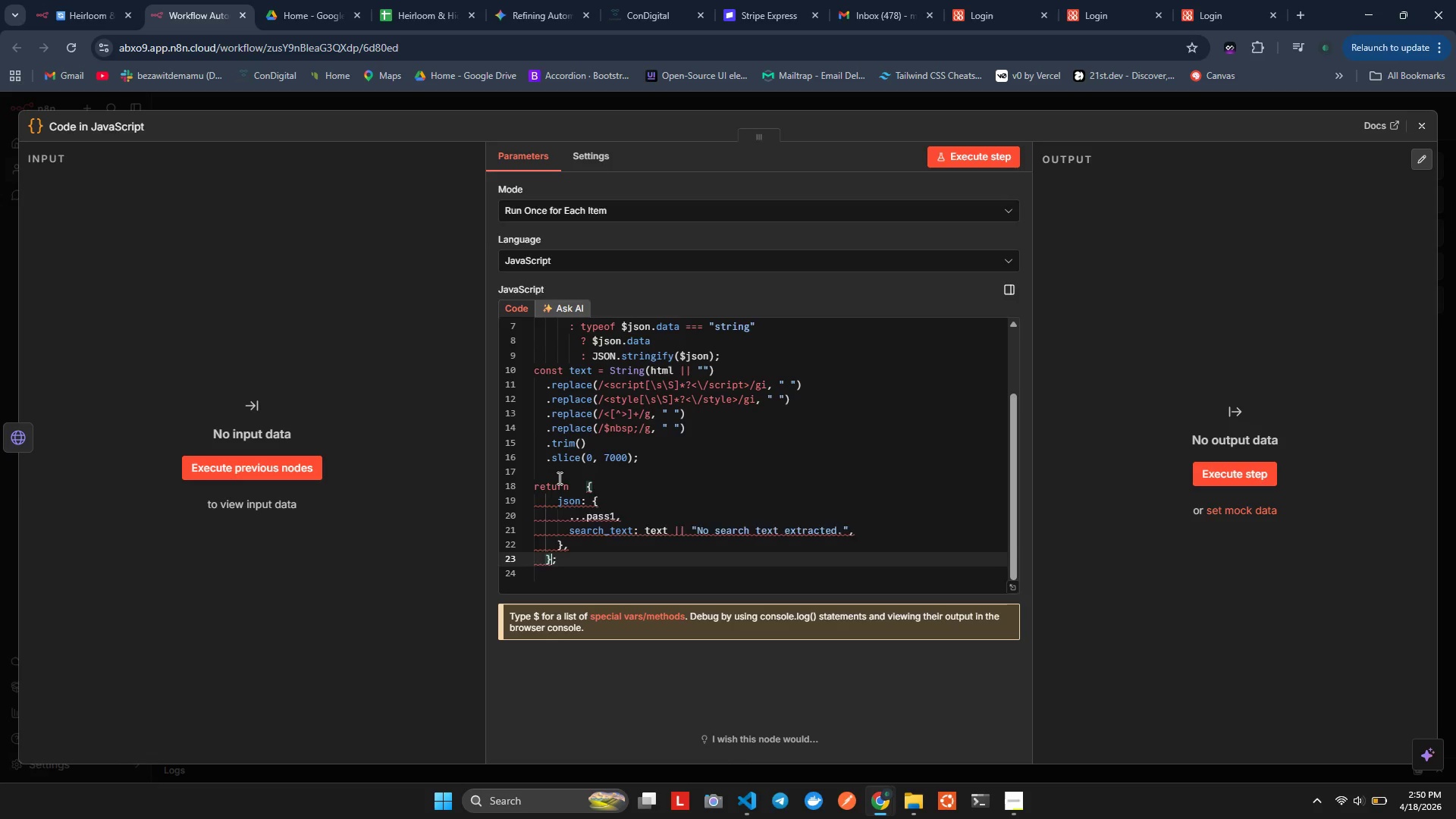 
key(Alt+Shift+F)
 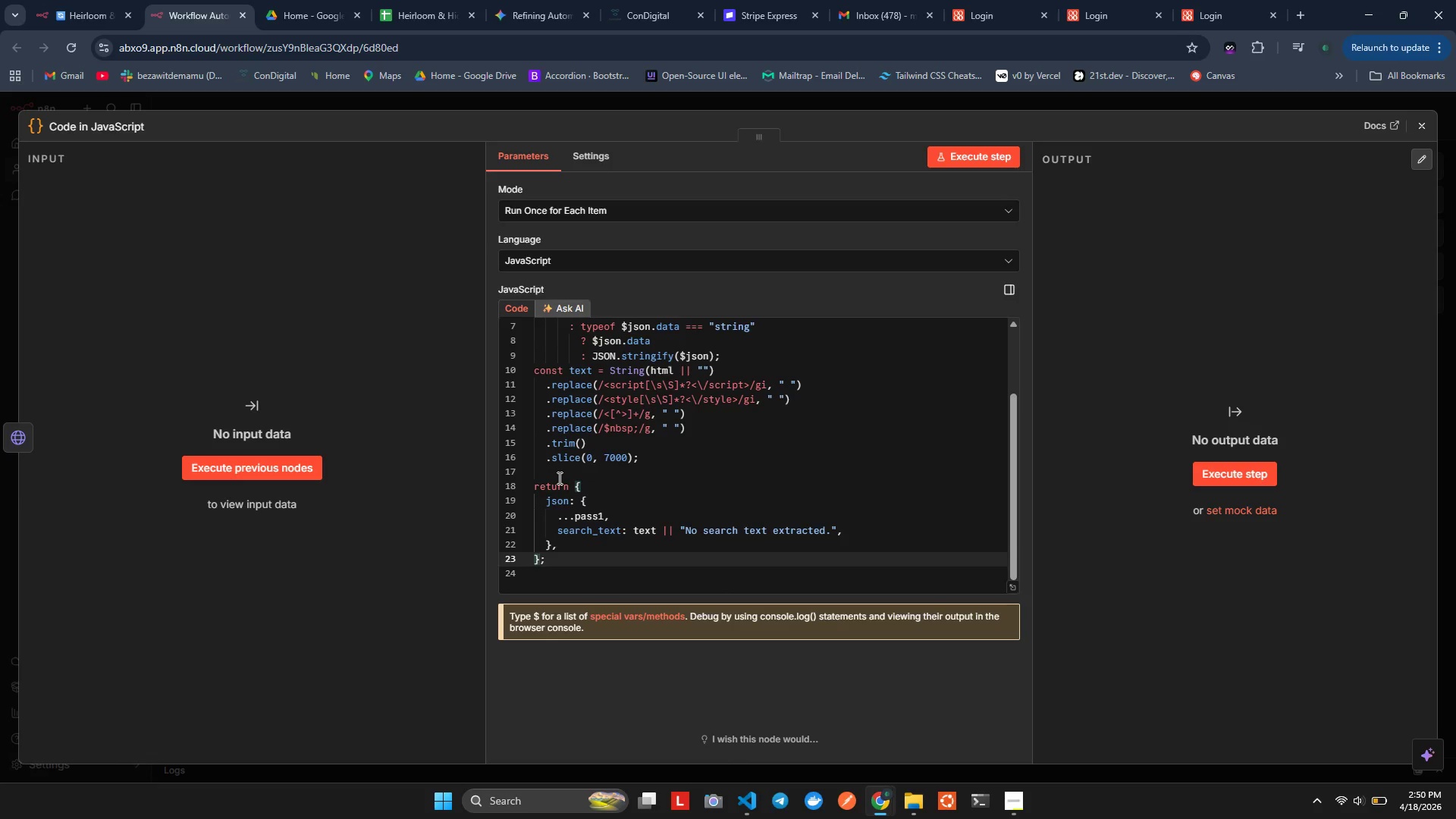 
key(Control+S)
 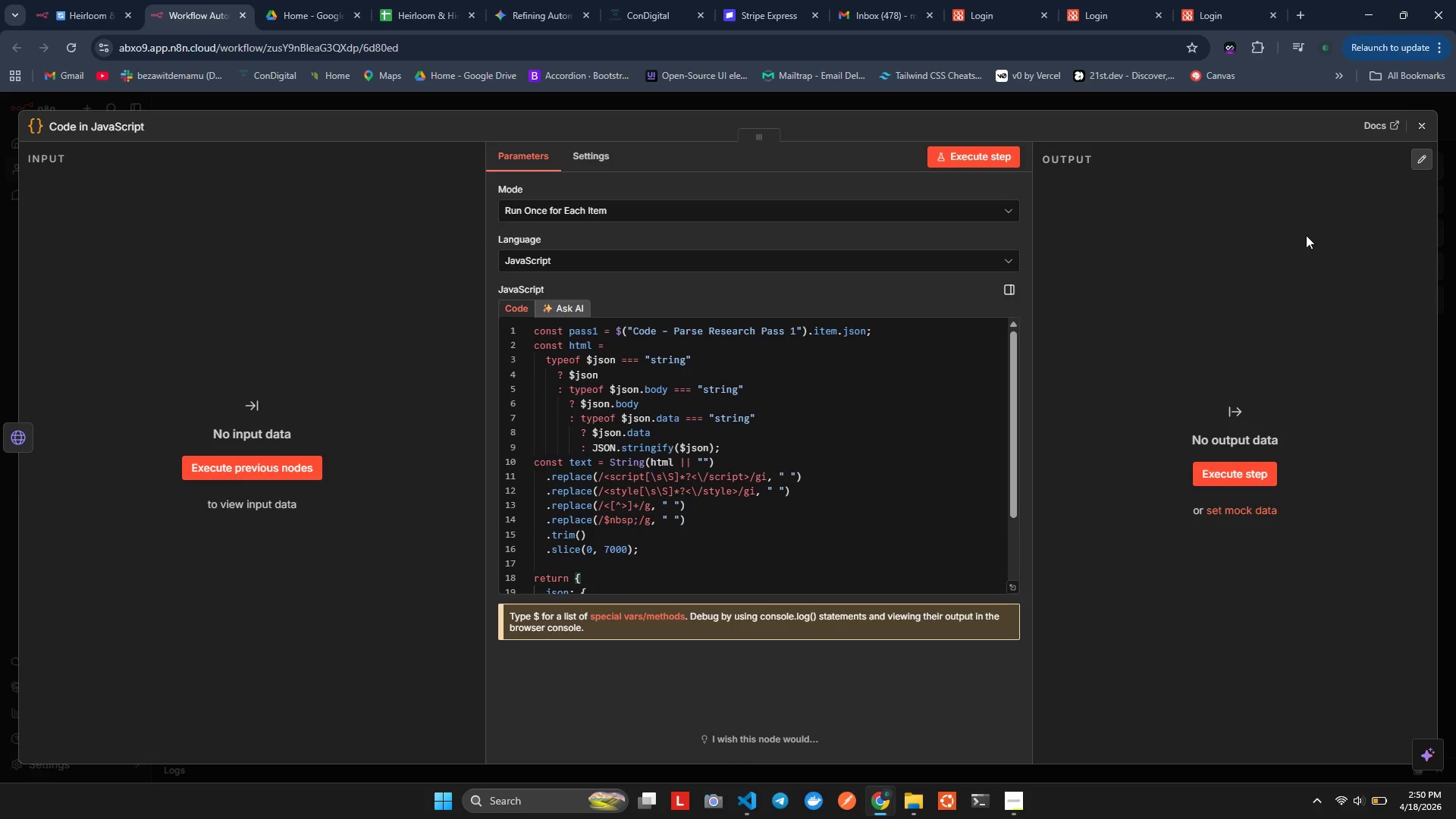 
left_click([1426, 132])
 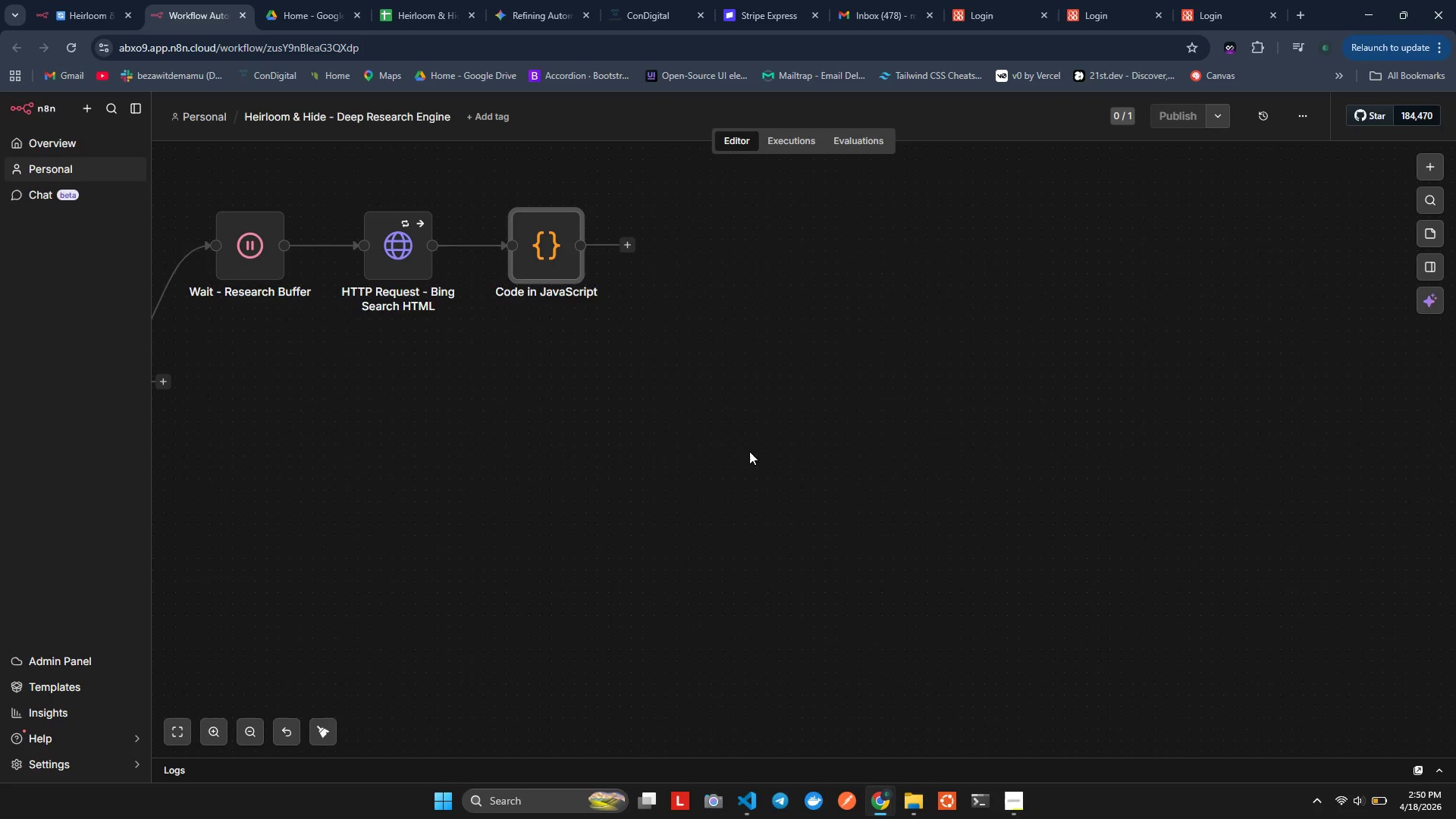 
wait(5.97)
 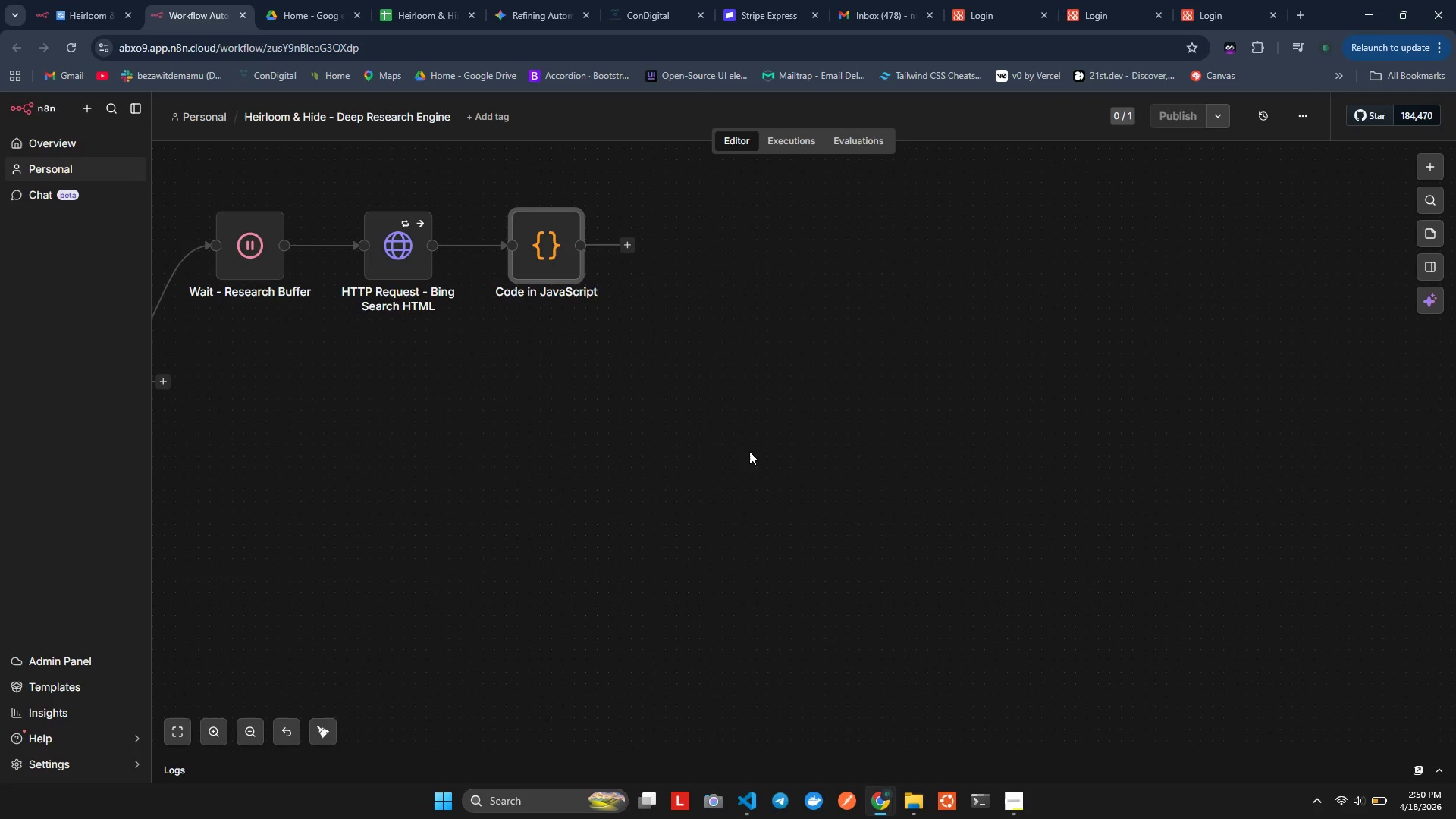 
left_click([553, 296])
 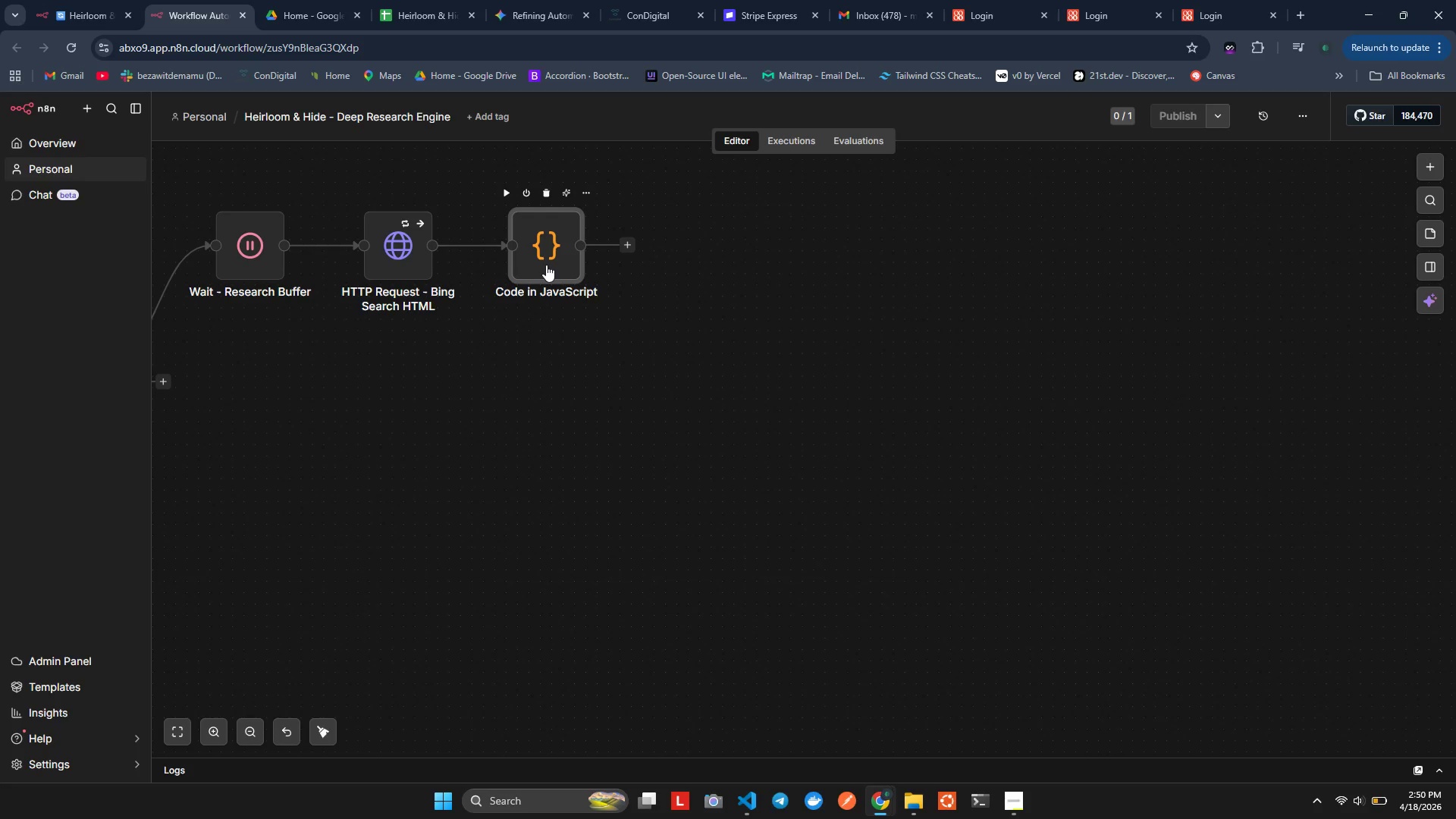 
double_click([546, 265])
 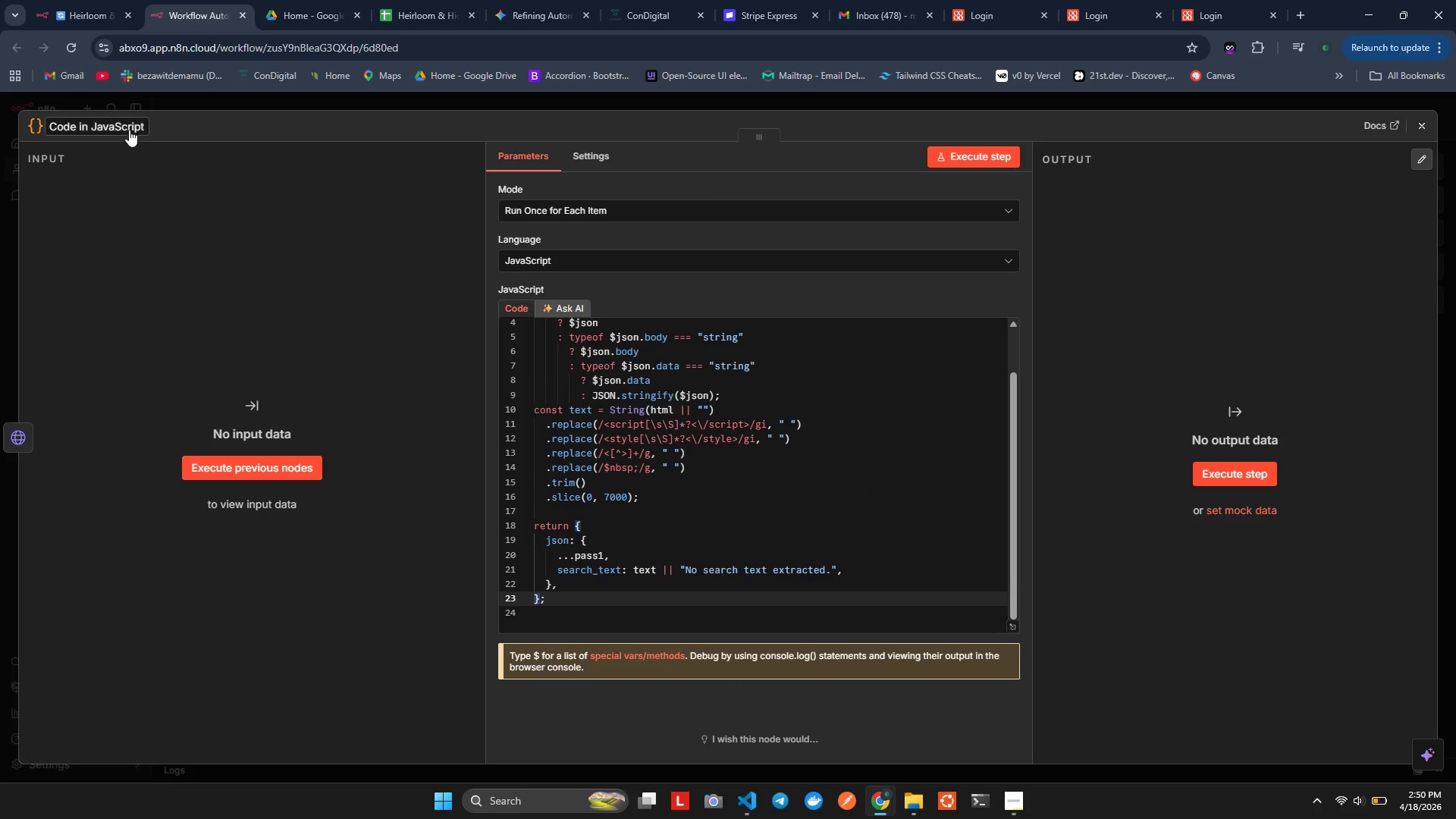 
left_click([130, 126])
 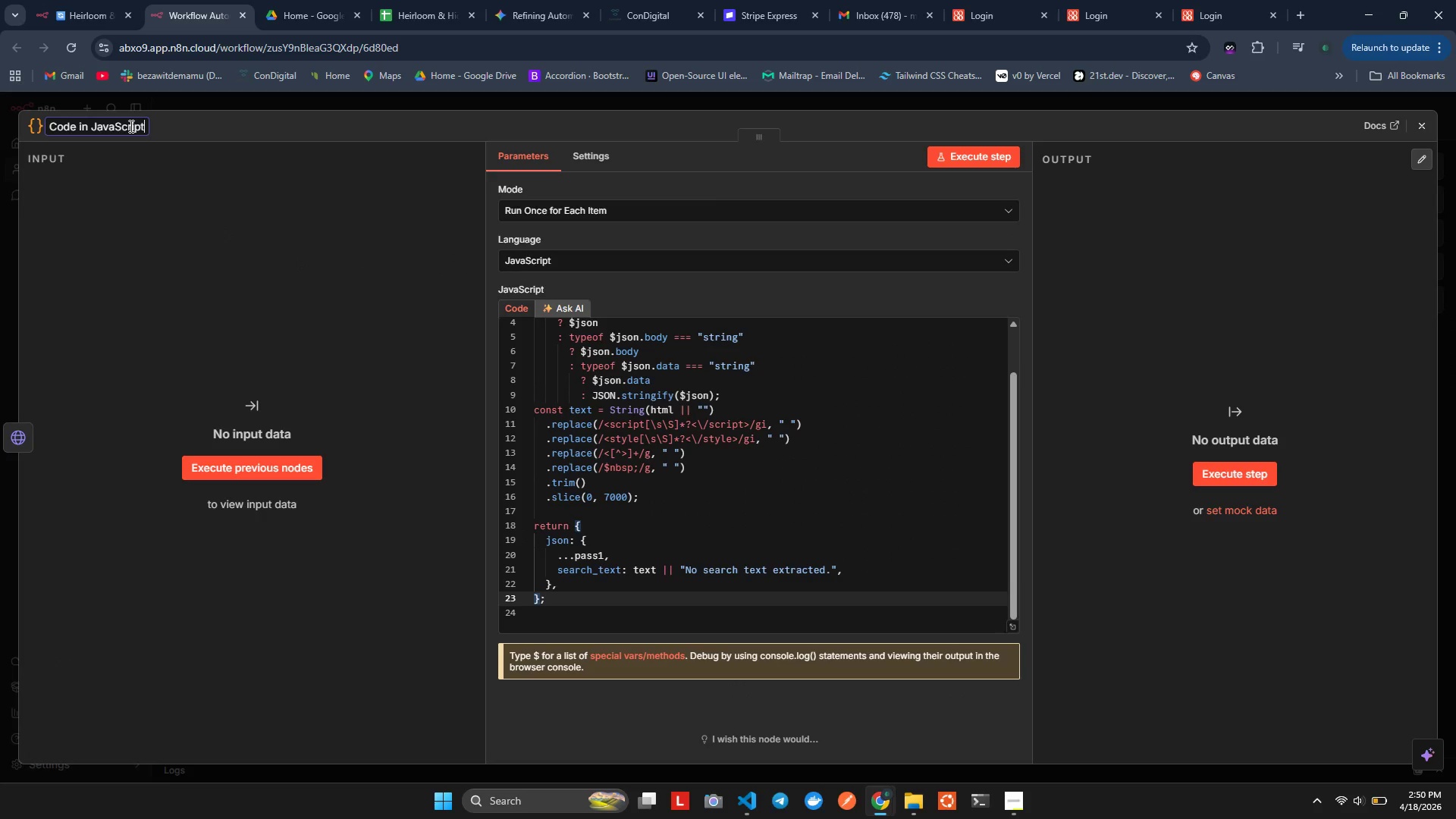 
key(ArrowRight)
 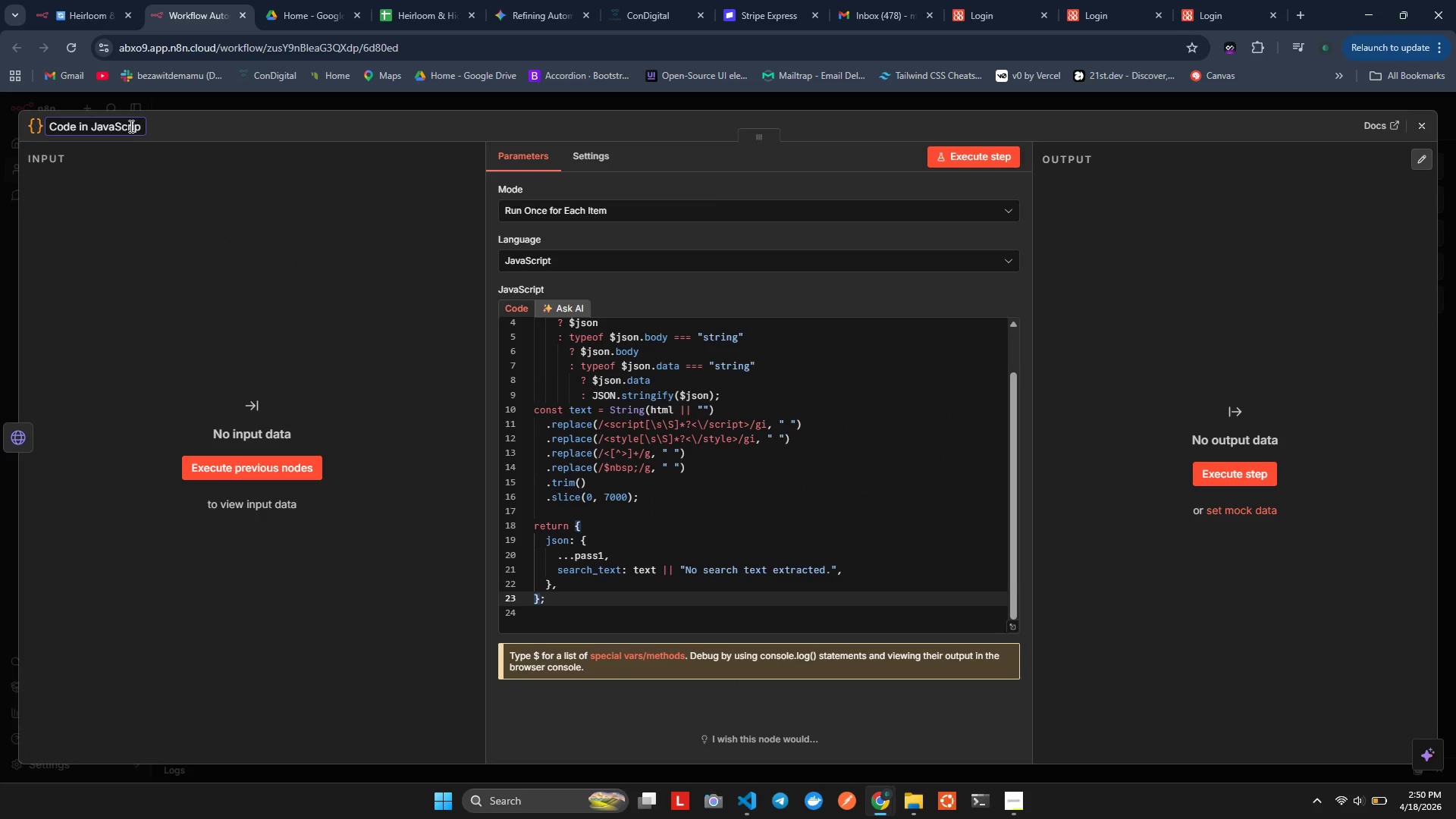 
hold_key(key=Backspace, duration=0.84)
 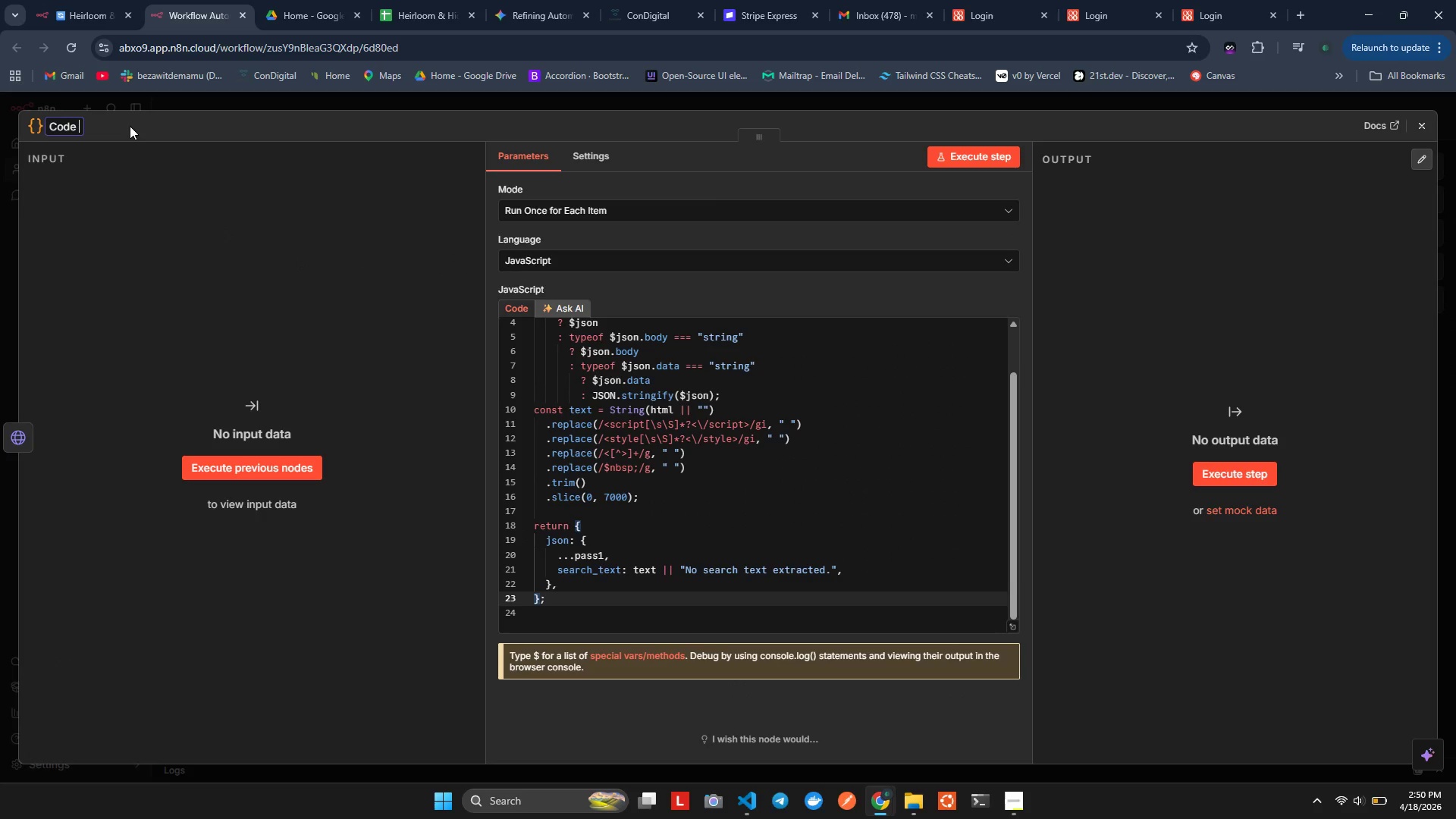 
hold_key(key=Backspace, duration=0.38)
 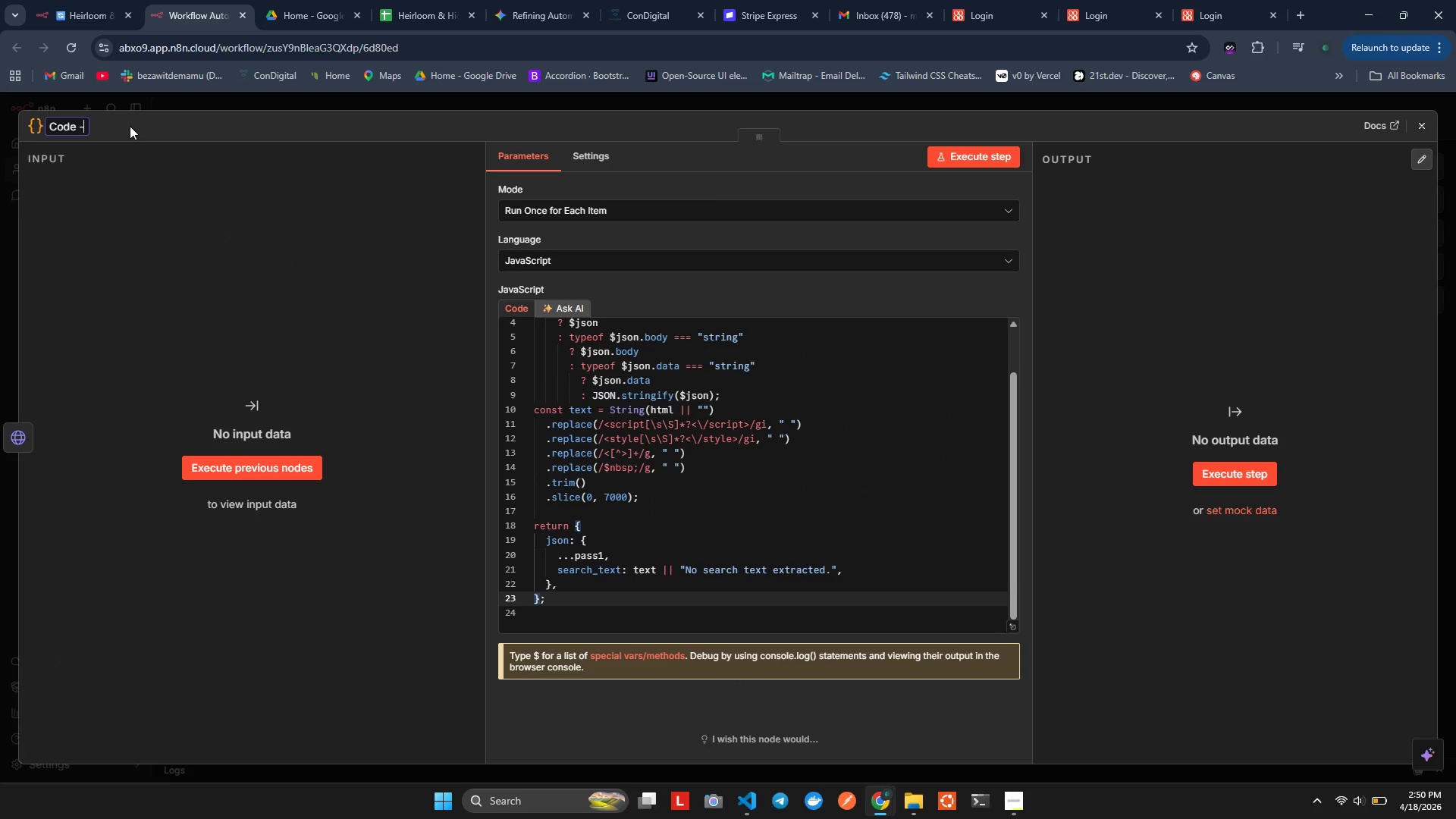 
key(NumpadSubtract)
 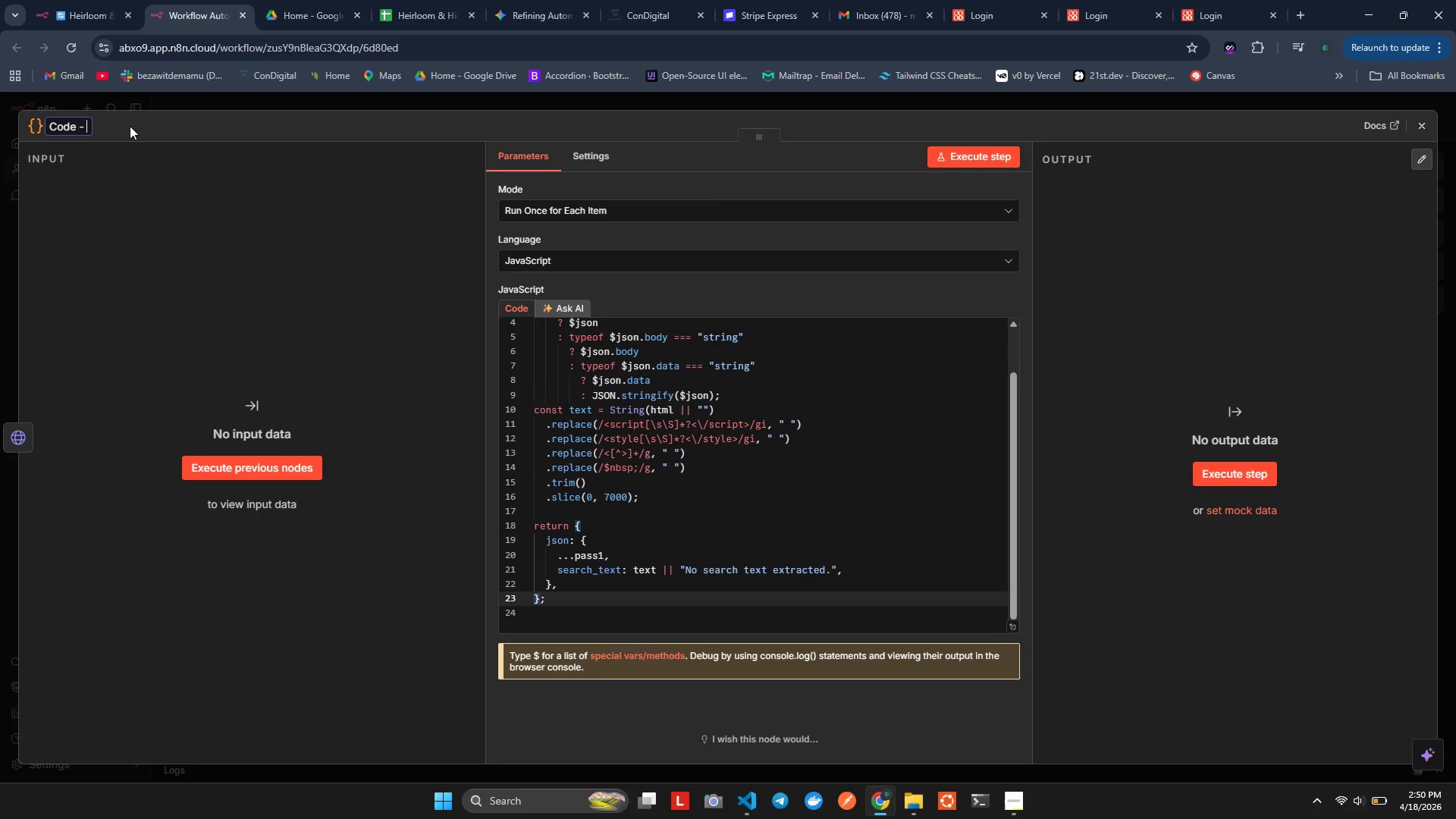 
key(Space)
 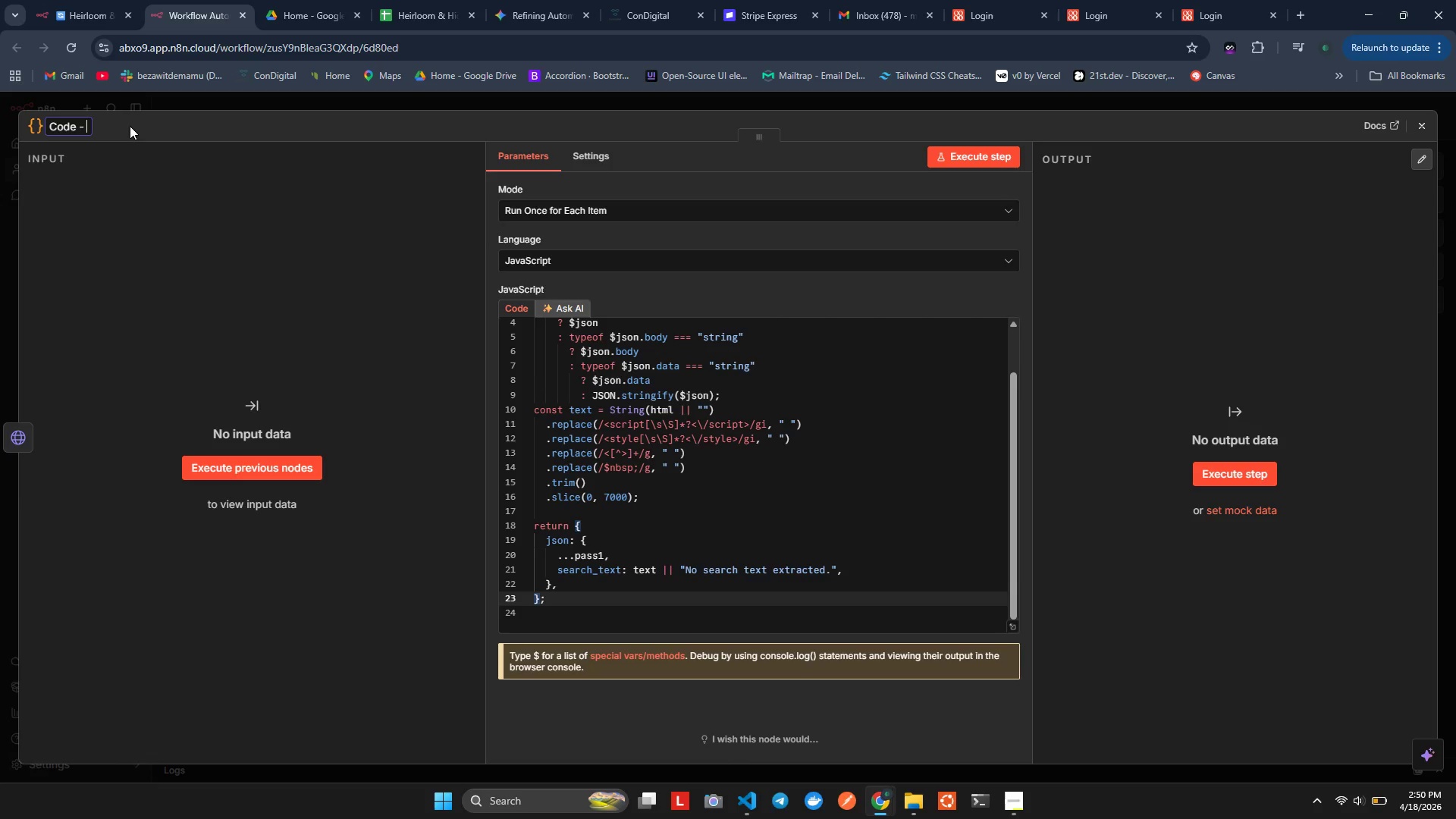 
wait(7.33)
 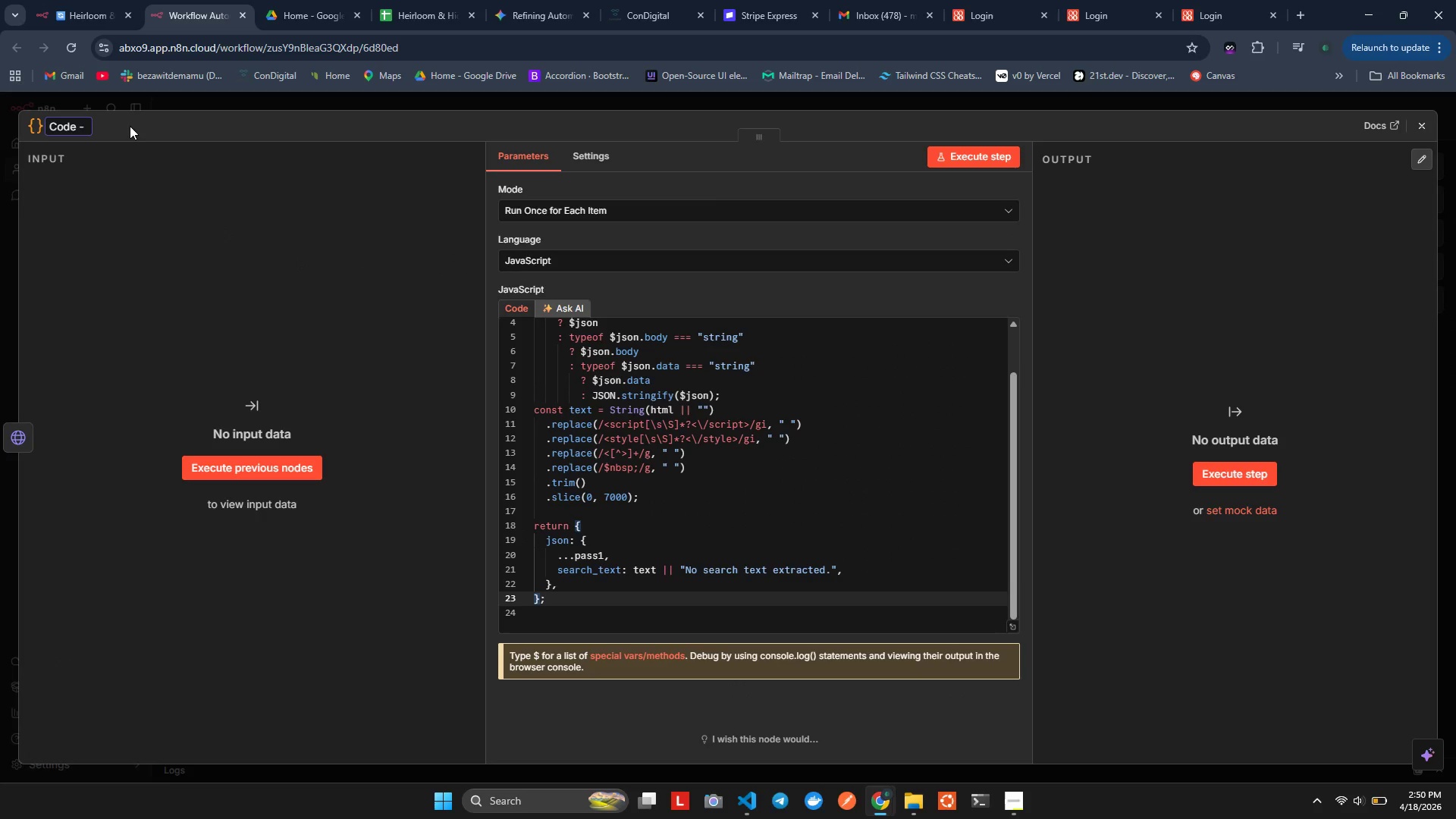 
type(Strip Search Text)
 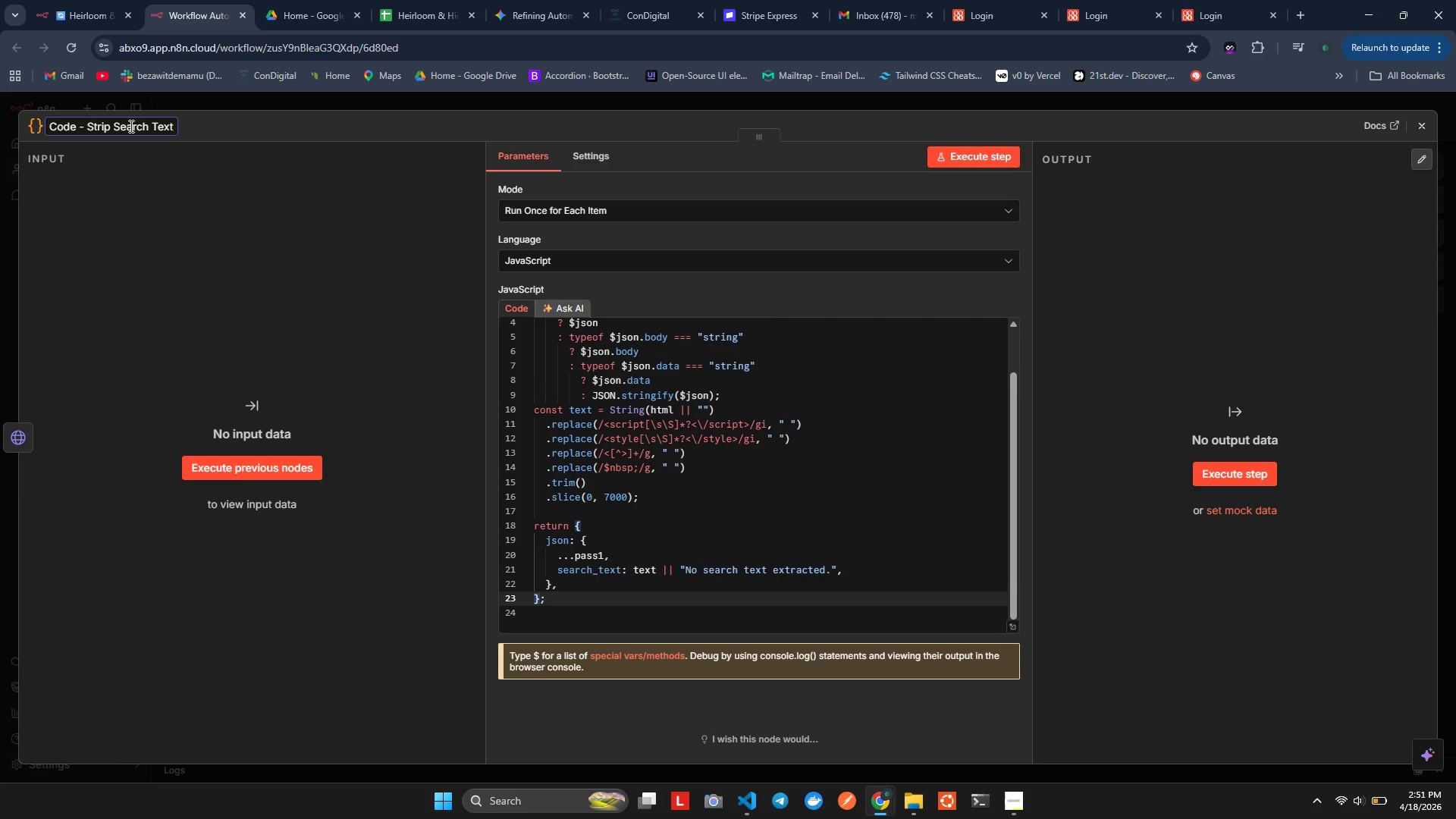 
key(Alt+AltLeft)
 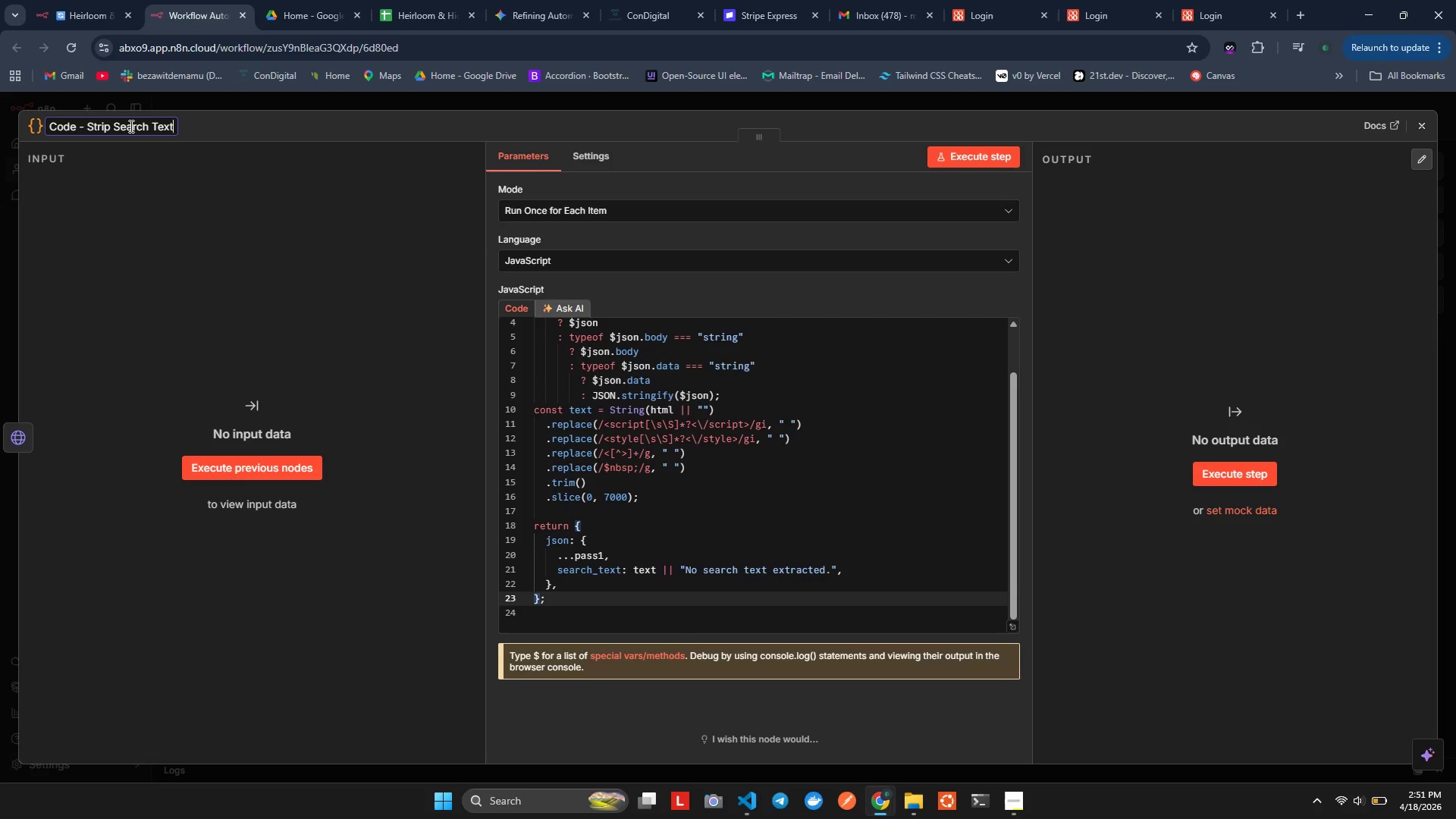 
key(Alt+Shift+ShiftLeft)
 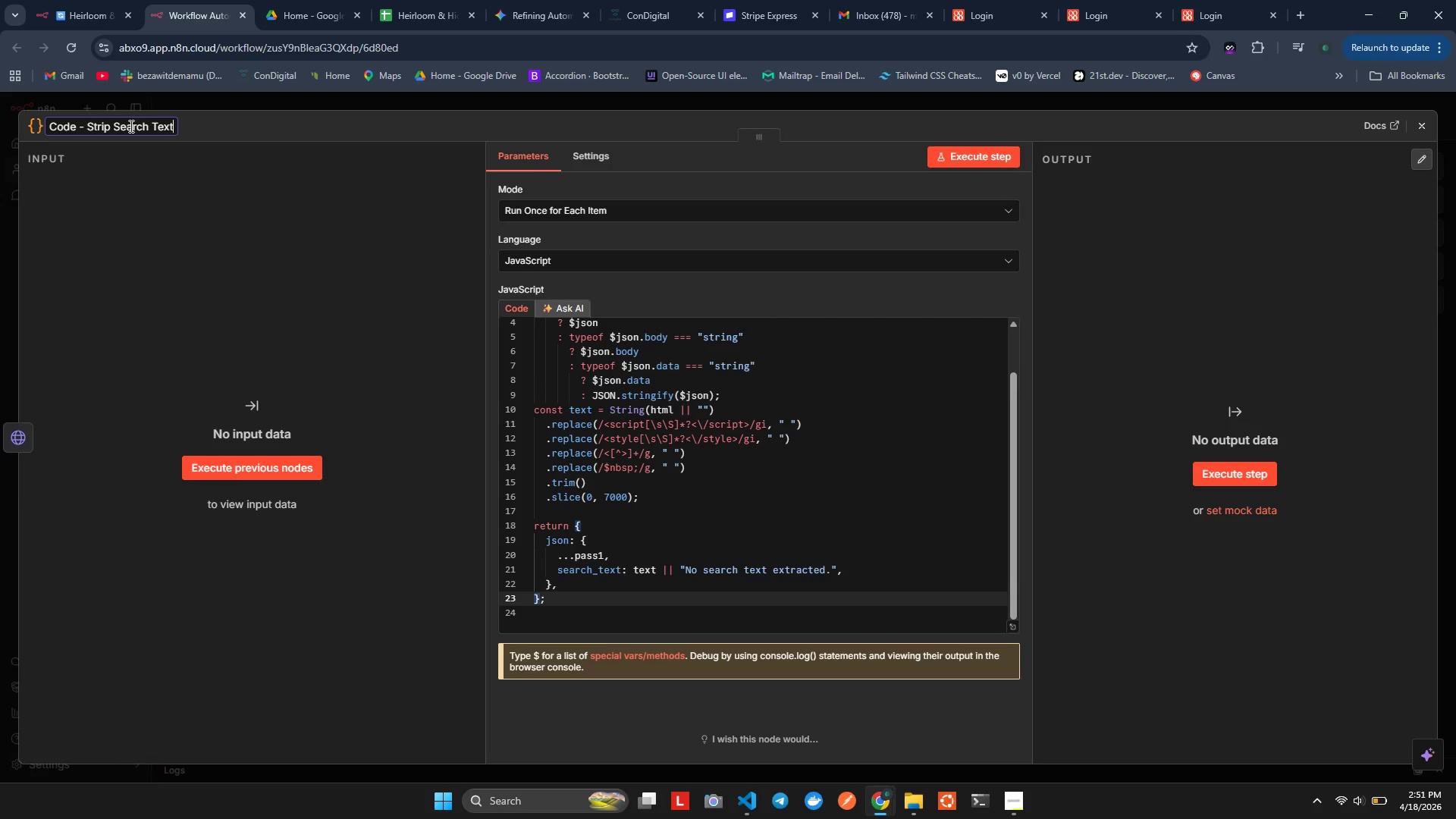 
key(Alt+Shift+F)
 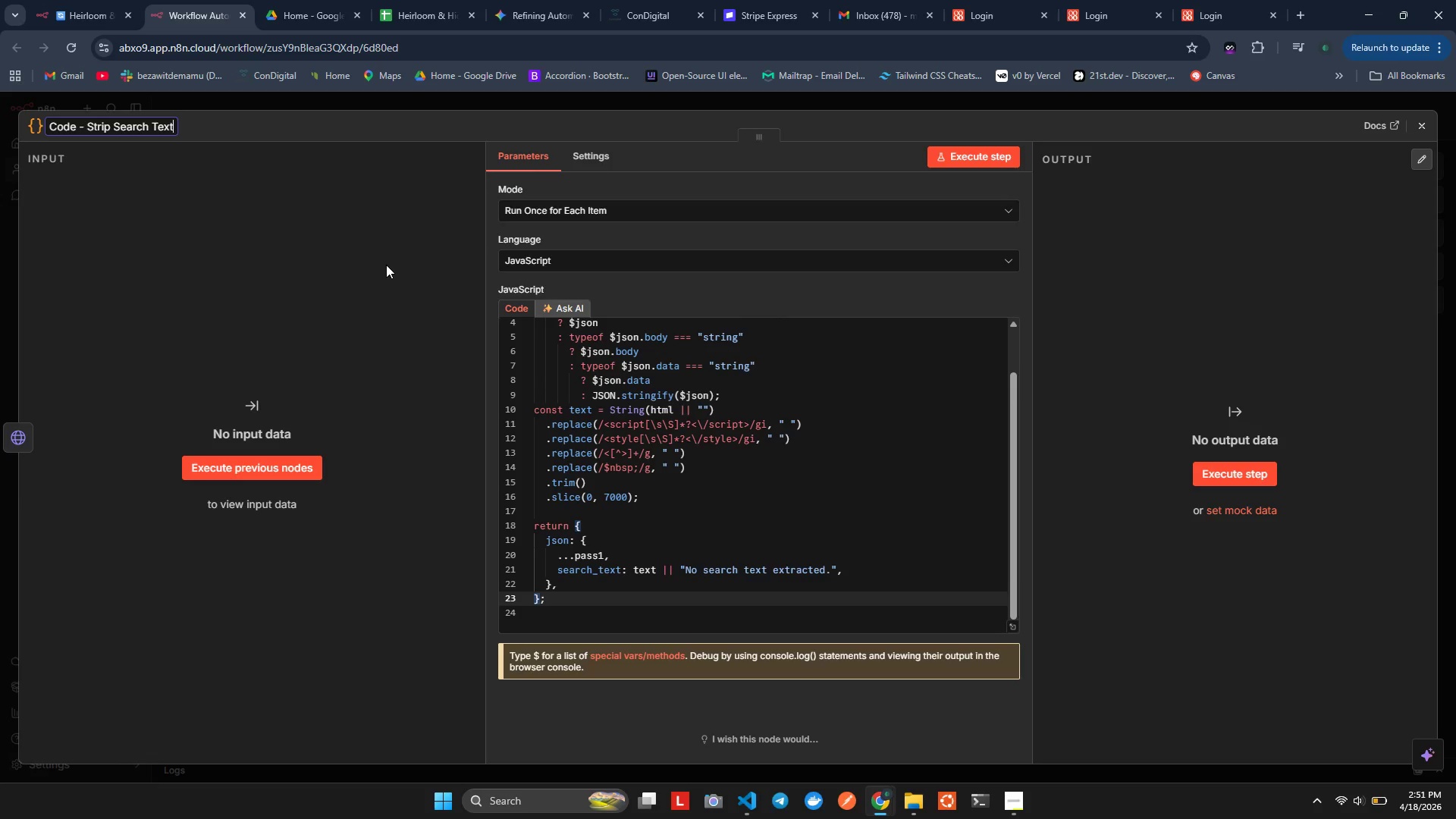 
left_click([386, 265])
 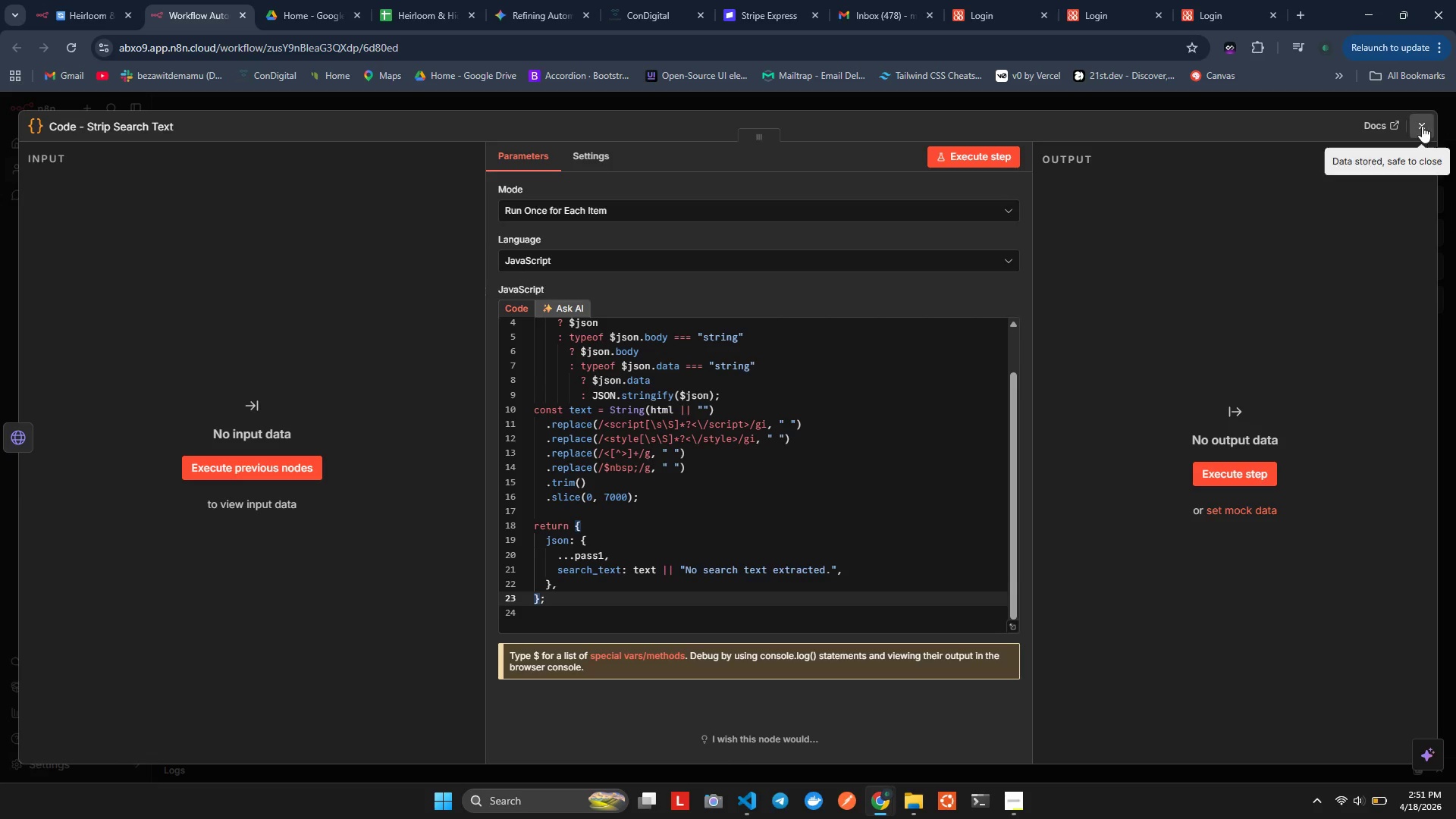 
left_click([1422, 125])
 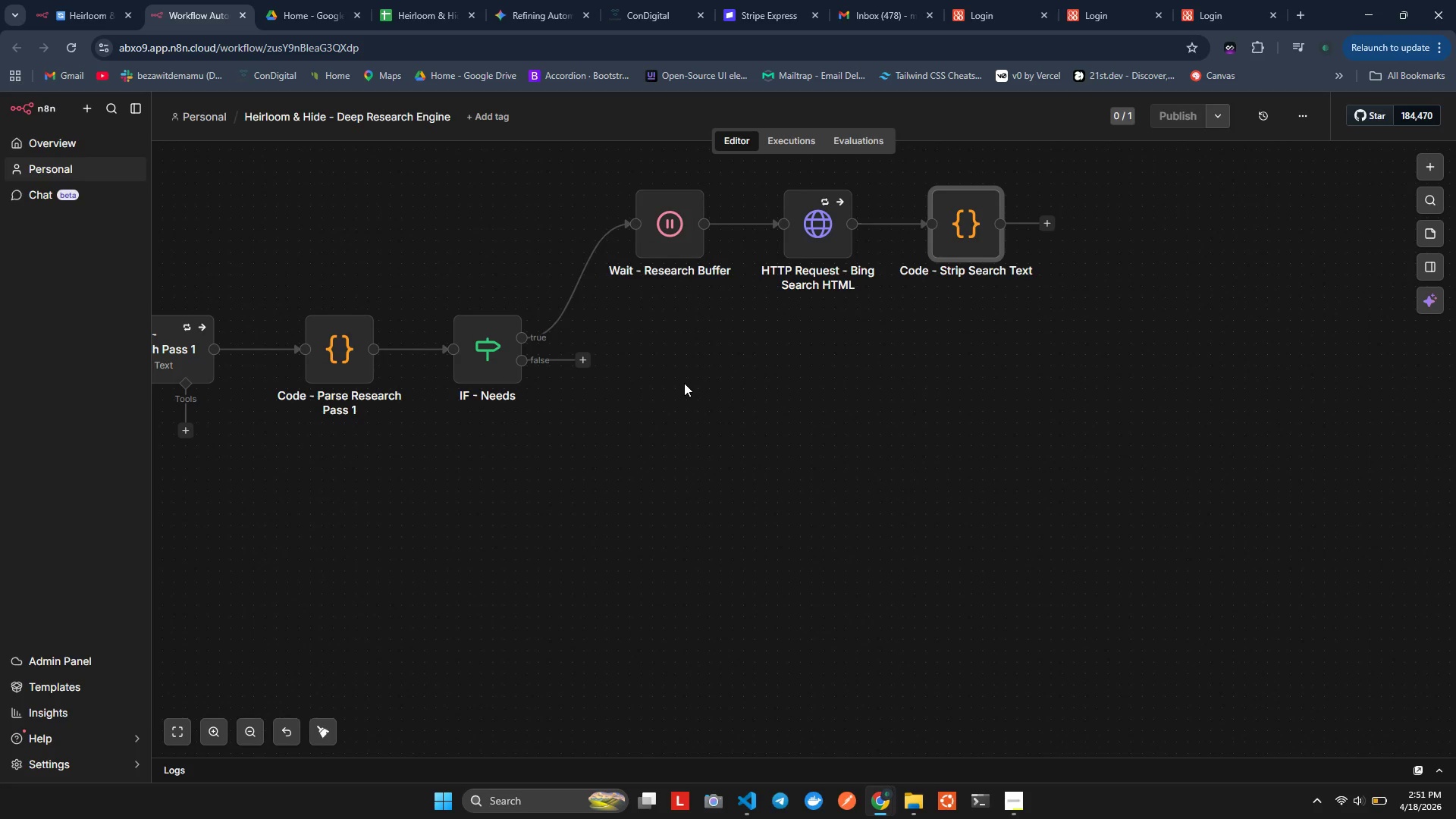 
wait(21.45)
 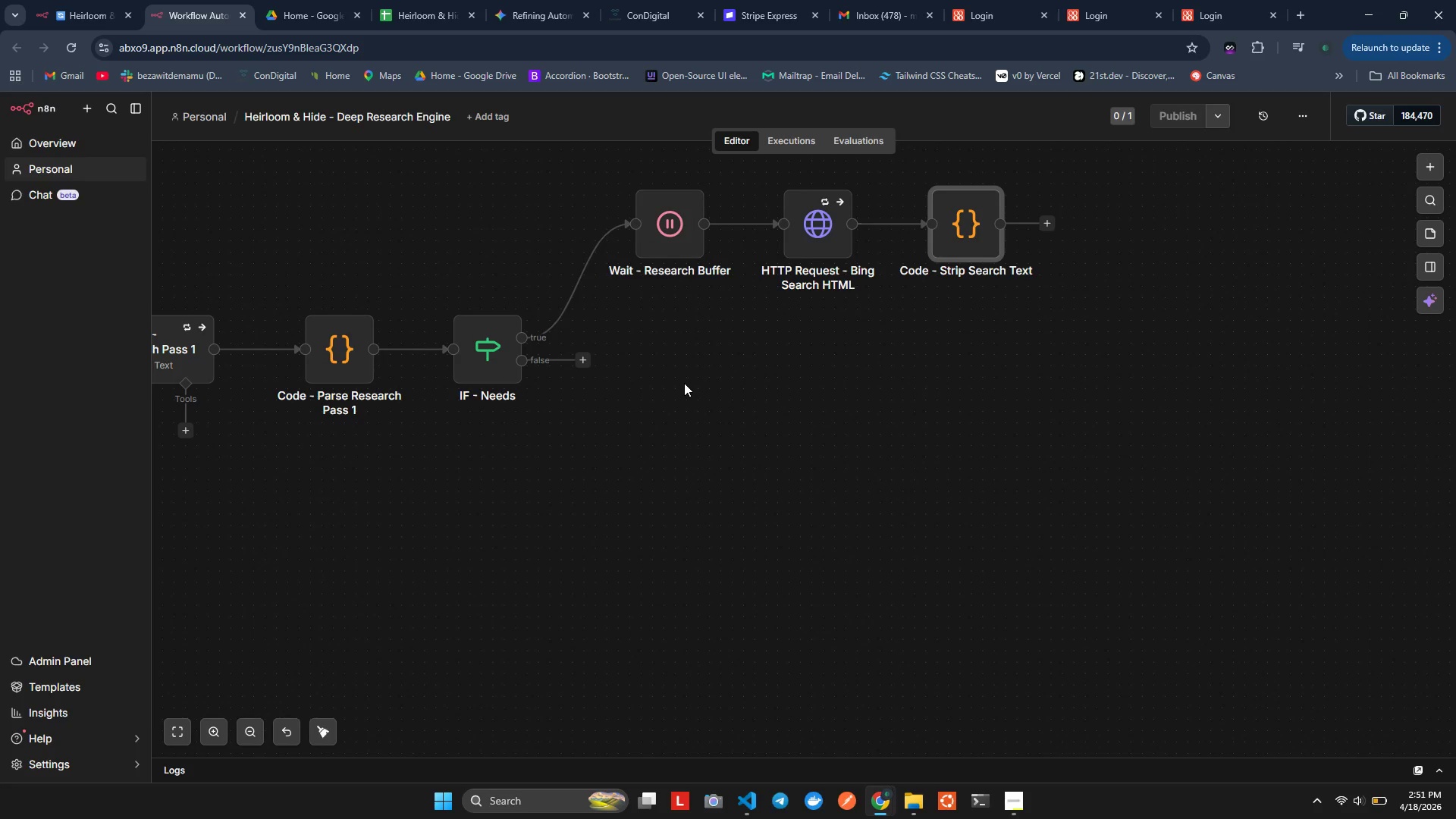 
double_click([959, 228])
 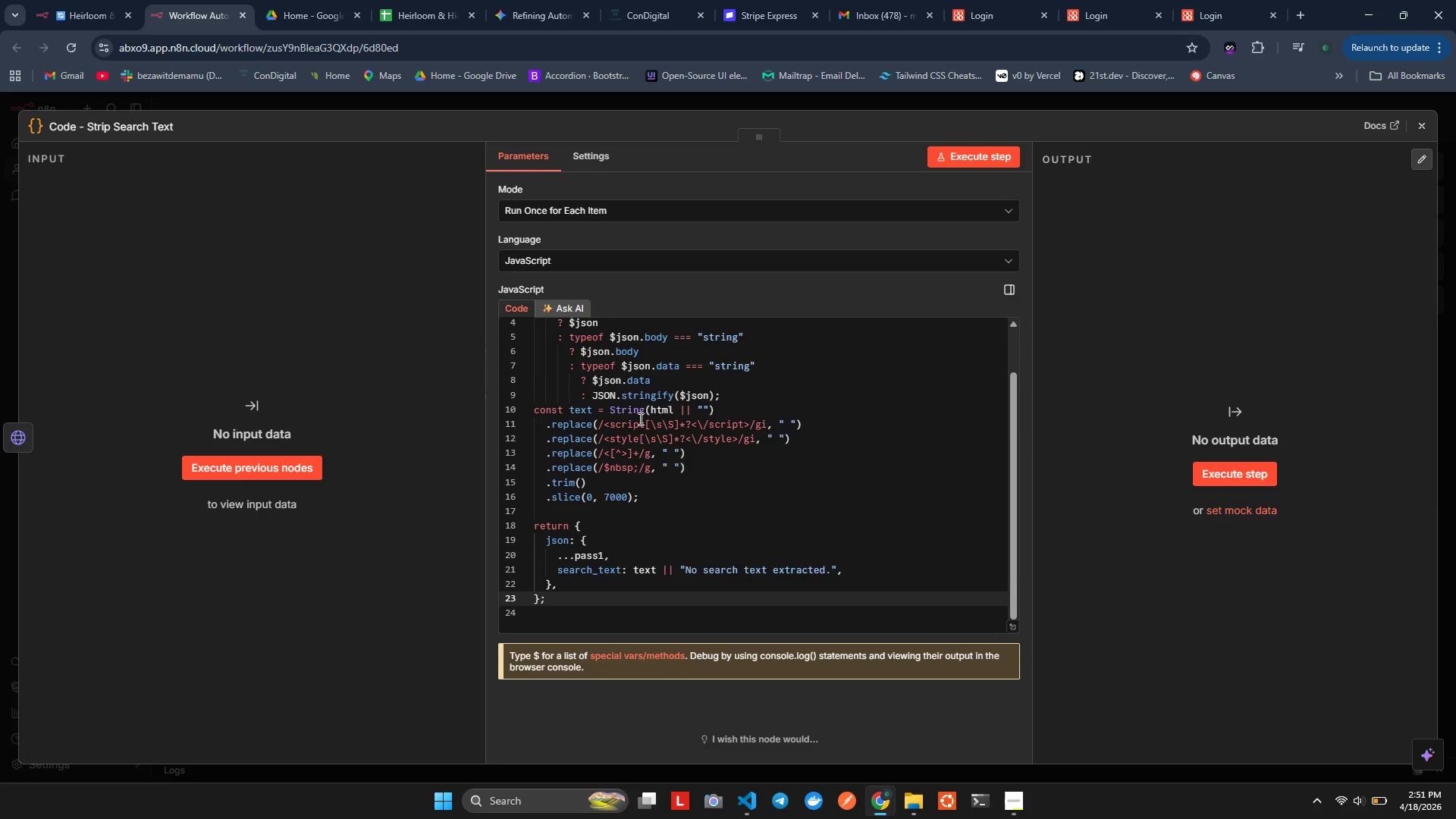 
left_click([639, 419])
 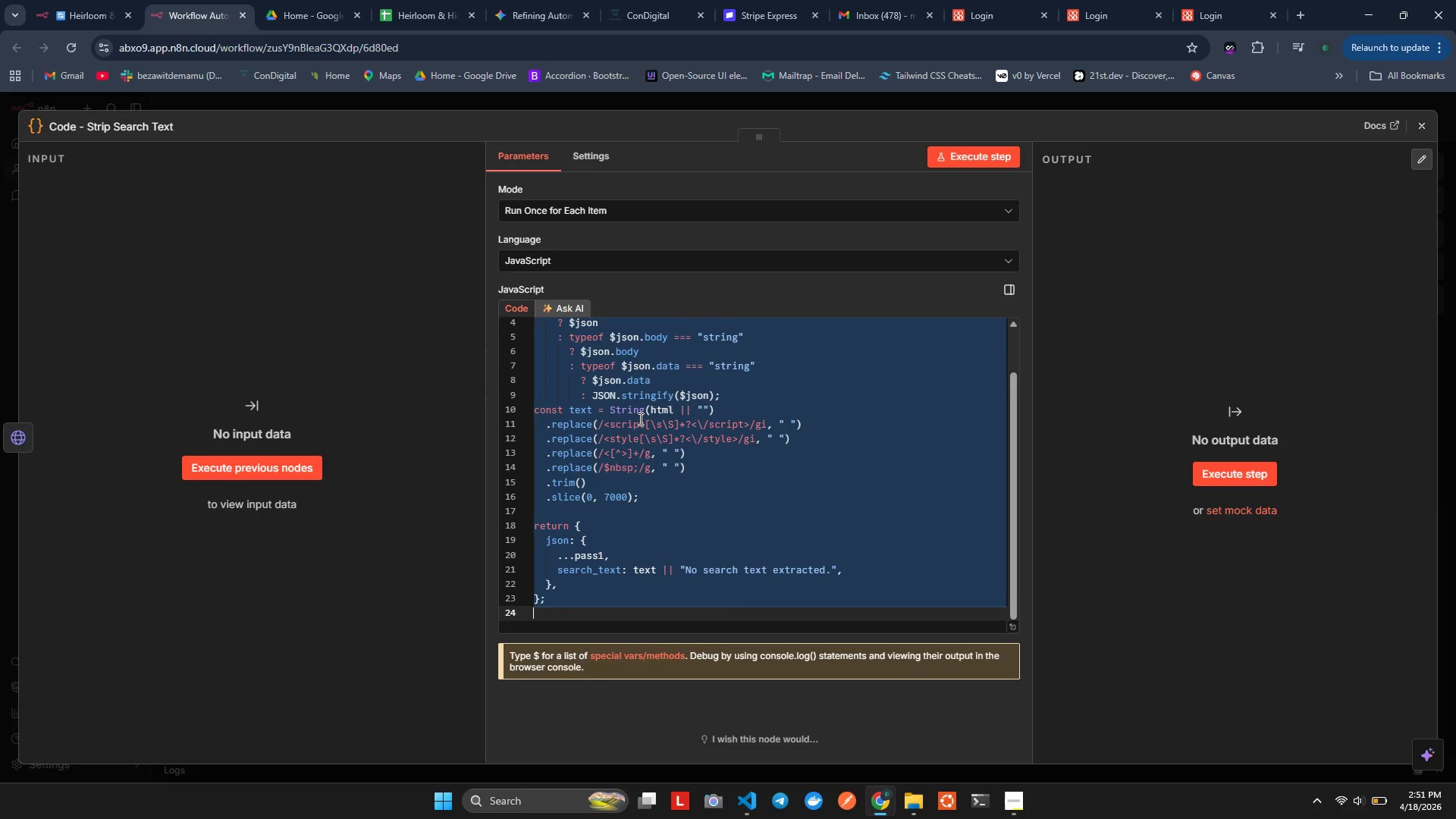 
key(Control+ControlLeft)
 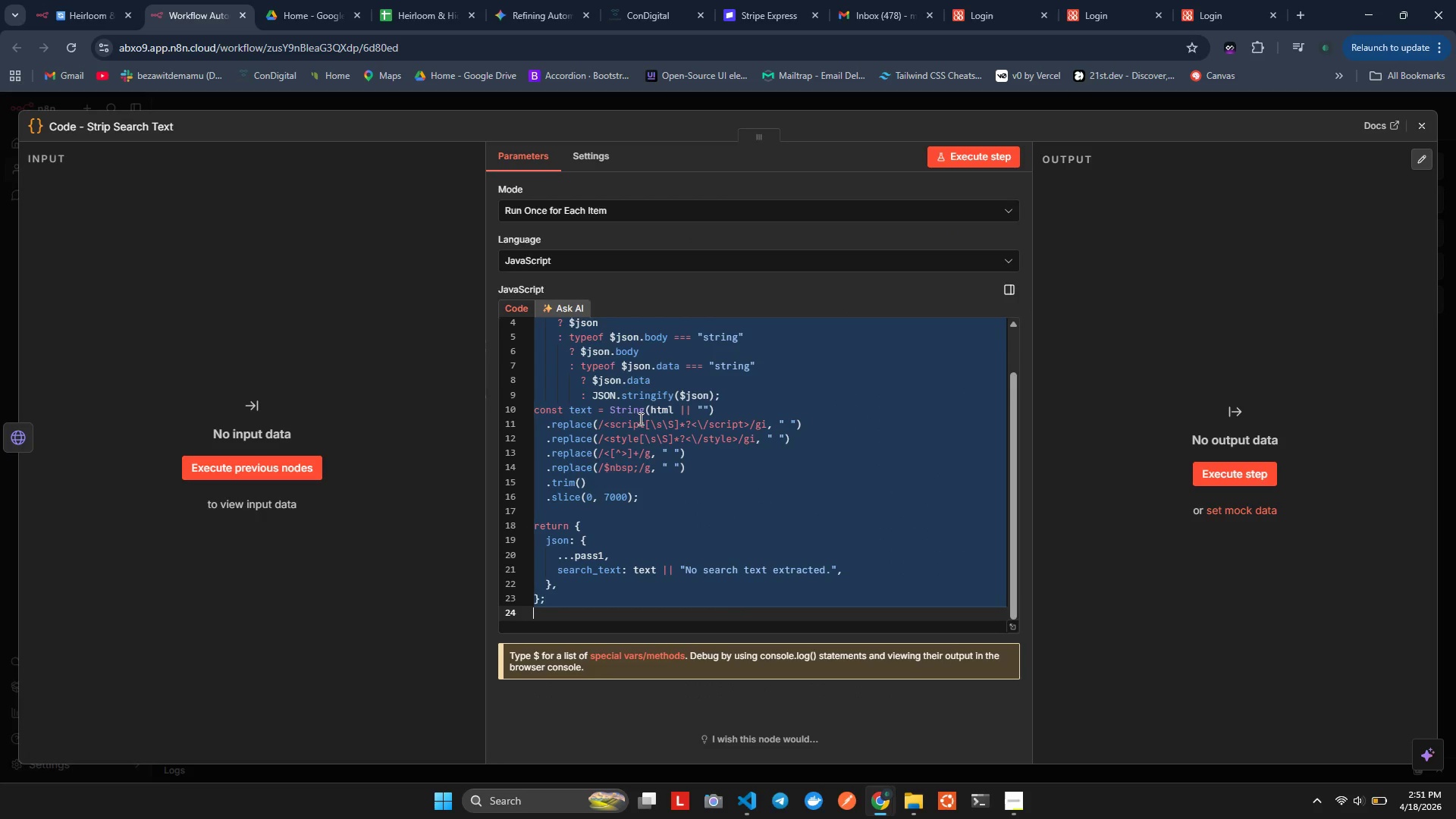 
key(Control+A)
 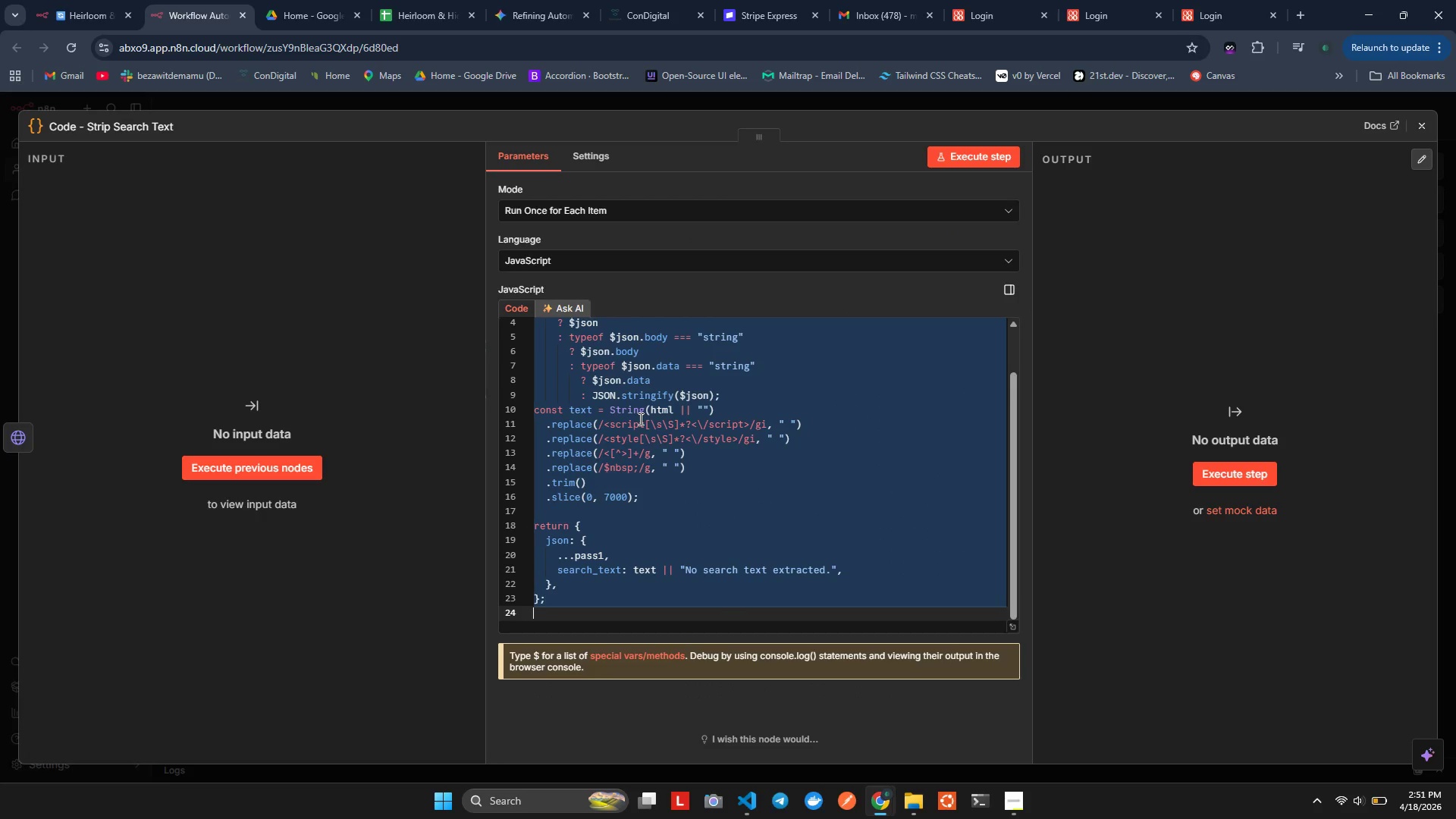 
key(Alt+Tab)
 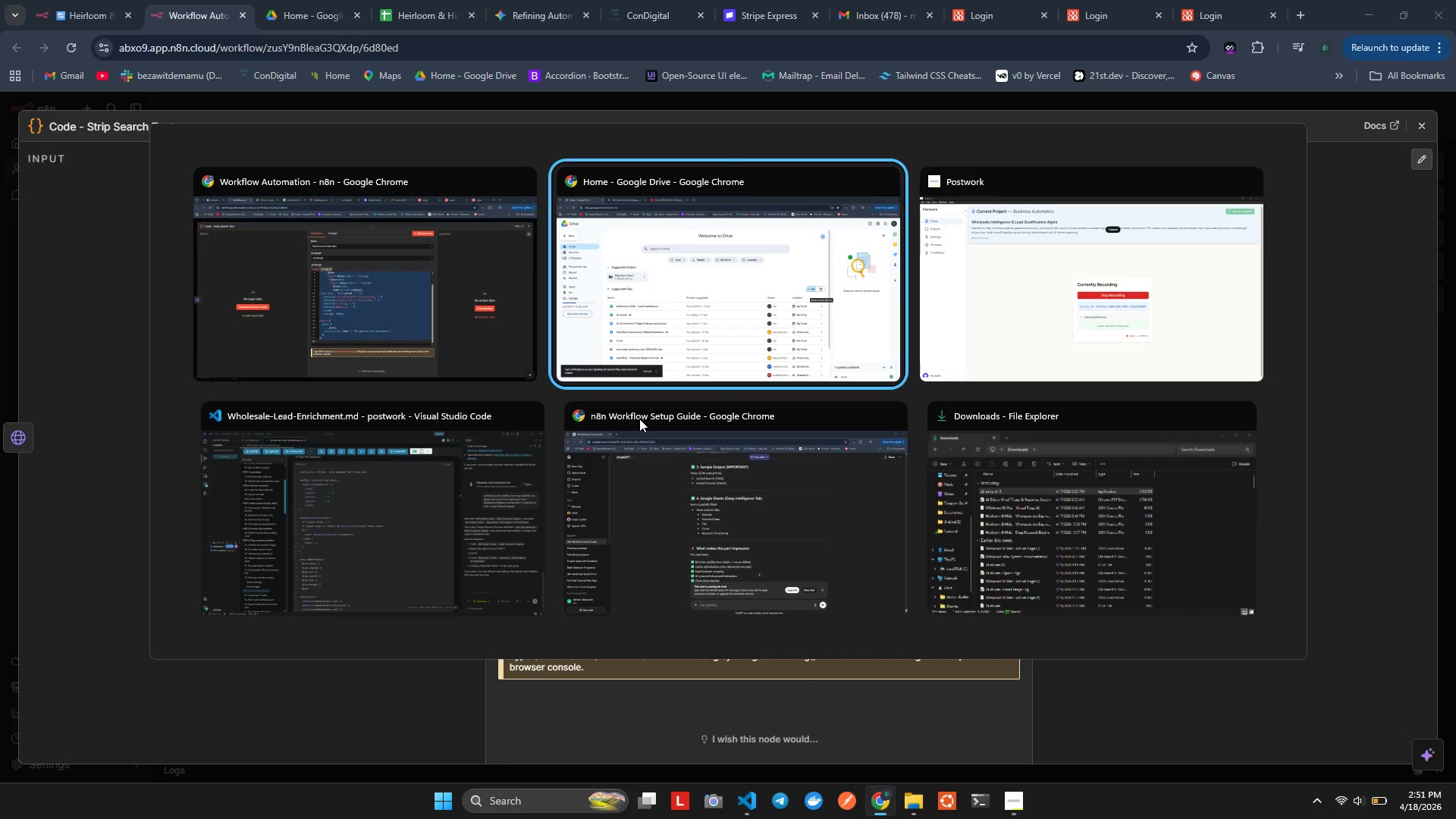 
key(Alt+Tab)
 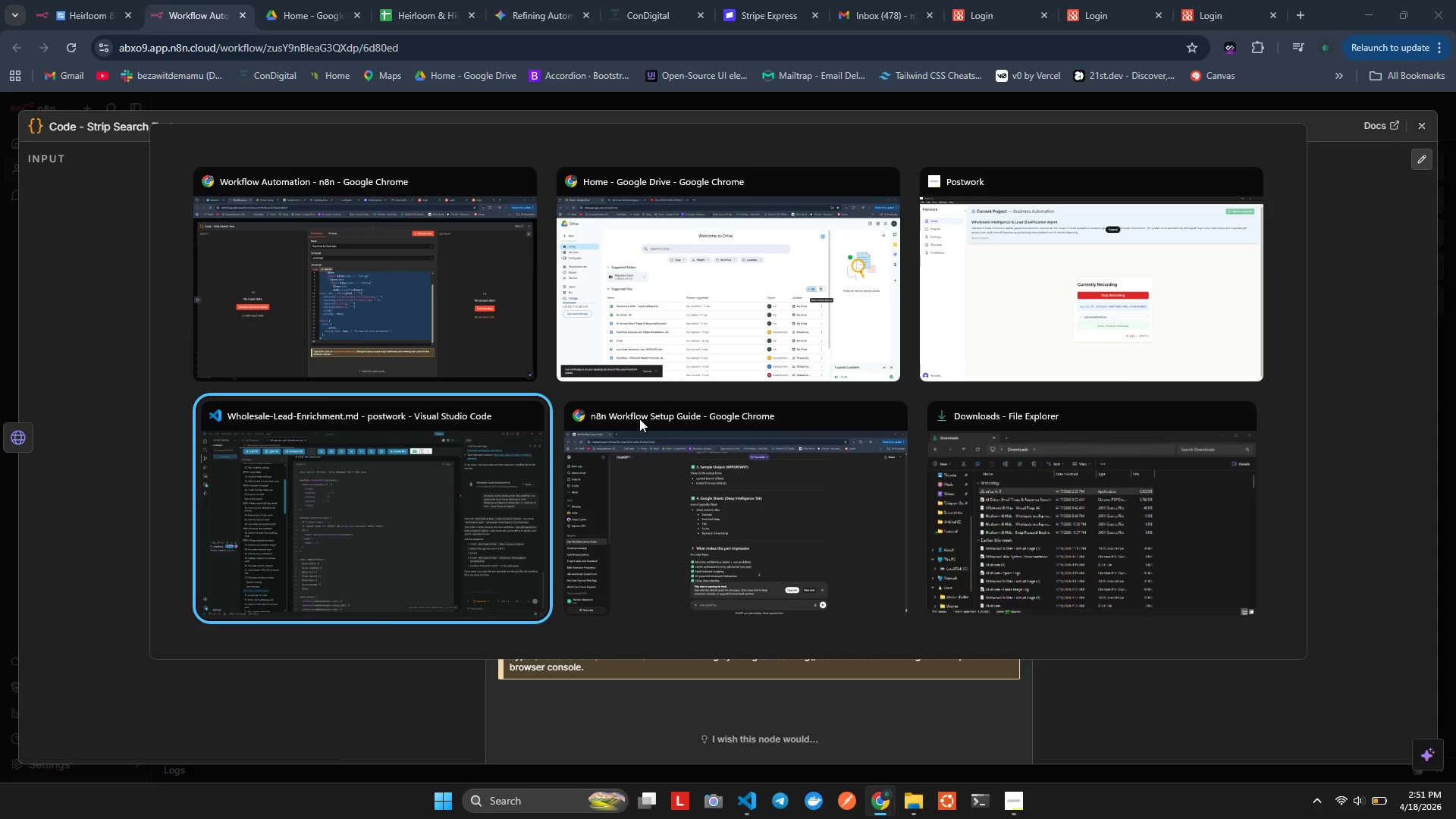 
key(Alt+Tab)
 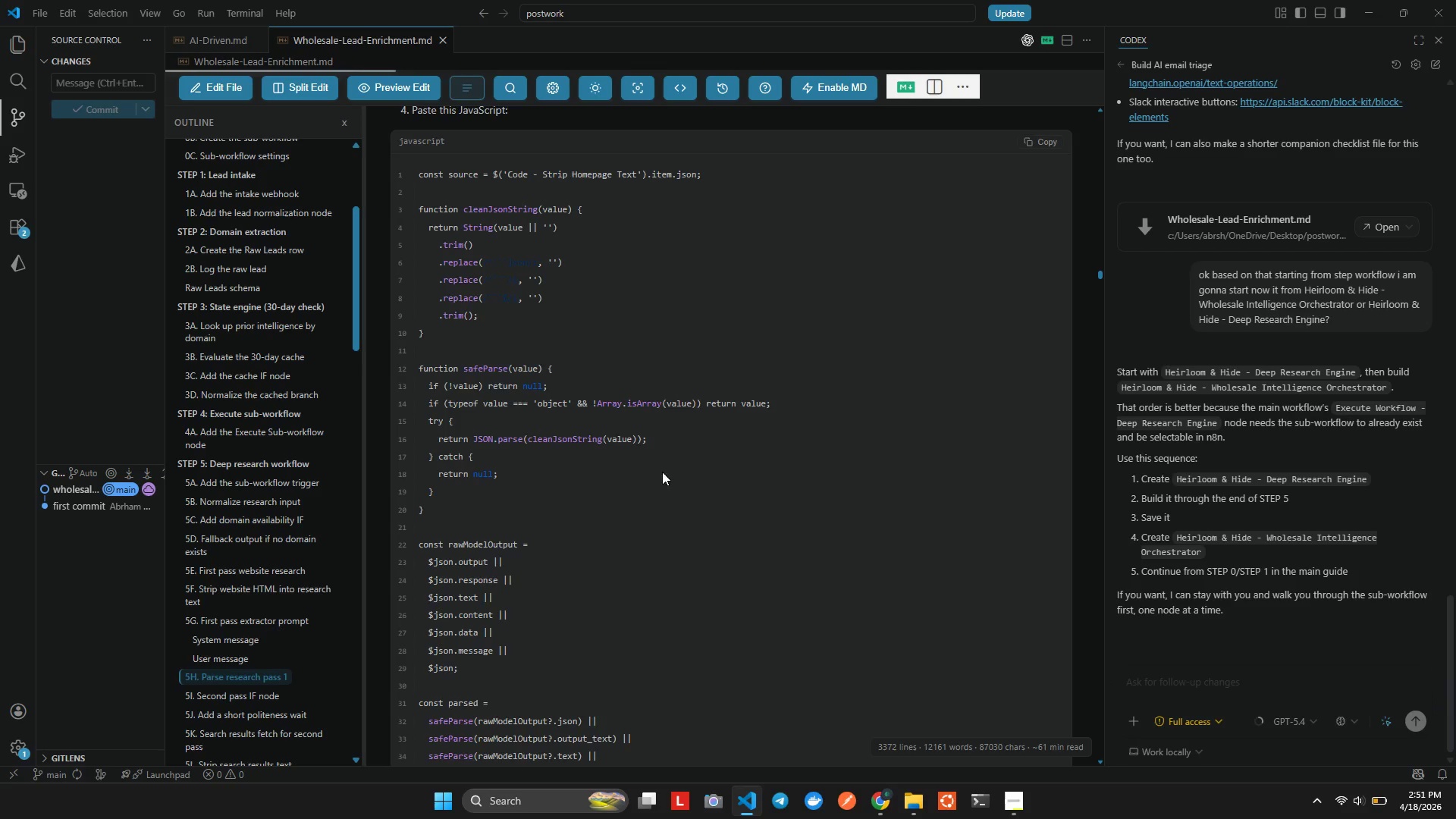 
mouse_move([670, 493])
 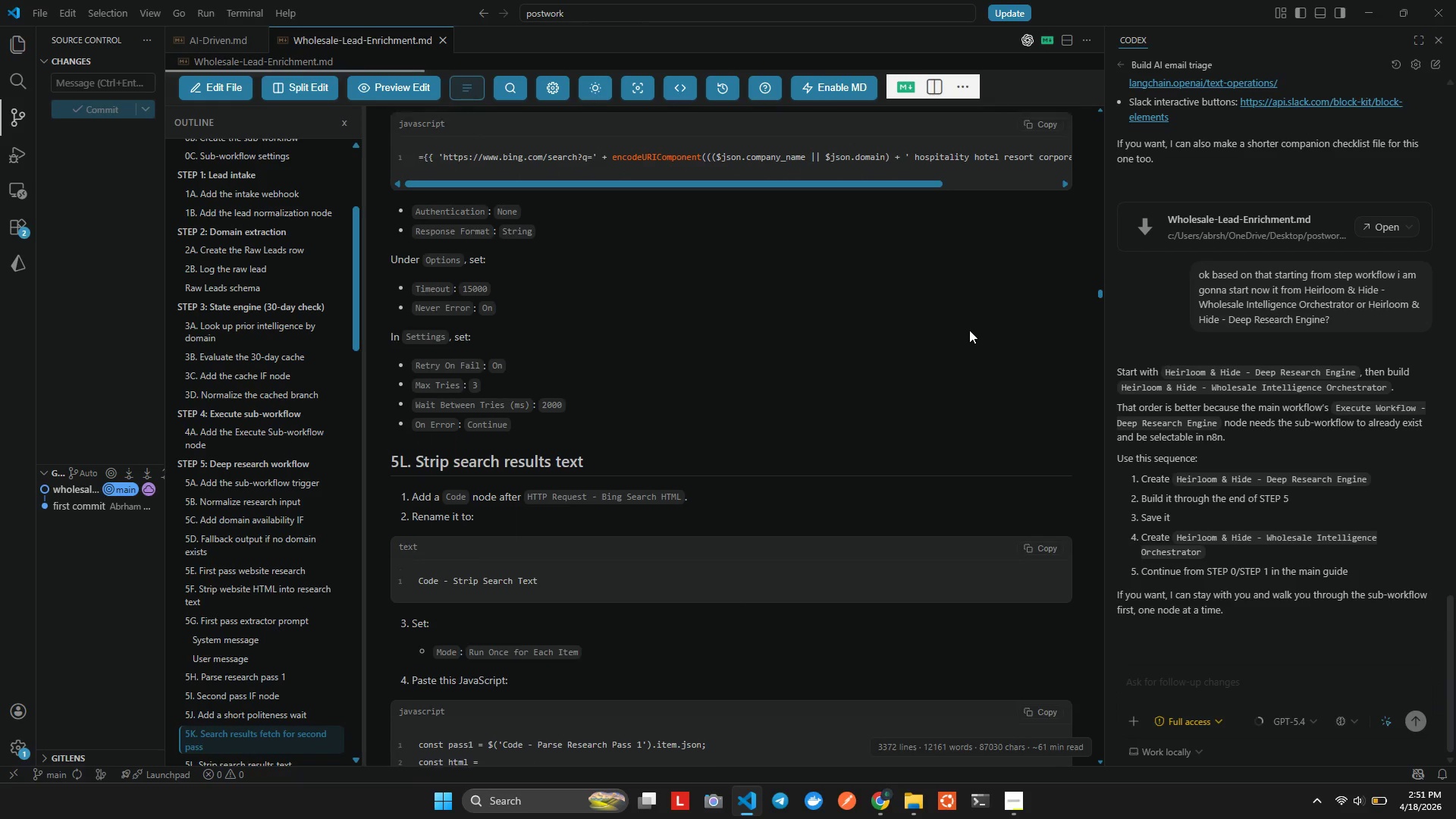 
wait(5.29)
 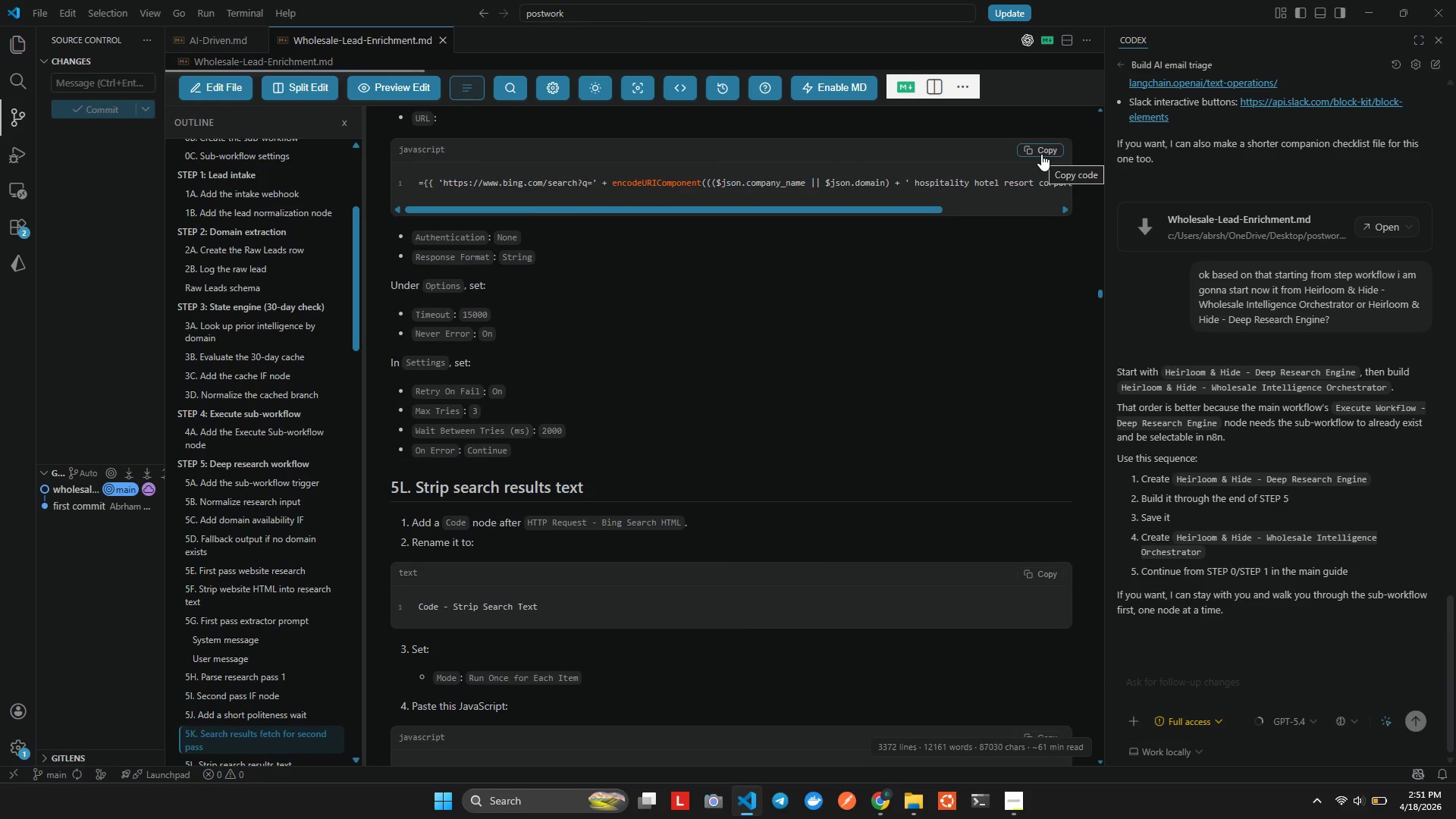 
left_click([1029, 287])
 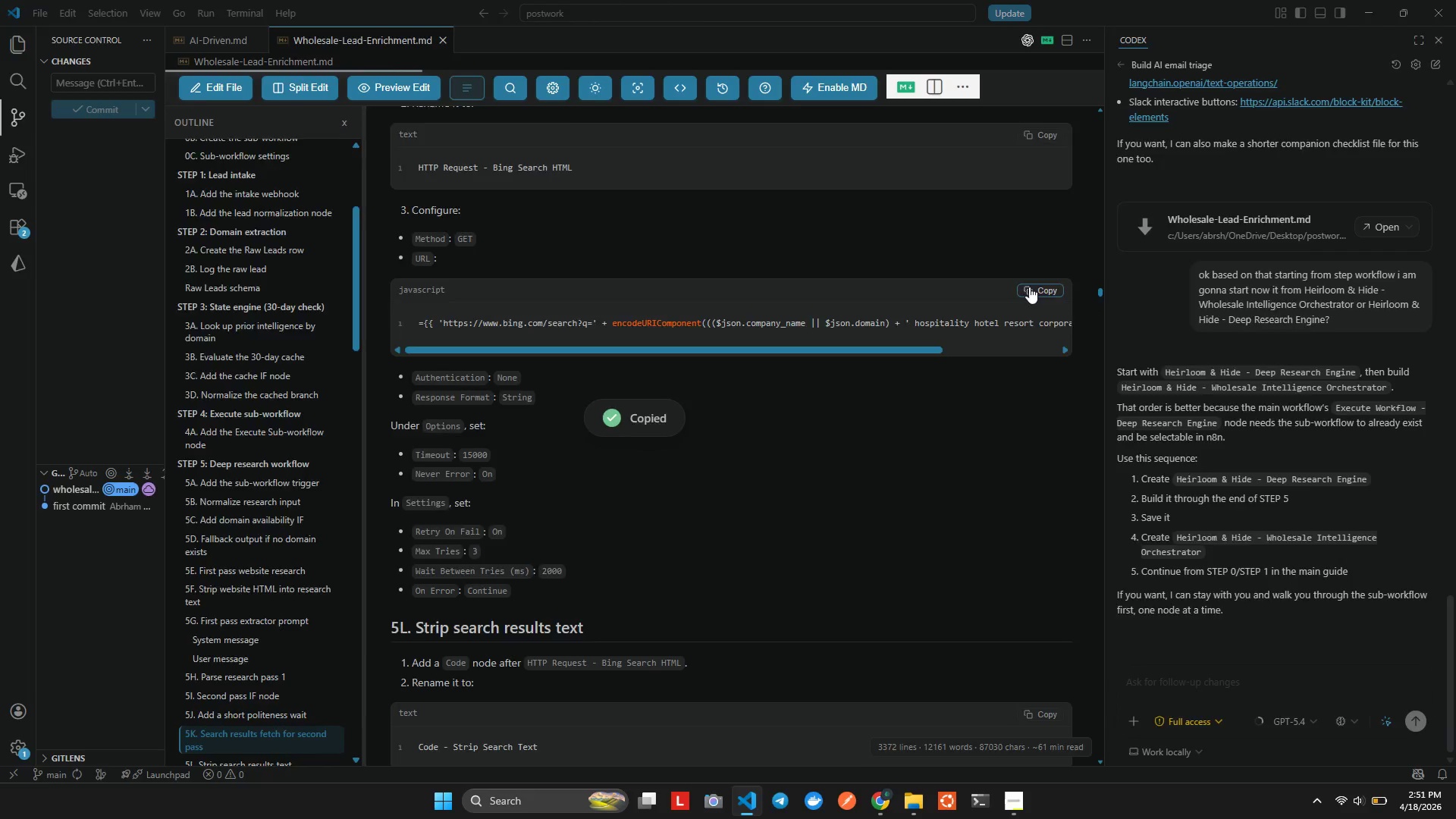 
key(Alt+AltLeft)
 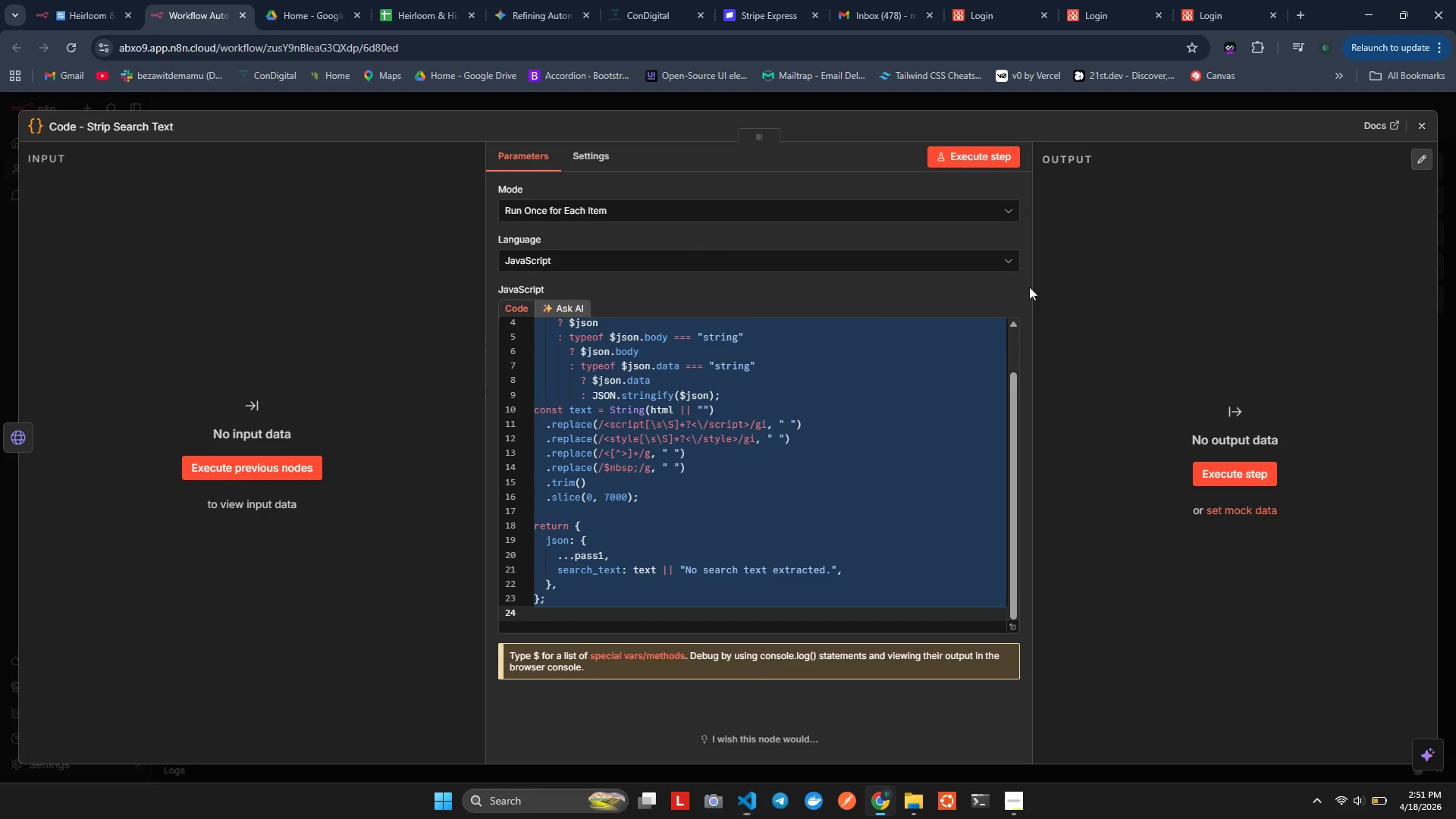 
key(Alt+Tab)
 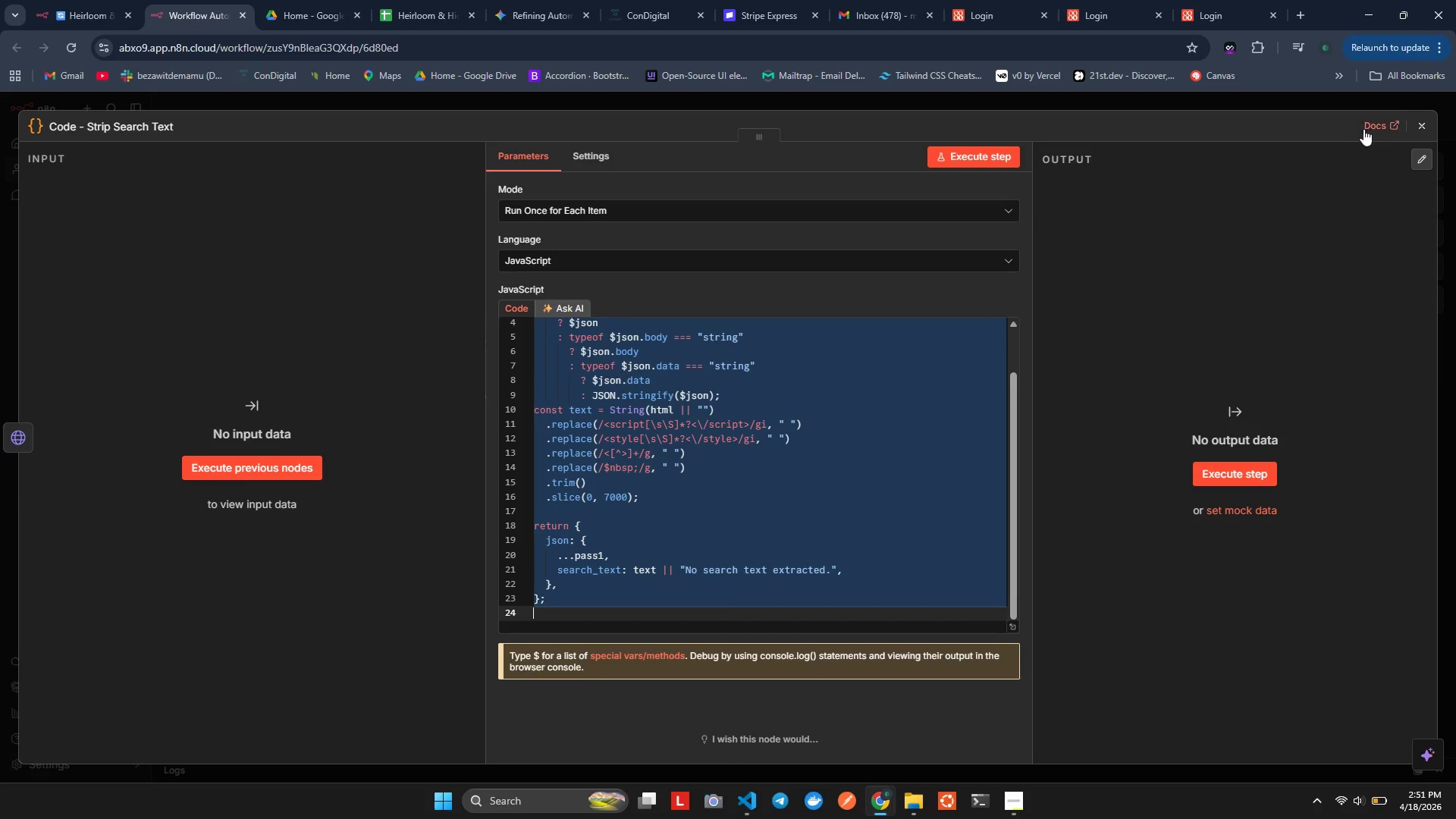 
key(Alt+AltLeft)
 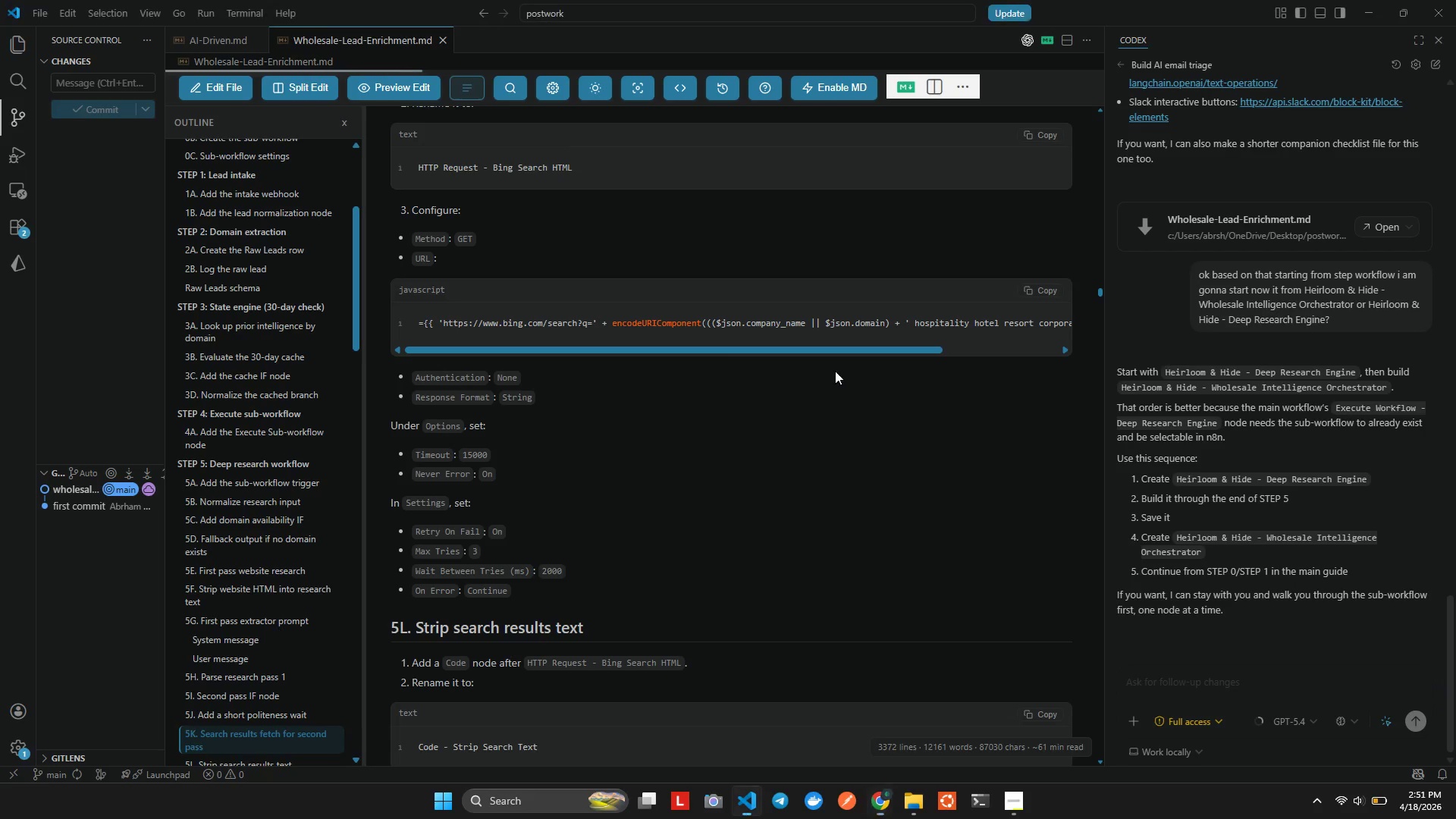 
key(Alt+Tab)
 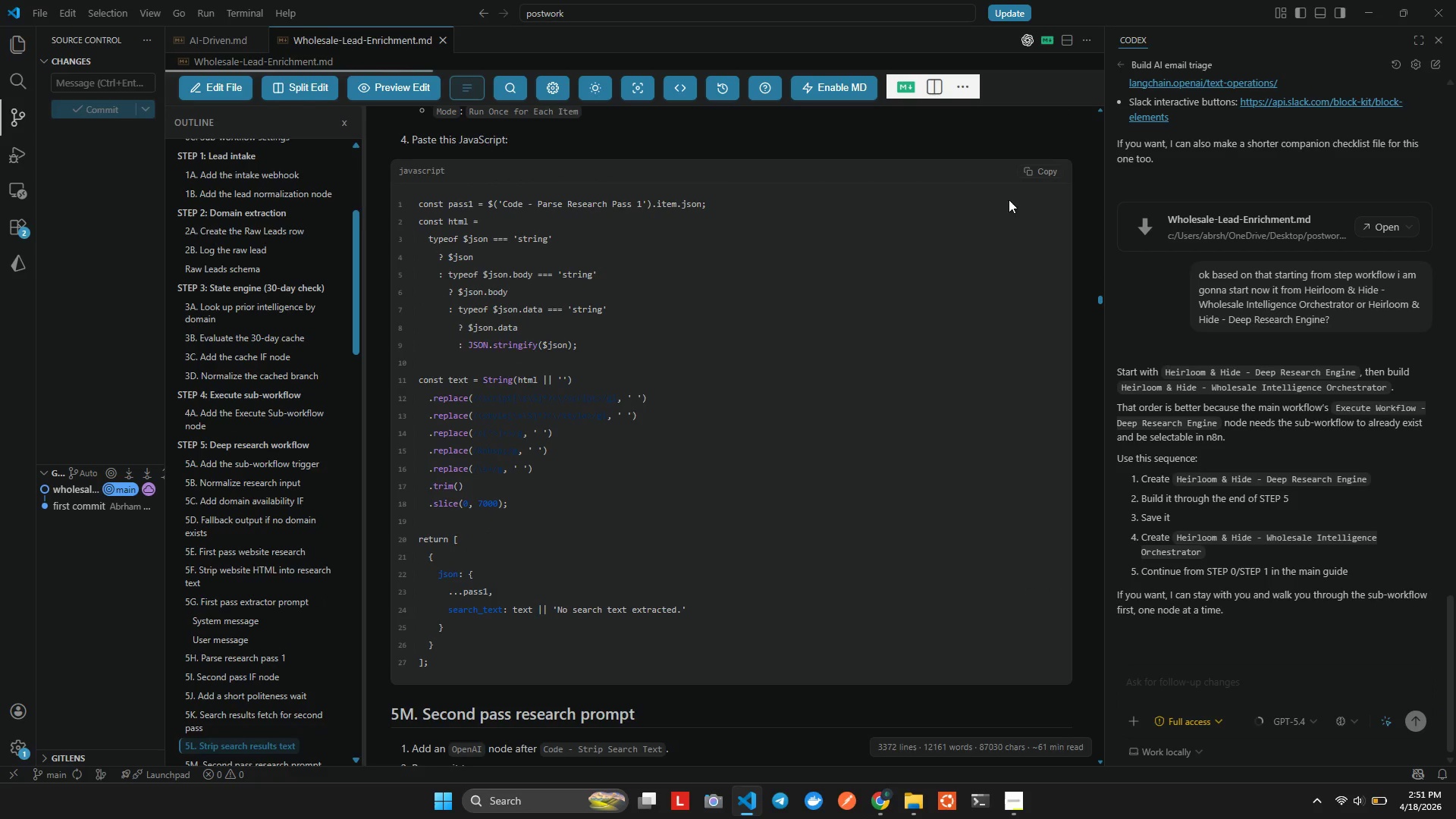 
left_click([1049, 171])
 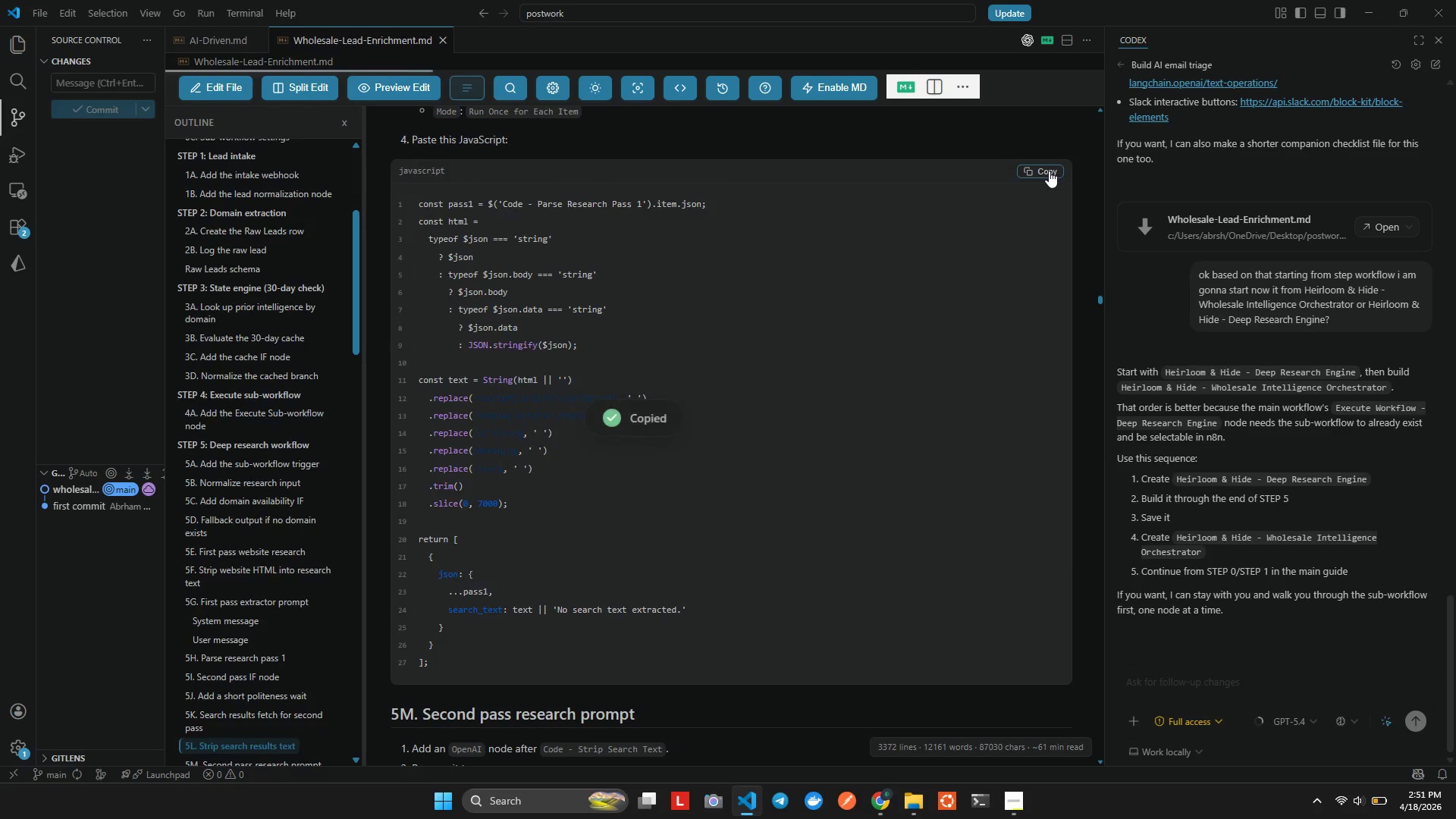 
key(Alt+AltLeft)
 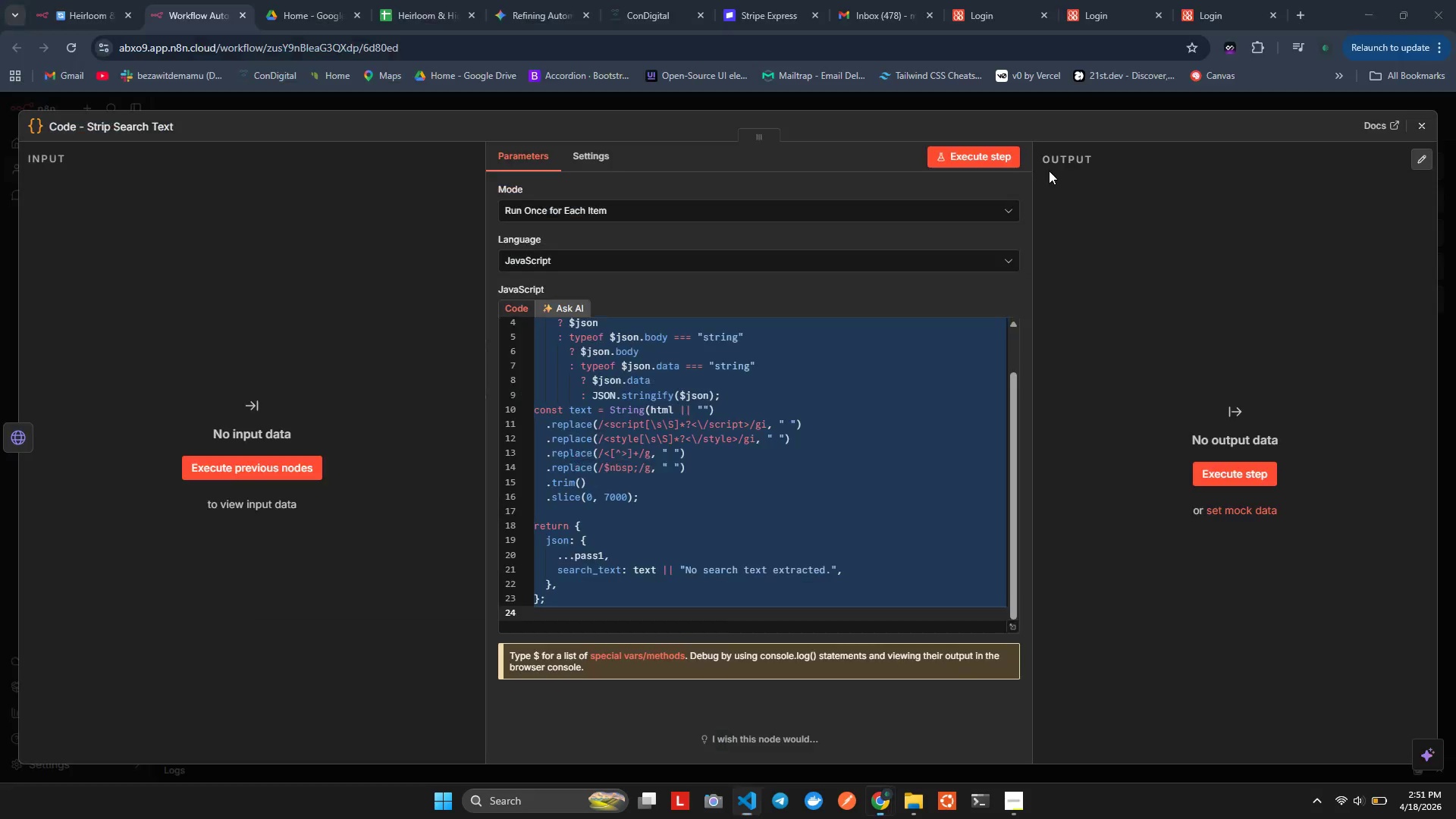 
key(Alt+Tab)
 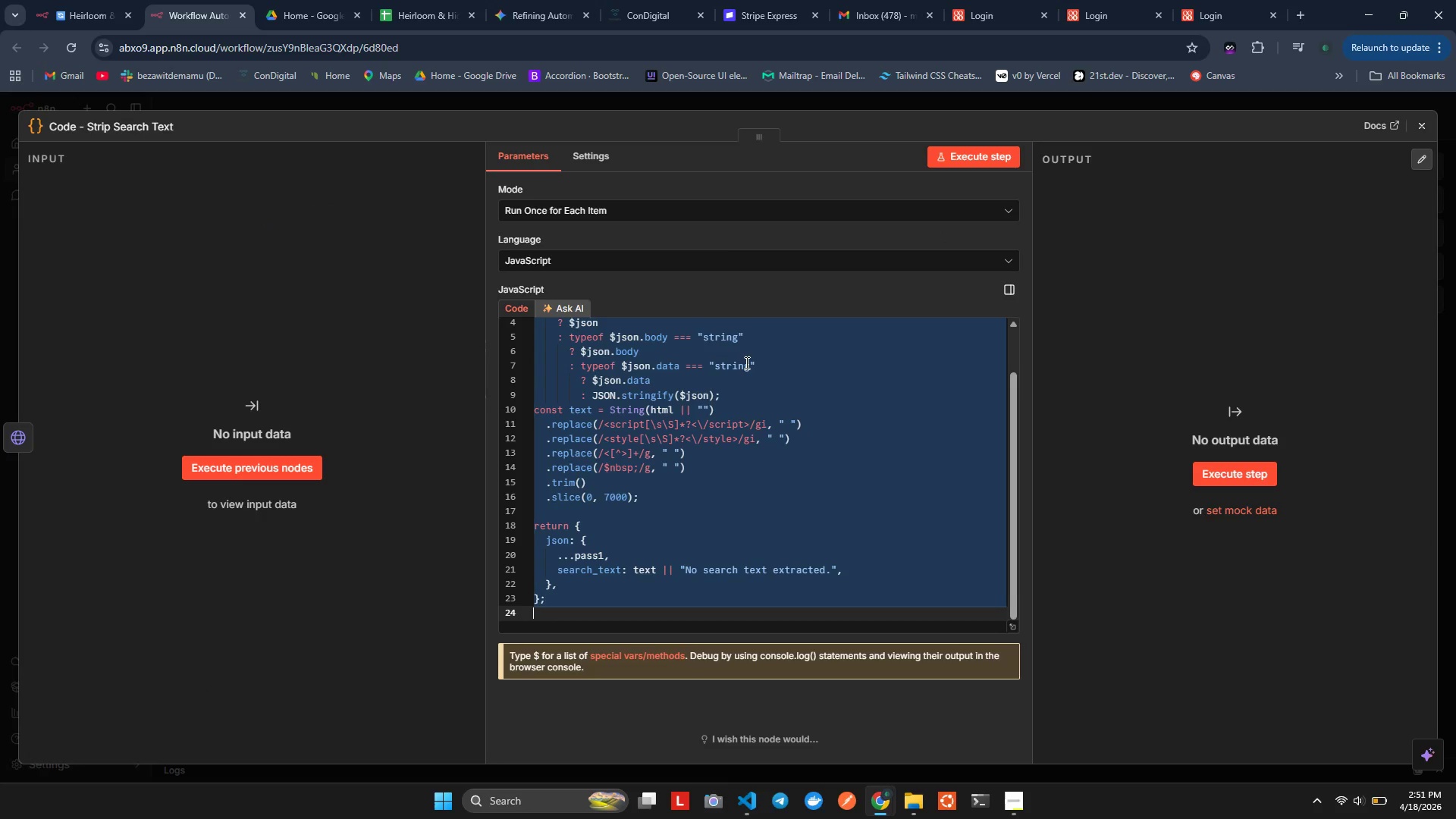 
left_click_drag(start_coordinate=[745, 362], to_coordinate=[731, 410])
 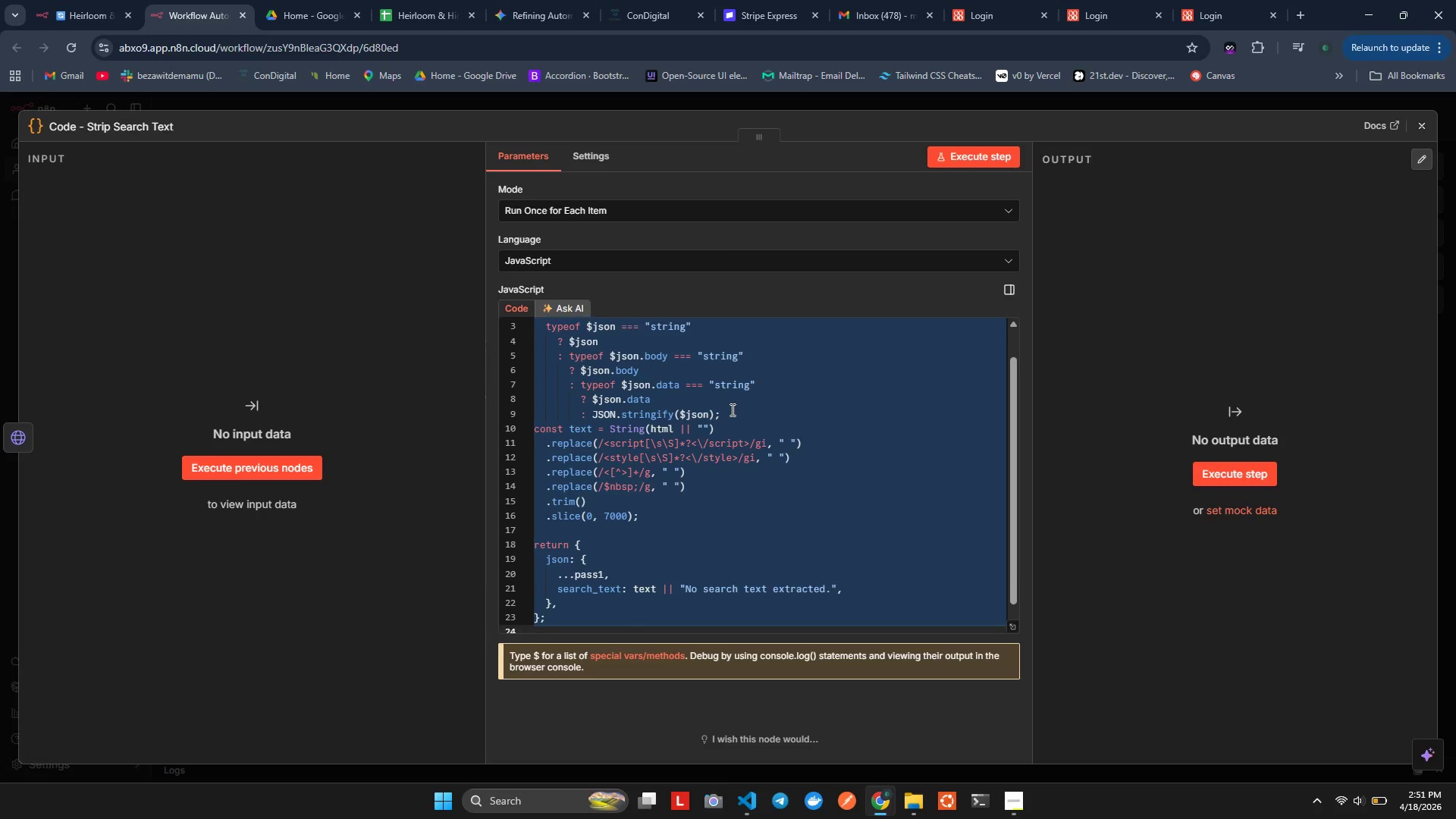 
key(Control+V)
 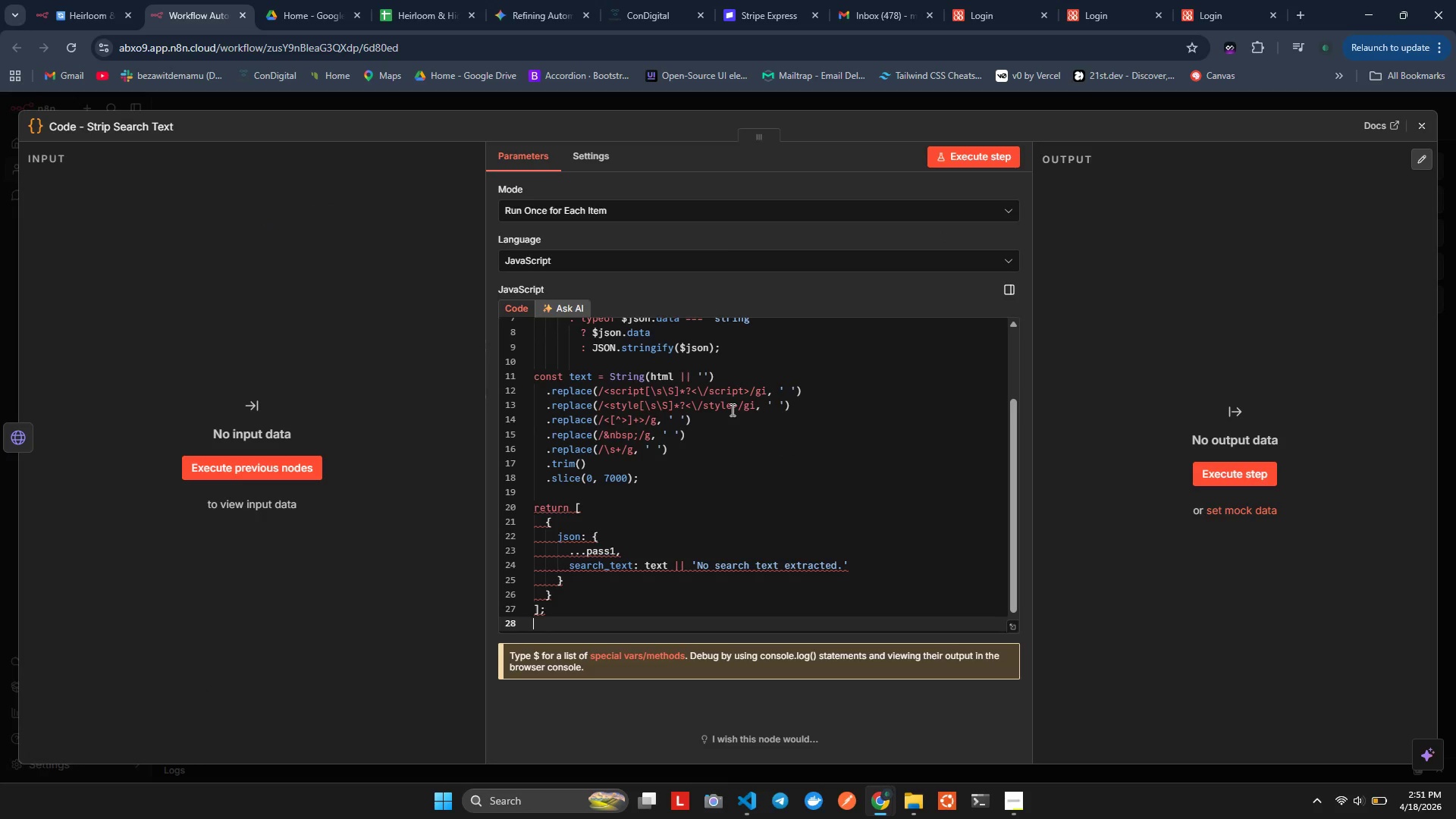 
key(ArrowRight)
 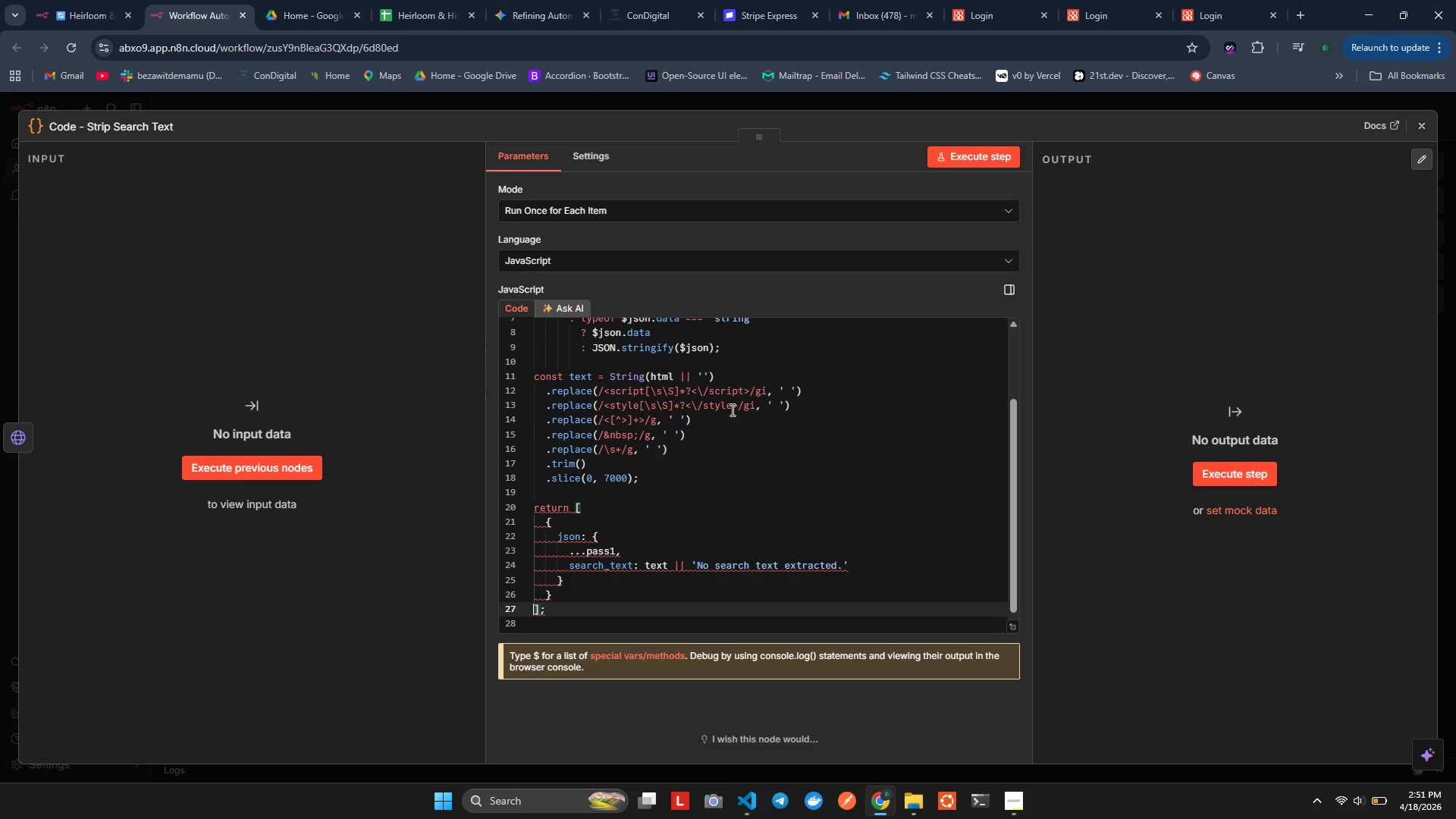 
key(ArrowUp)
 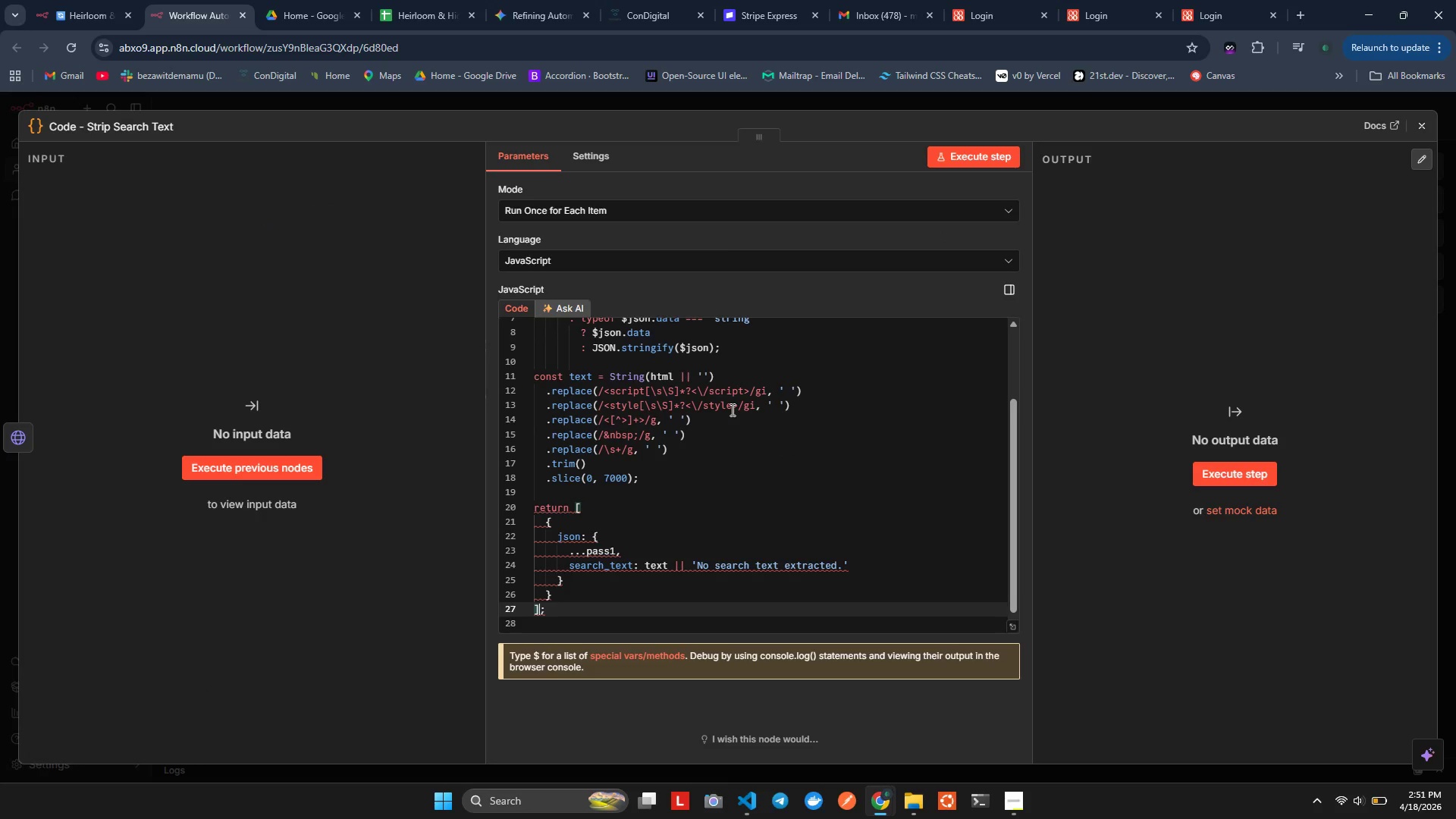 
key(ArrowRight)
 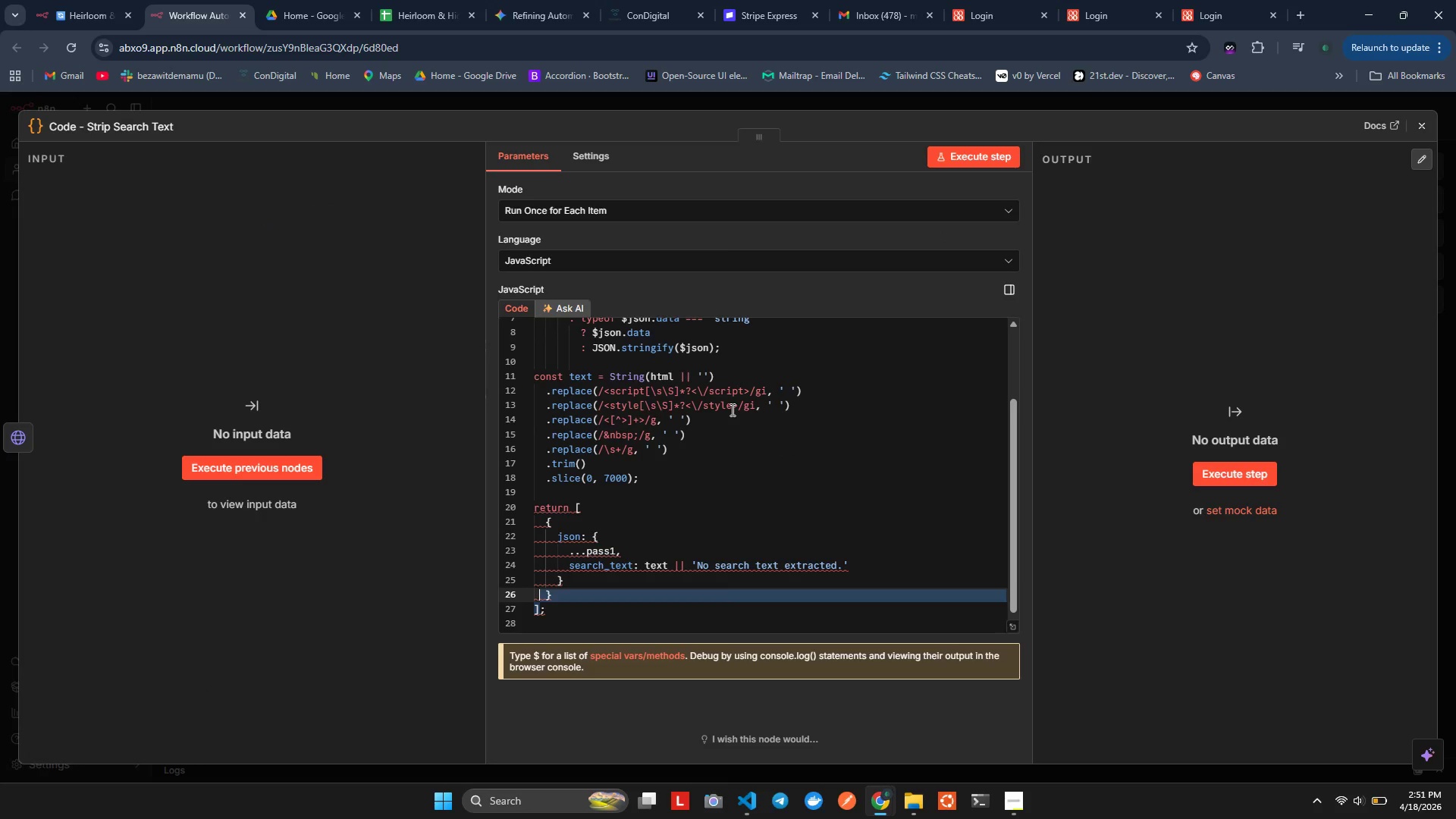 
key(Shift+ArrowUp)
 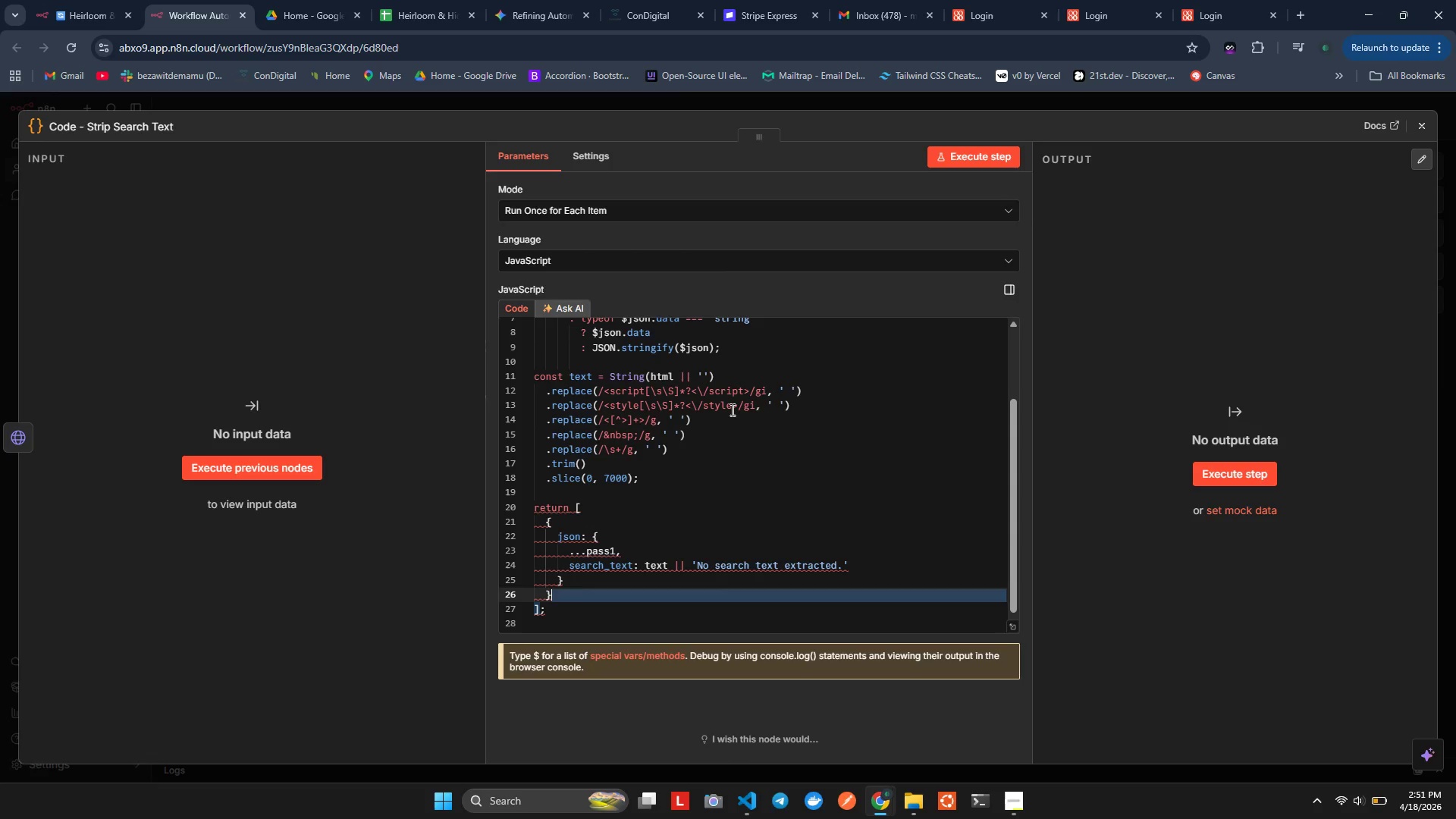 
key(Shift+ArrowRight)
 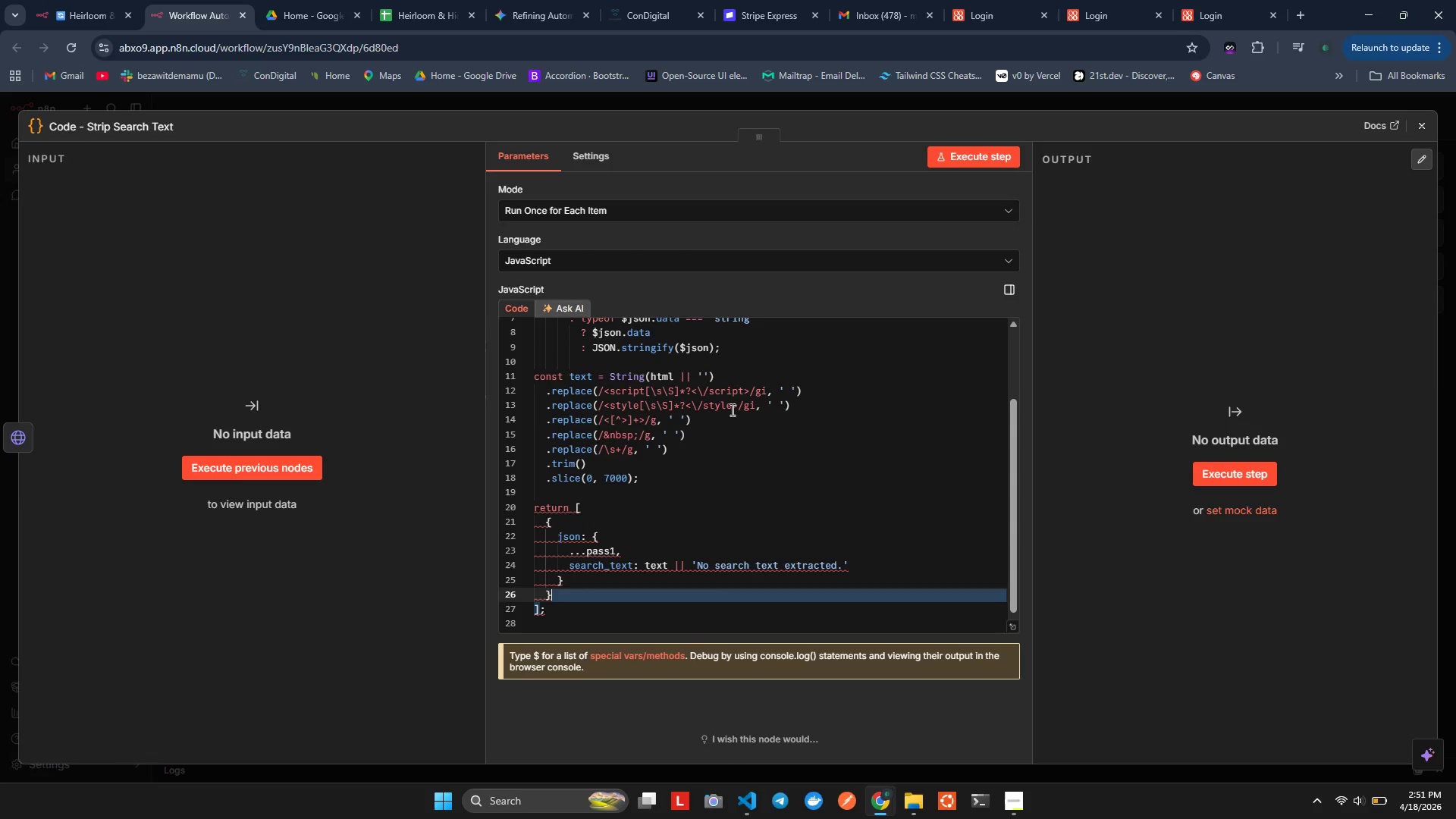 
key(Shift+ArrowRight)
 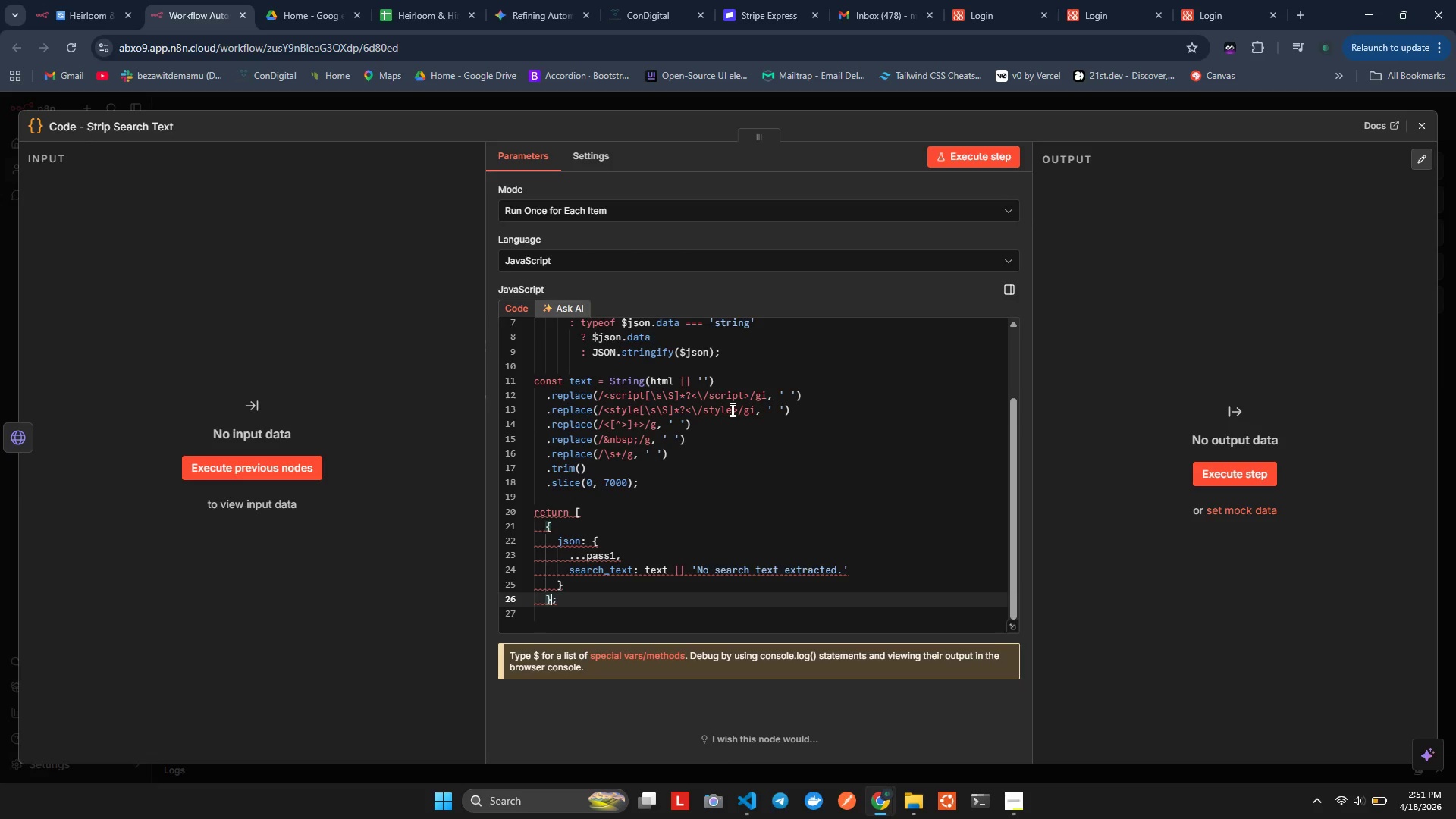 
key(Backspace)
 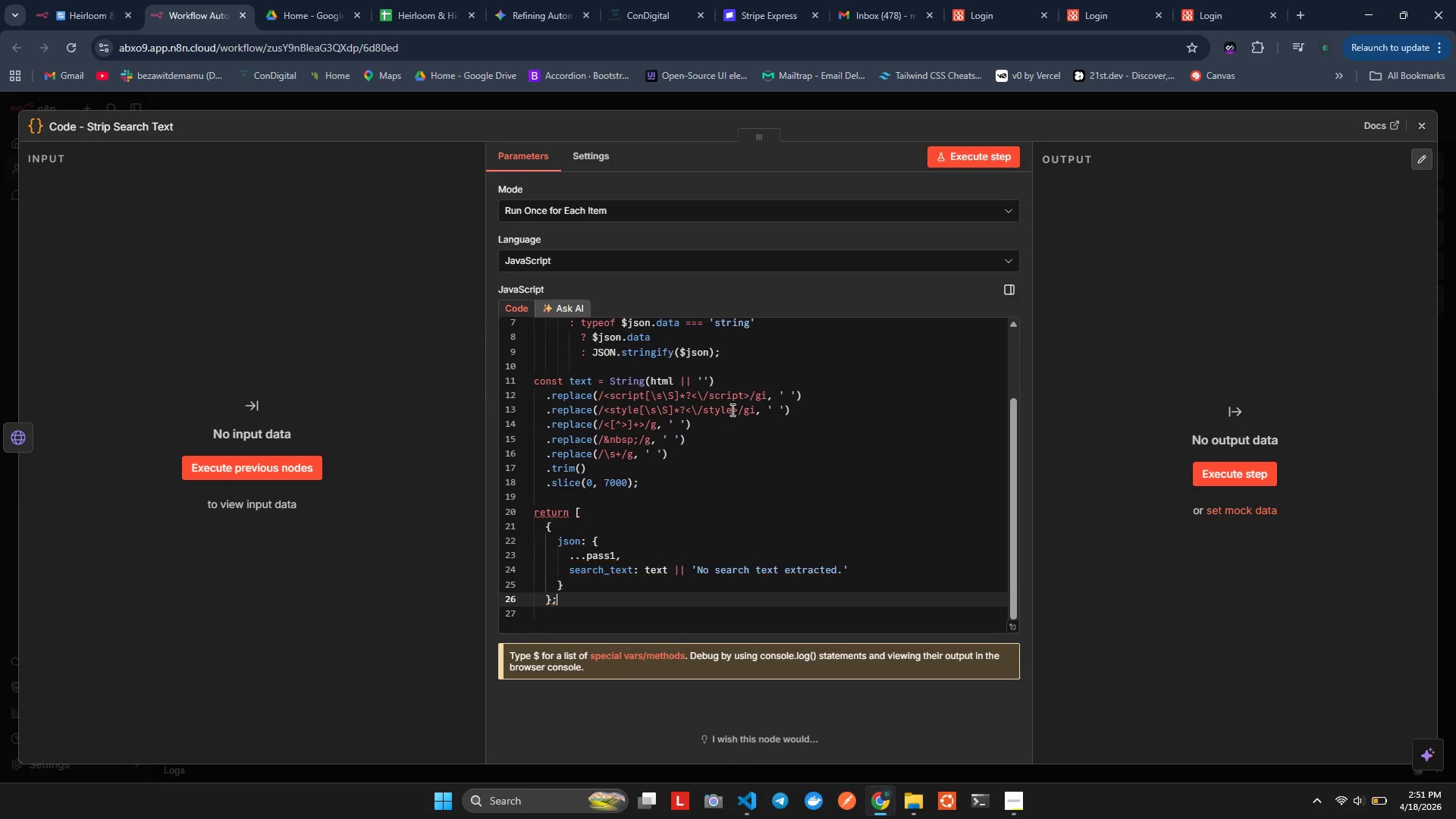 
key(ArrowRight)
 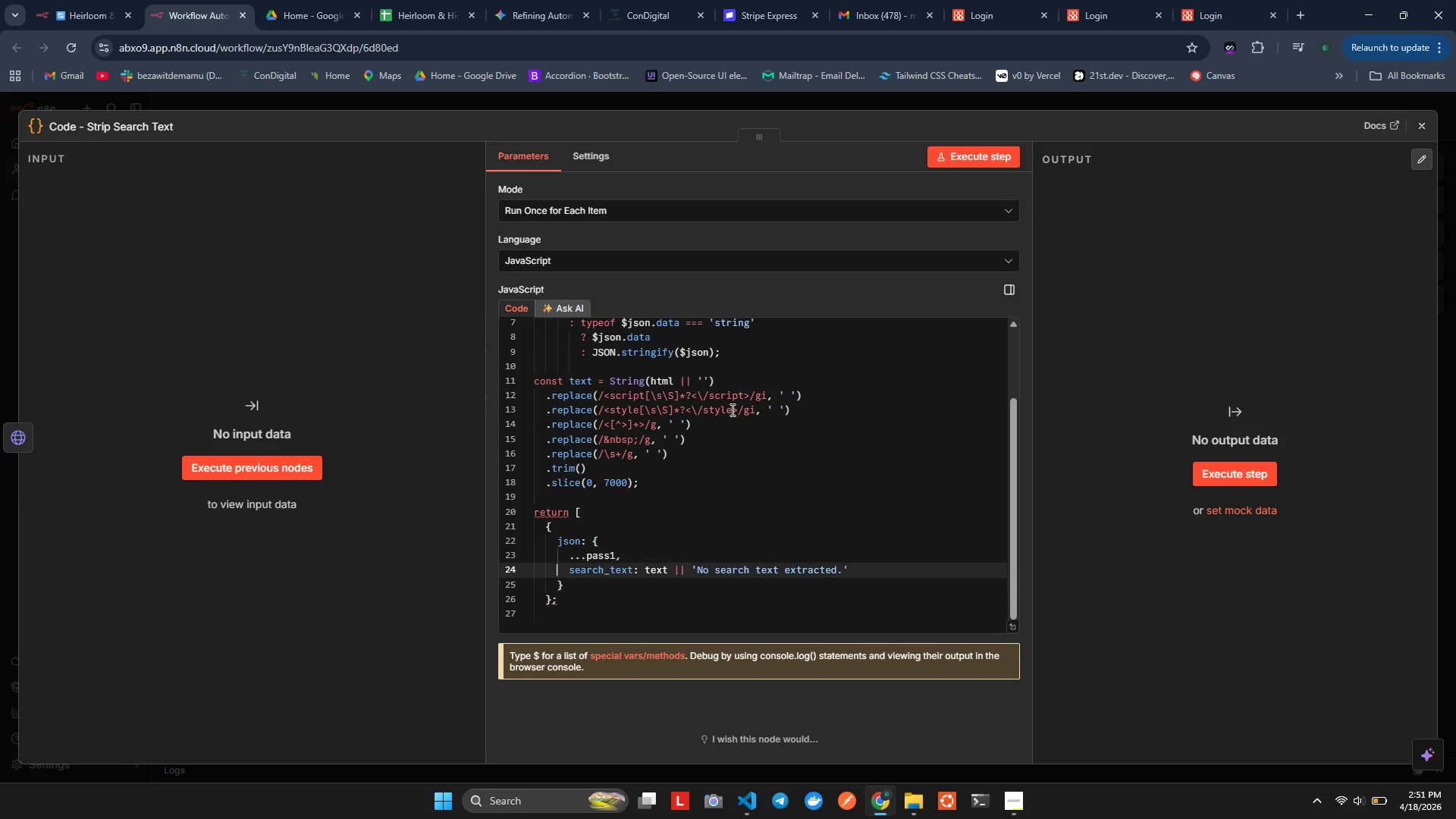 
key(ArrowUp)
 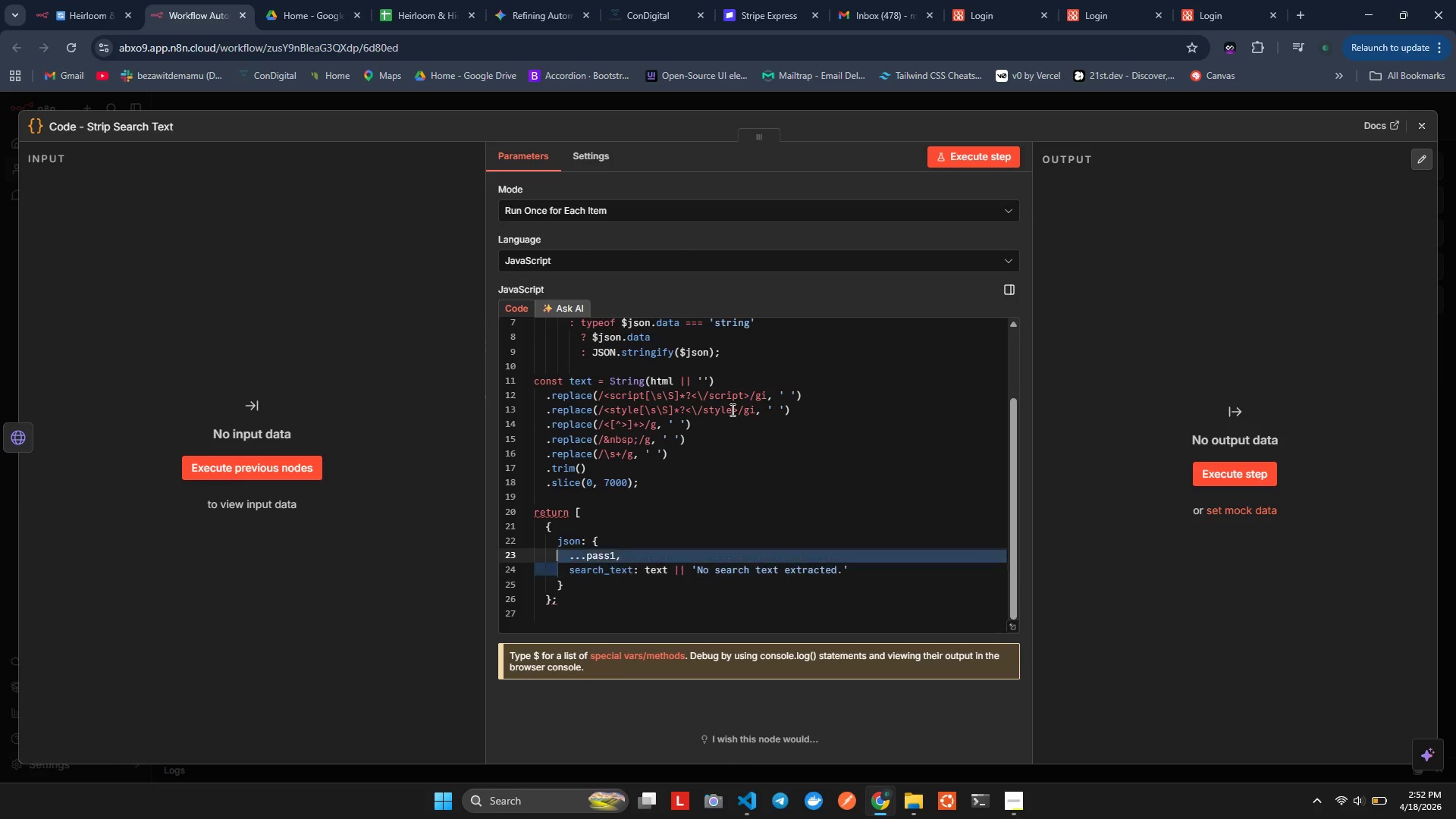 
key(ArrowUp)
 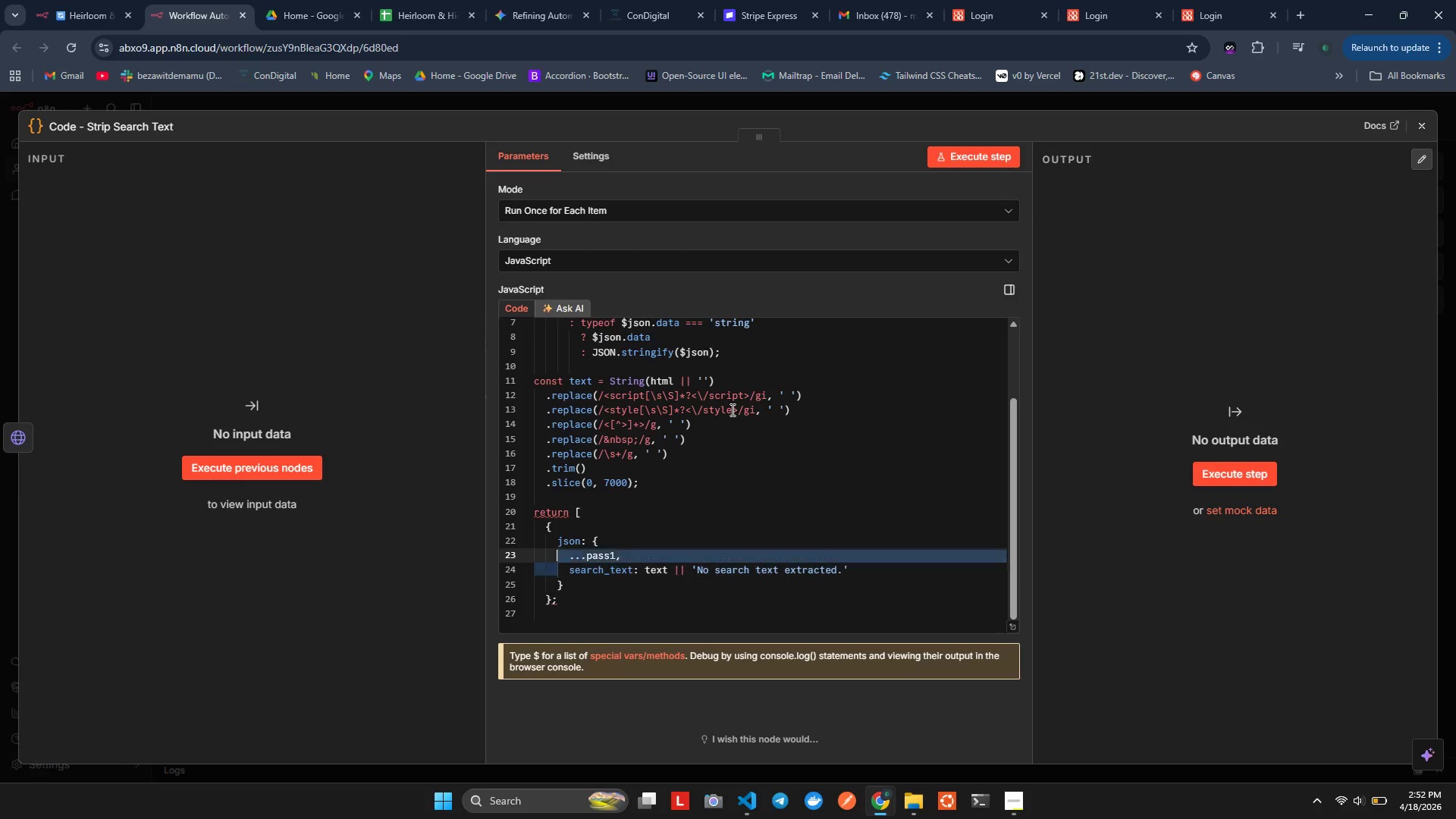 
key(Shift+ShiftLeft)
 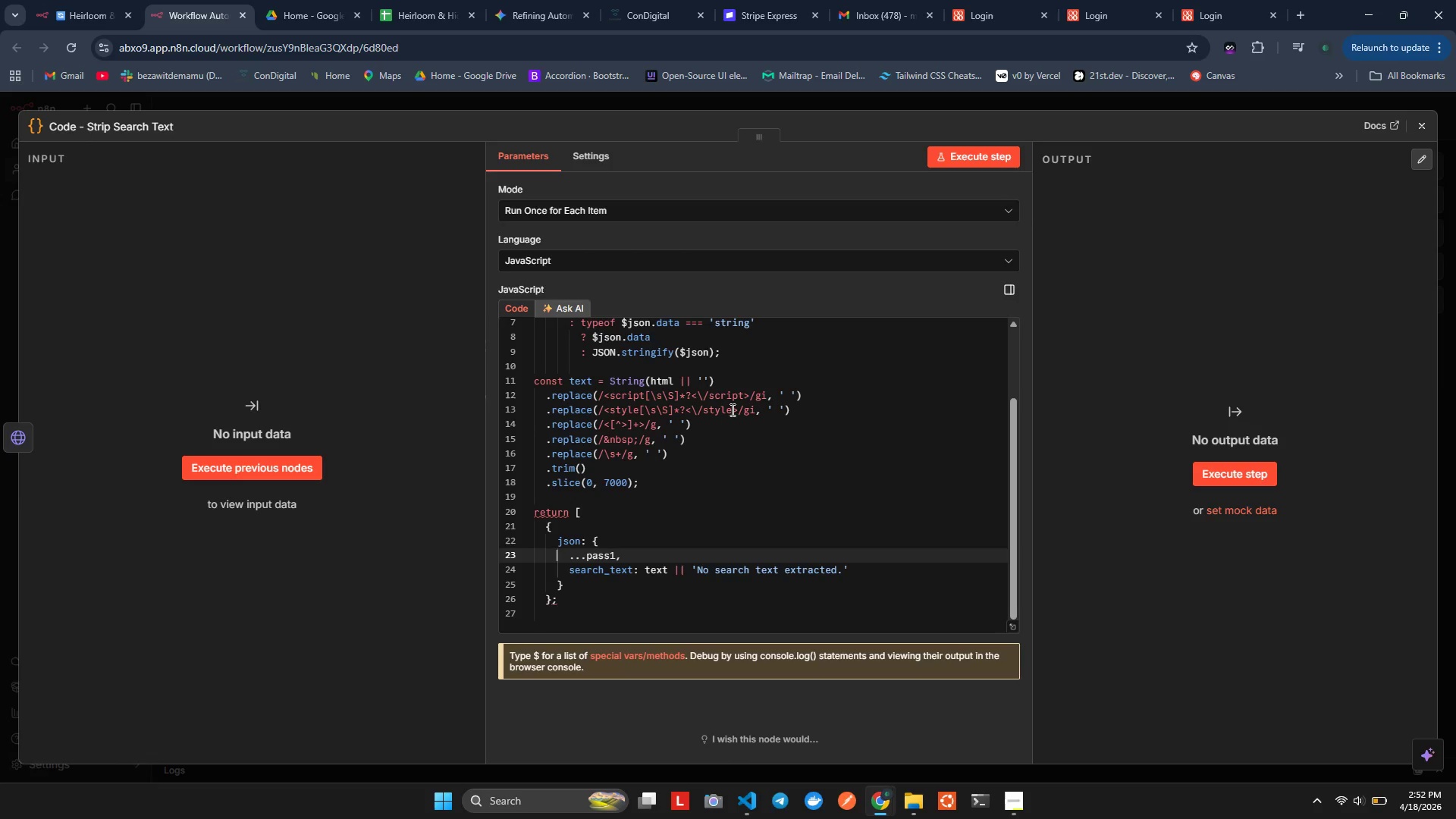 
key(Shift+ArrowUp)
 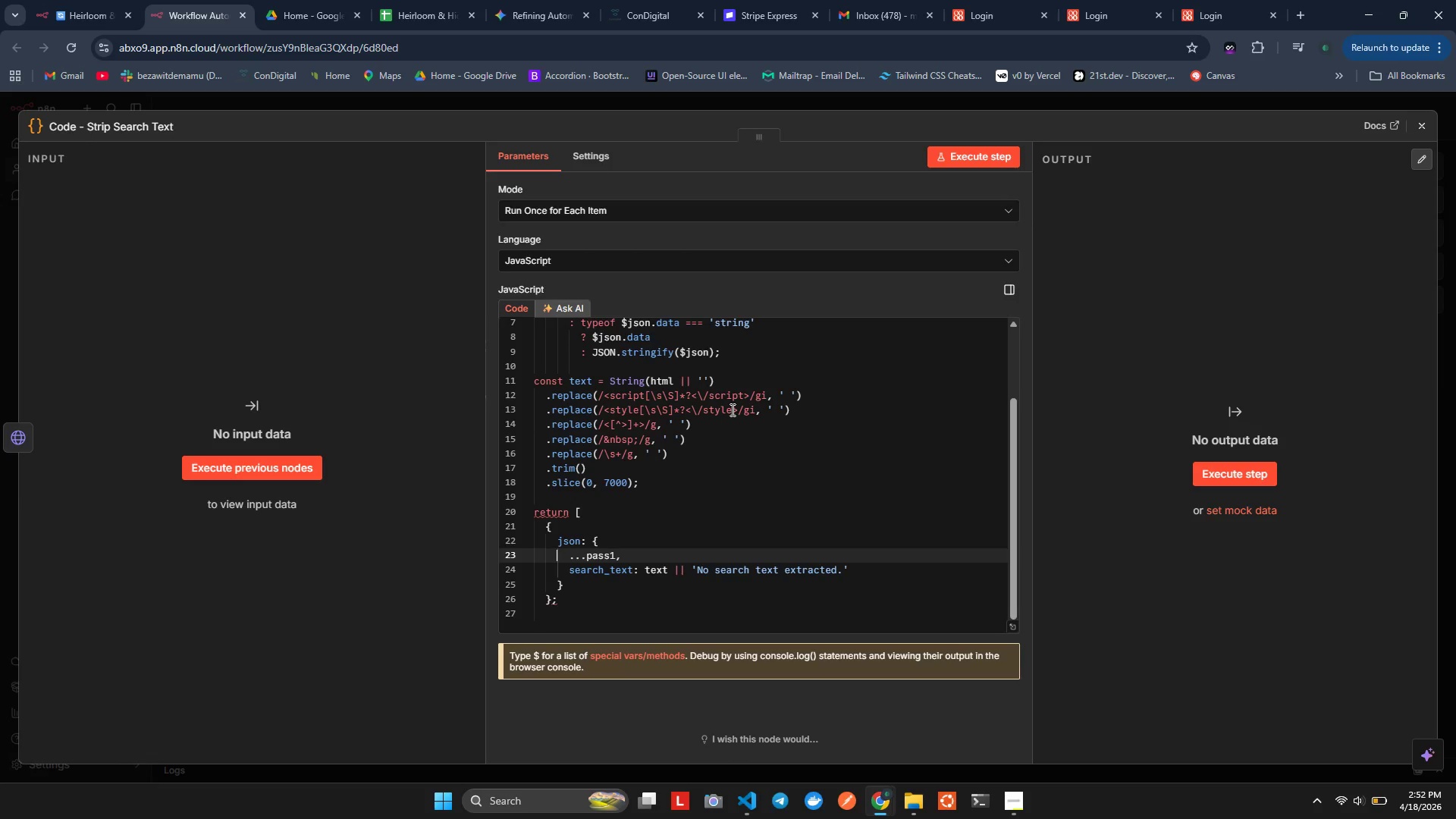 
key(ArrowUp)
 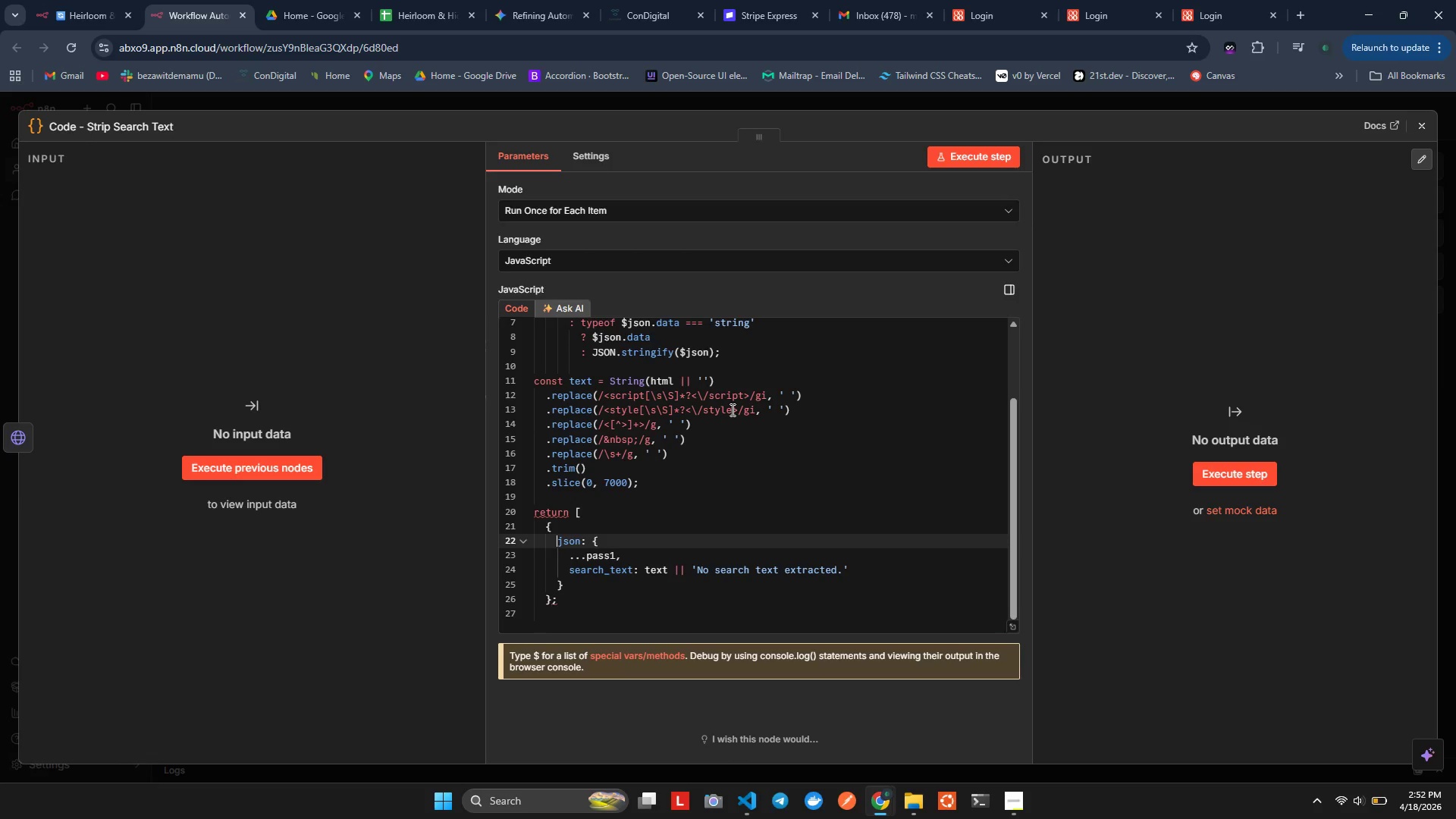 
key(ArrowUp)
 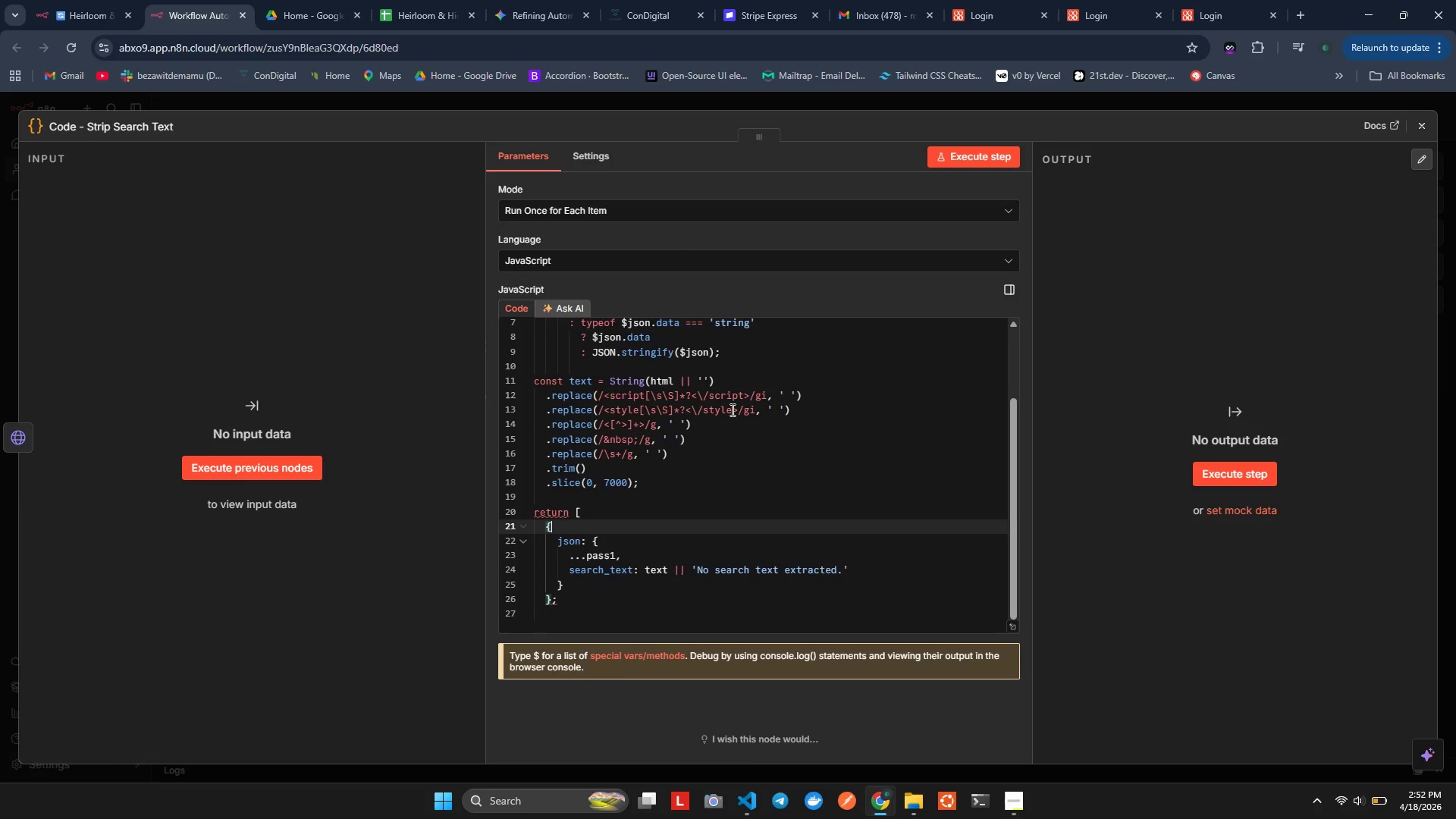 
key(ArrowUp)
 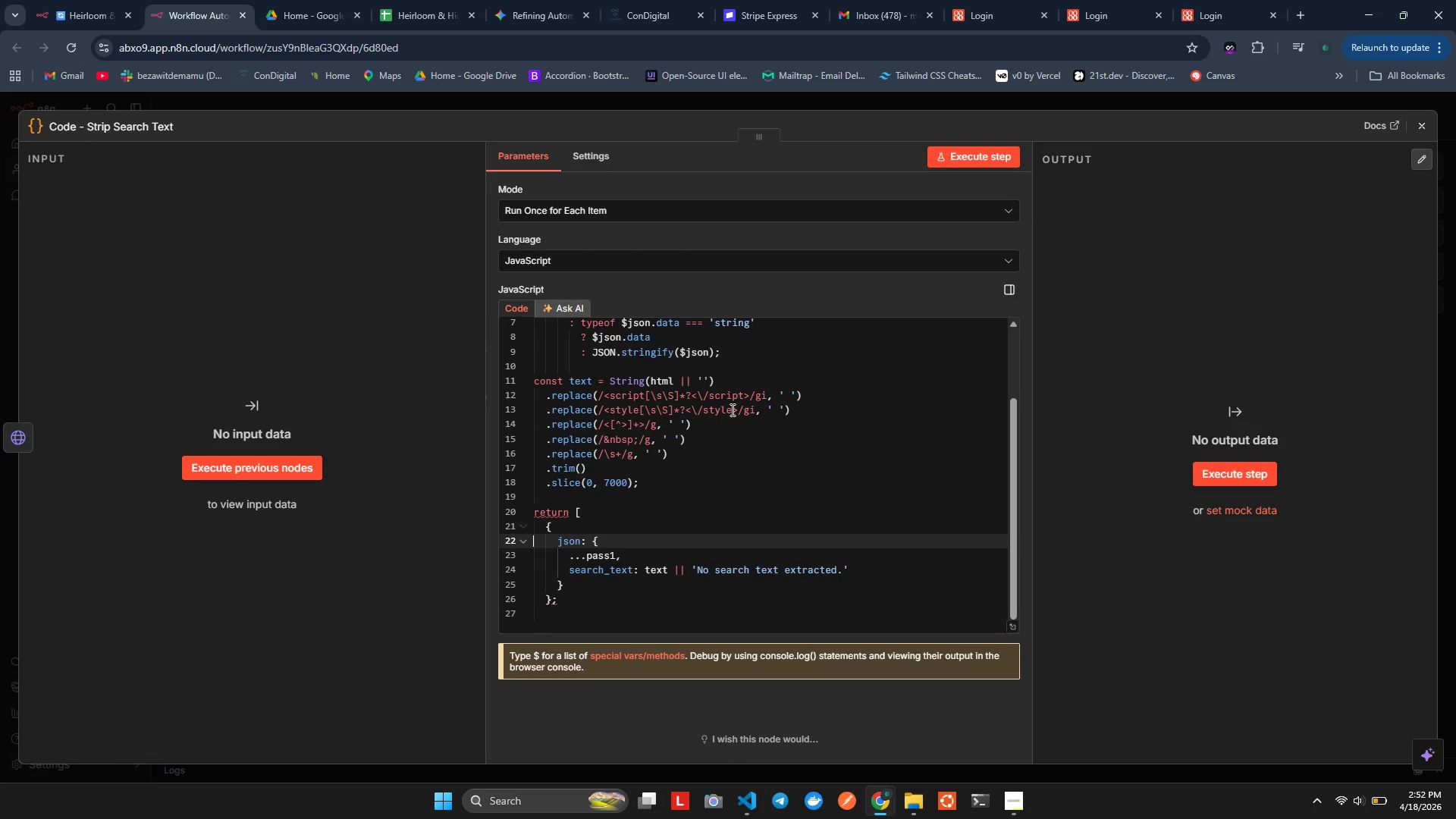 
key(ArrowRight)
 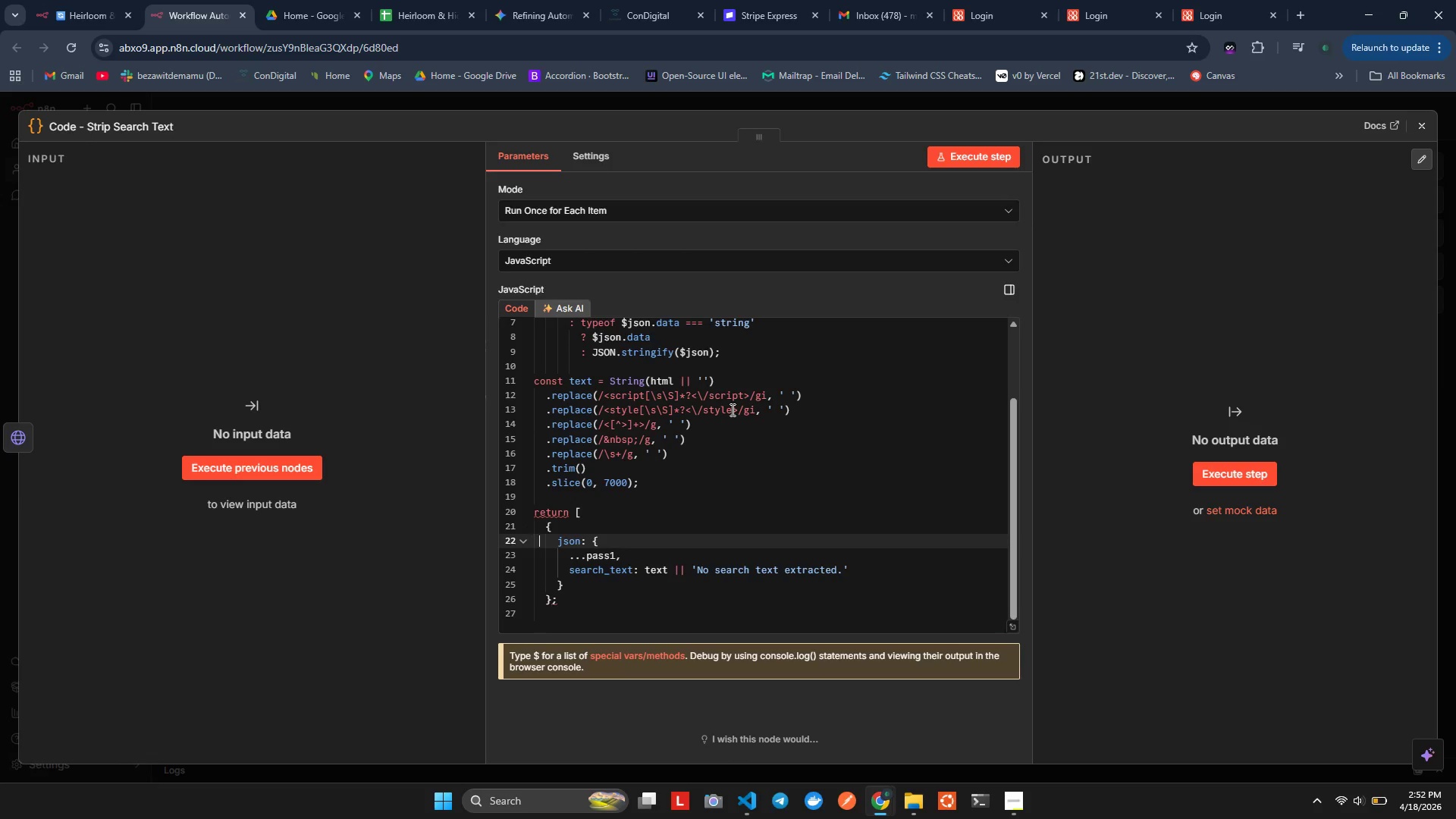 
key(ArrowRight)
 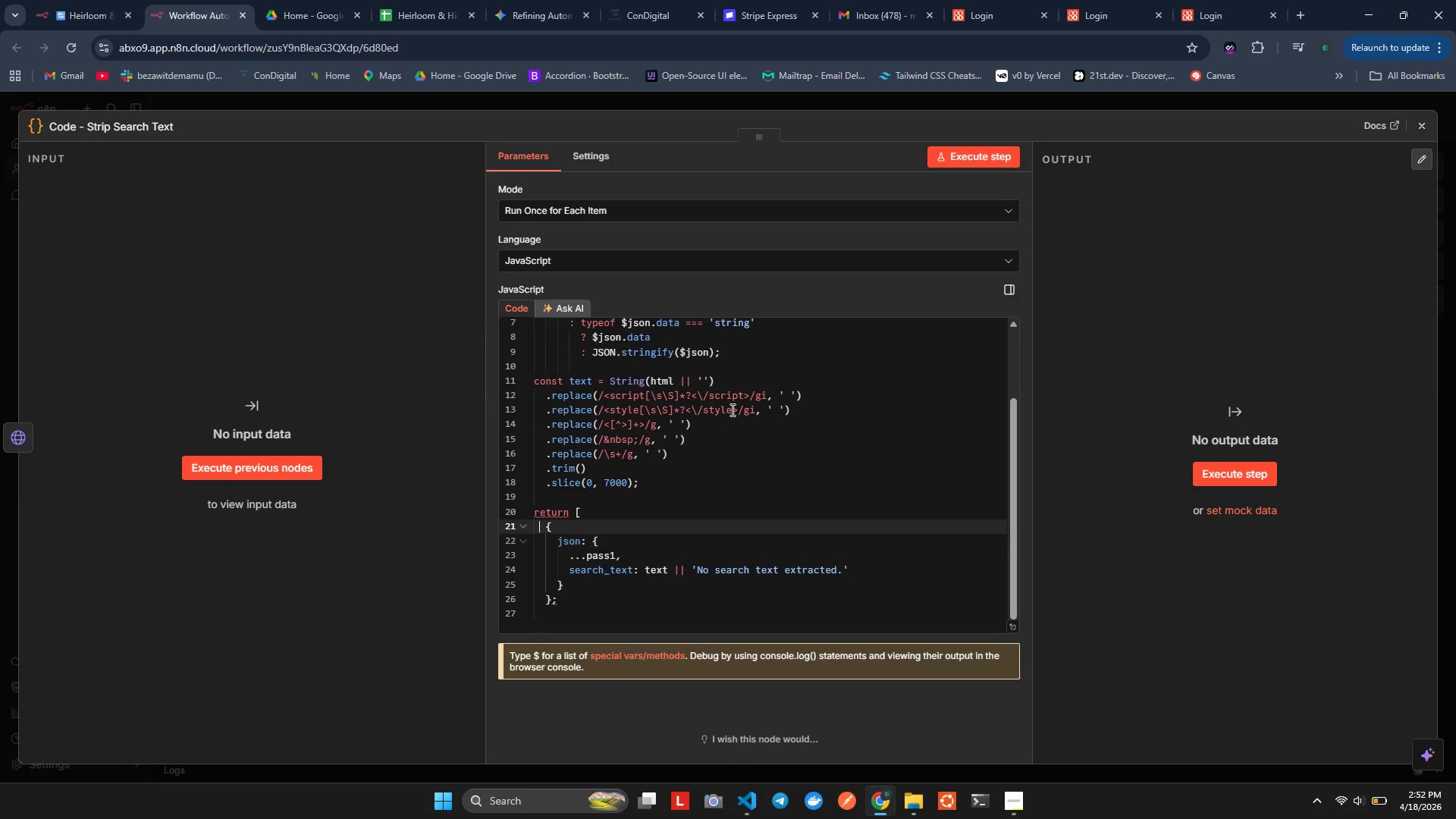 
key(ArrowUp)
 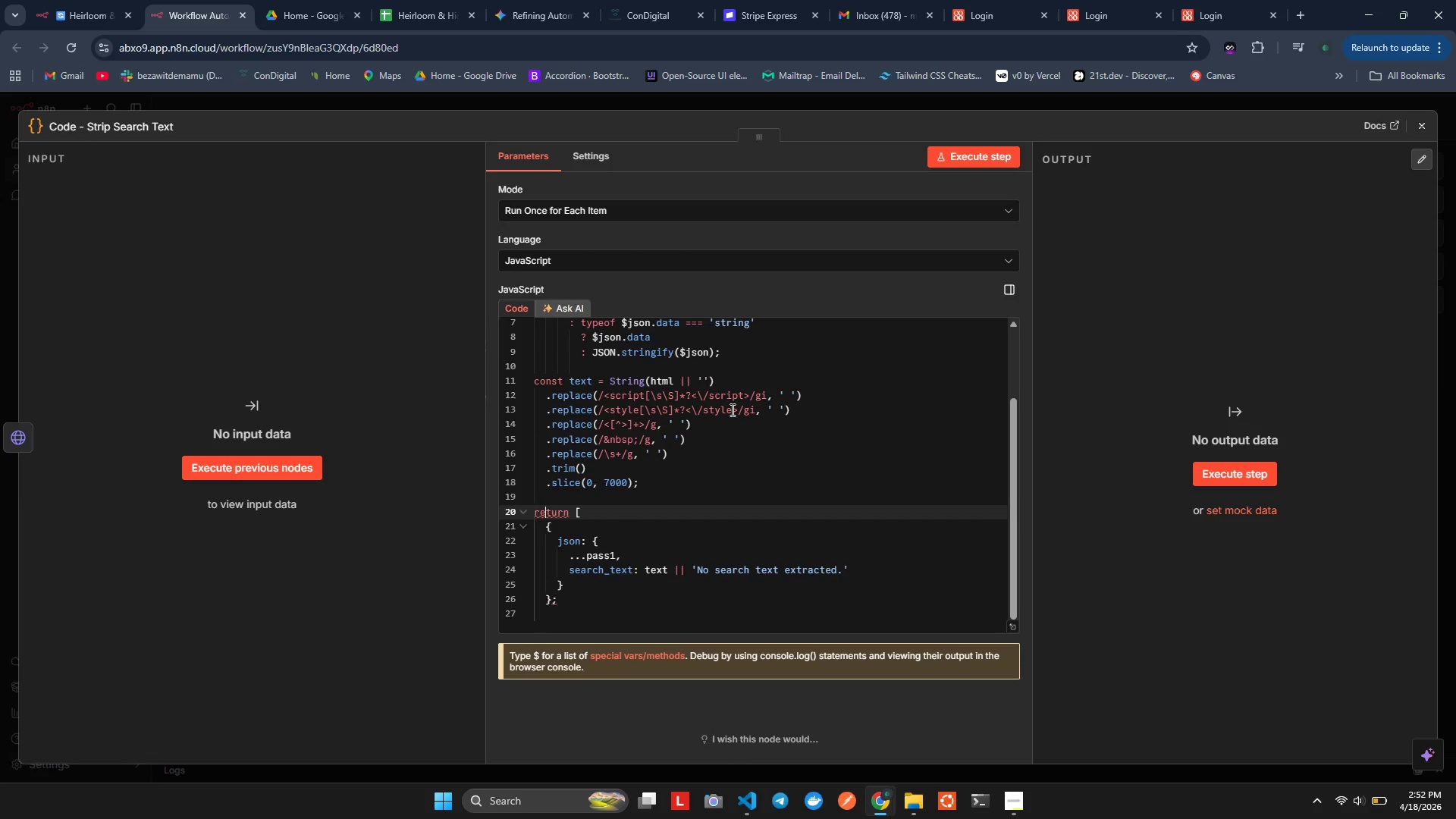 
key(ArrowUp)
 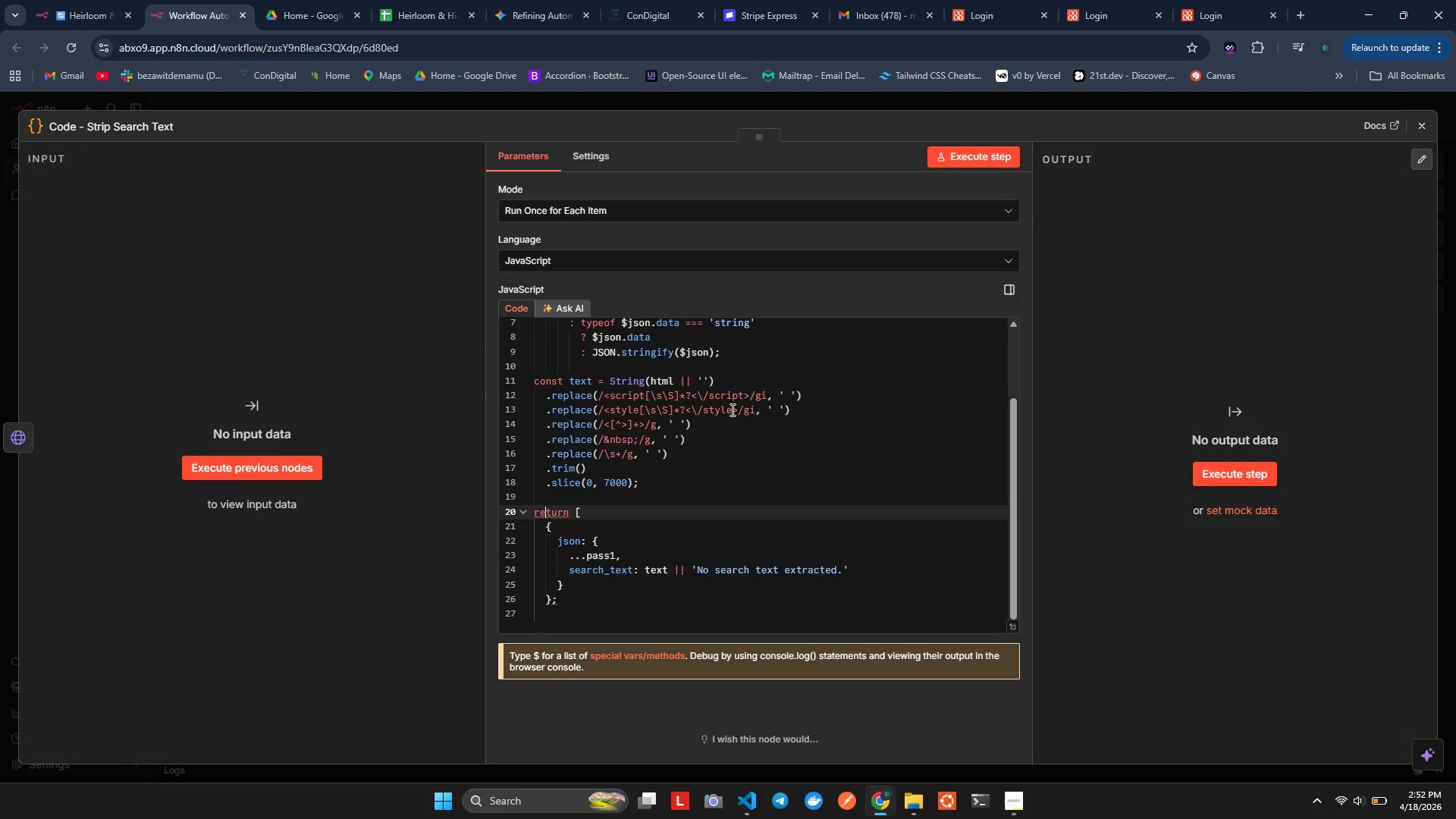 
key(ArrowRight)
 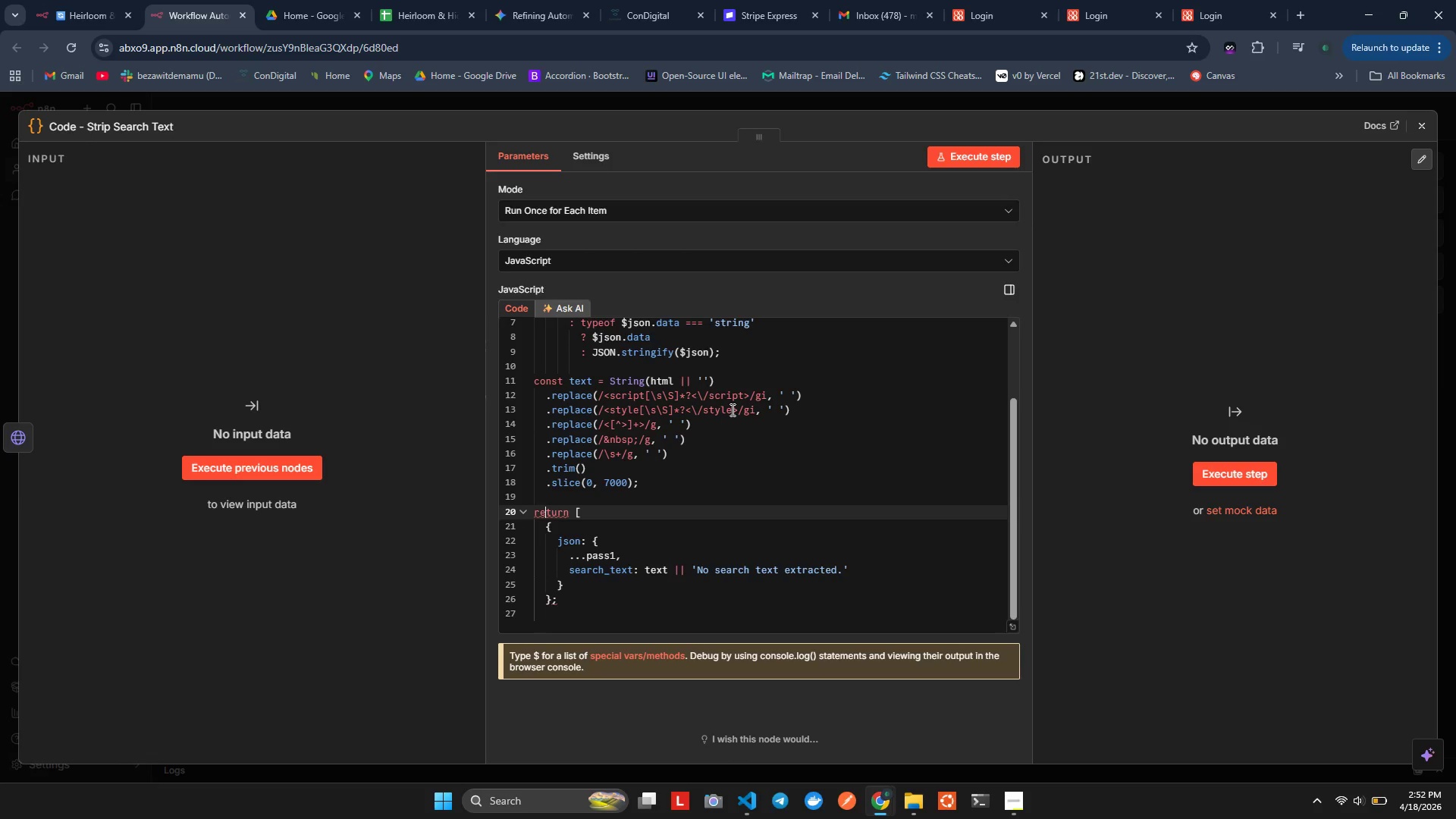 
key(ArrowDown)
 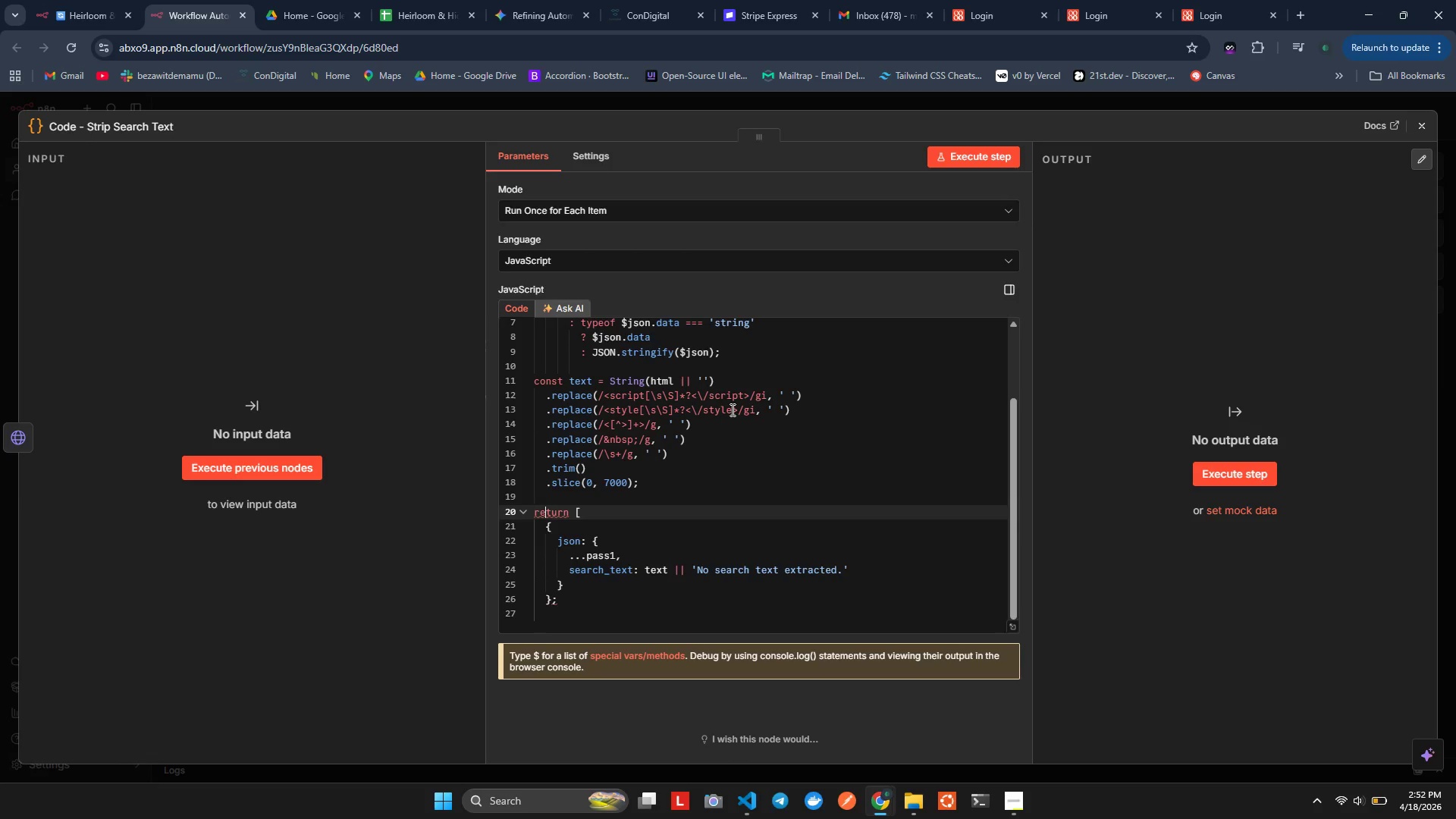 
key(ArrowUp)
 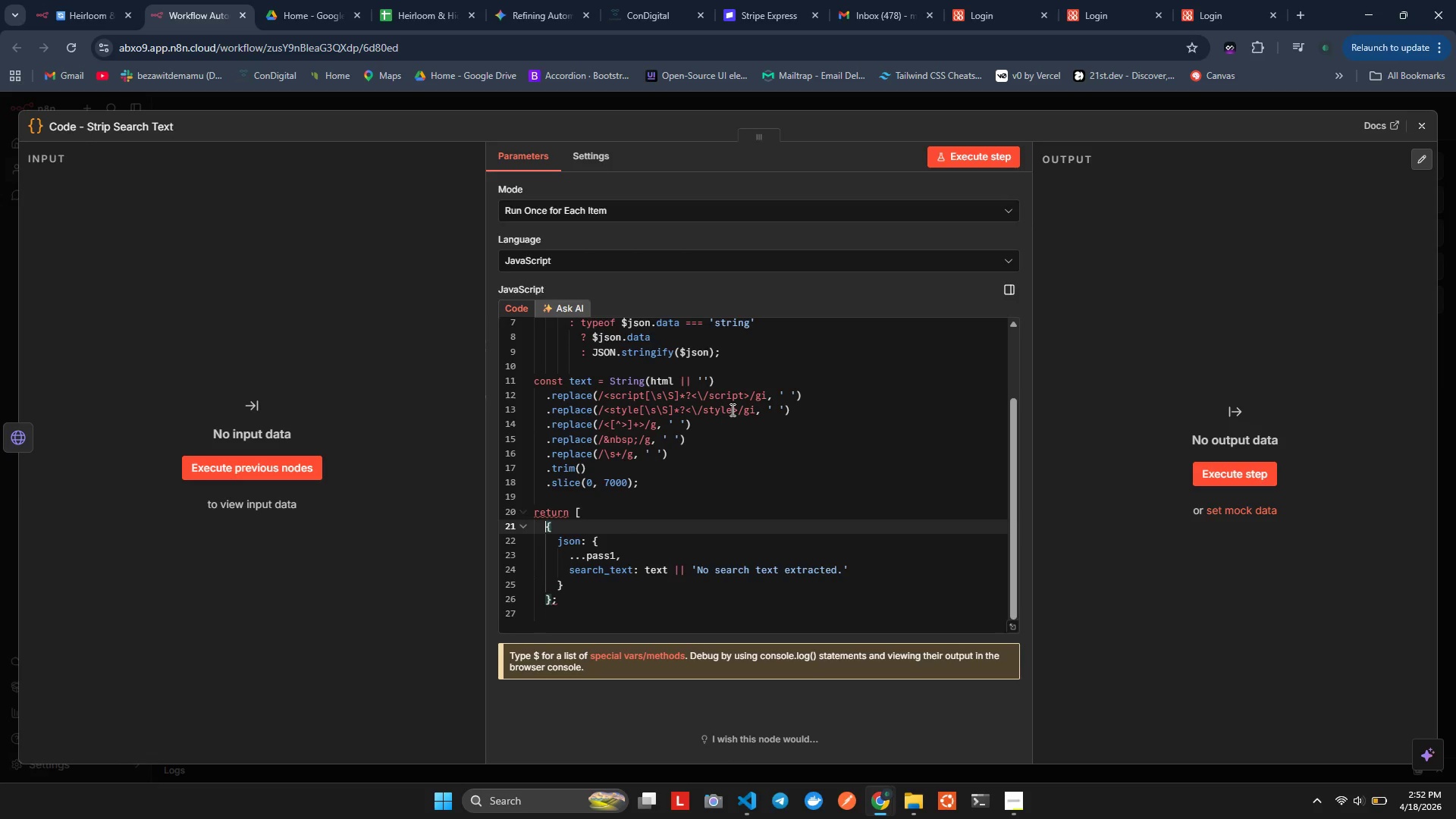 
key(ArrowDown)
 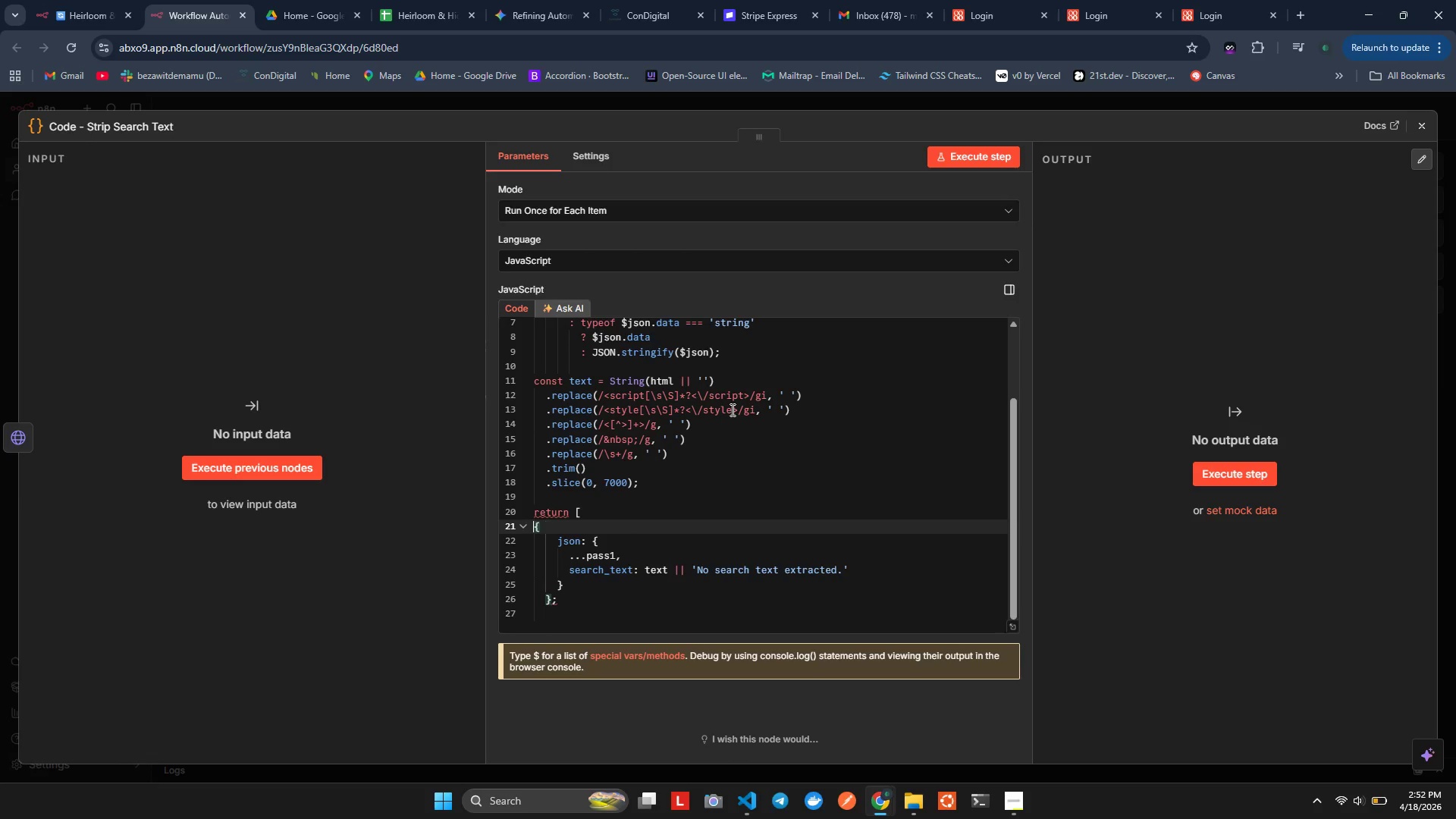 
key(Backspace)
 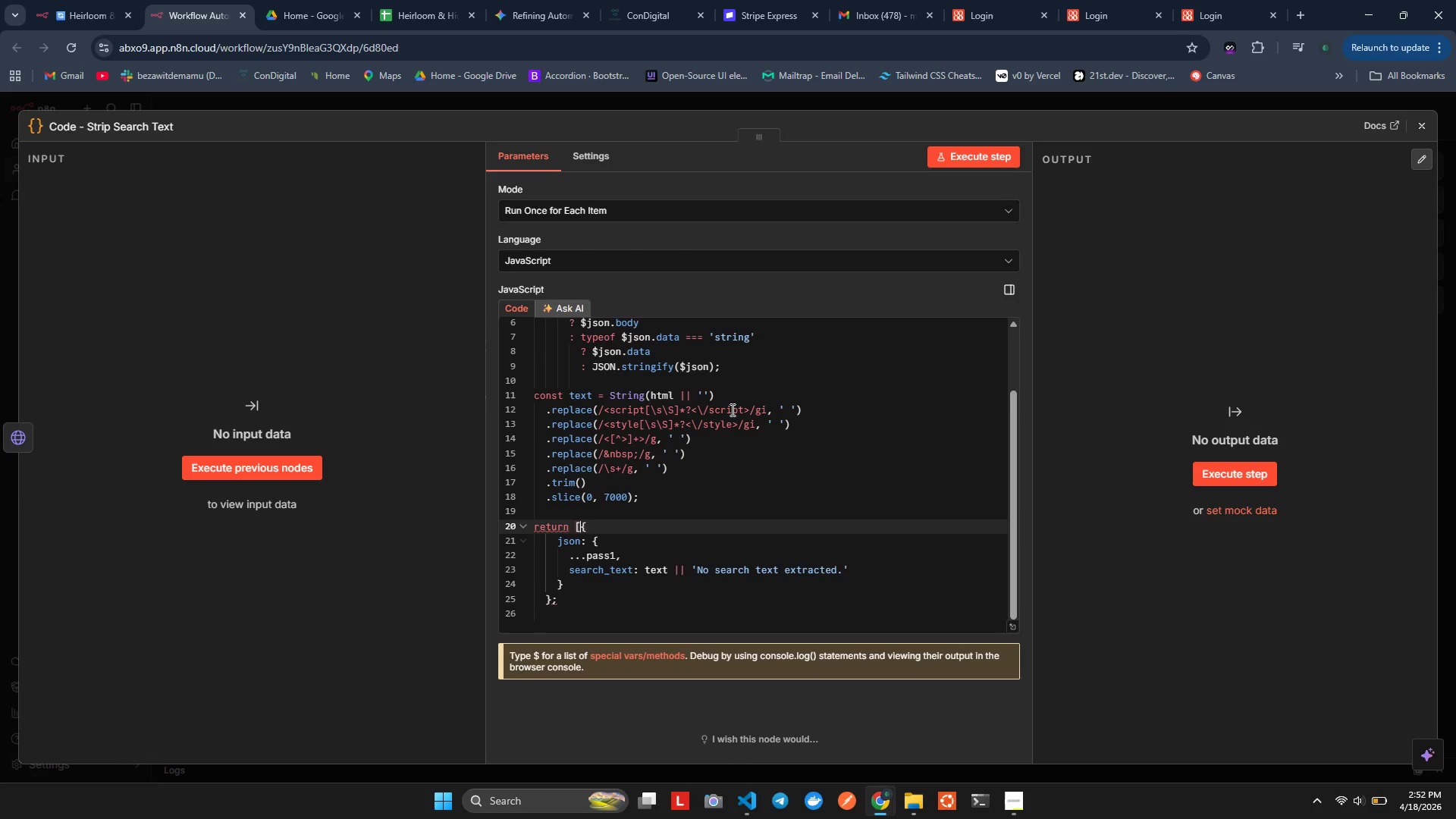 
key(Backspace)
 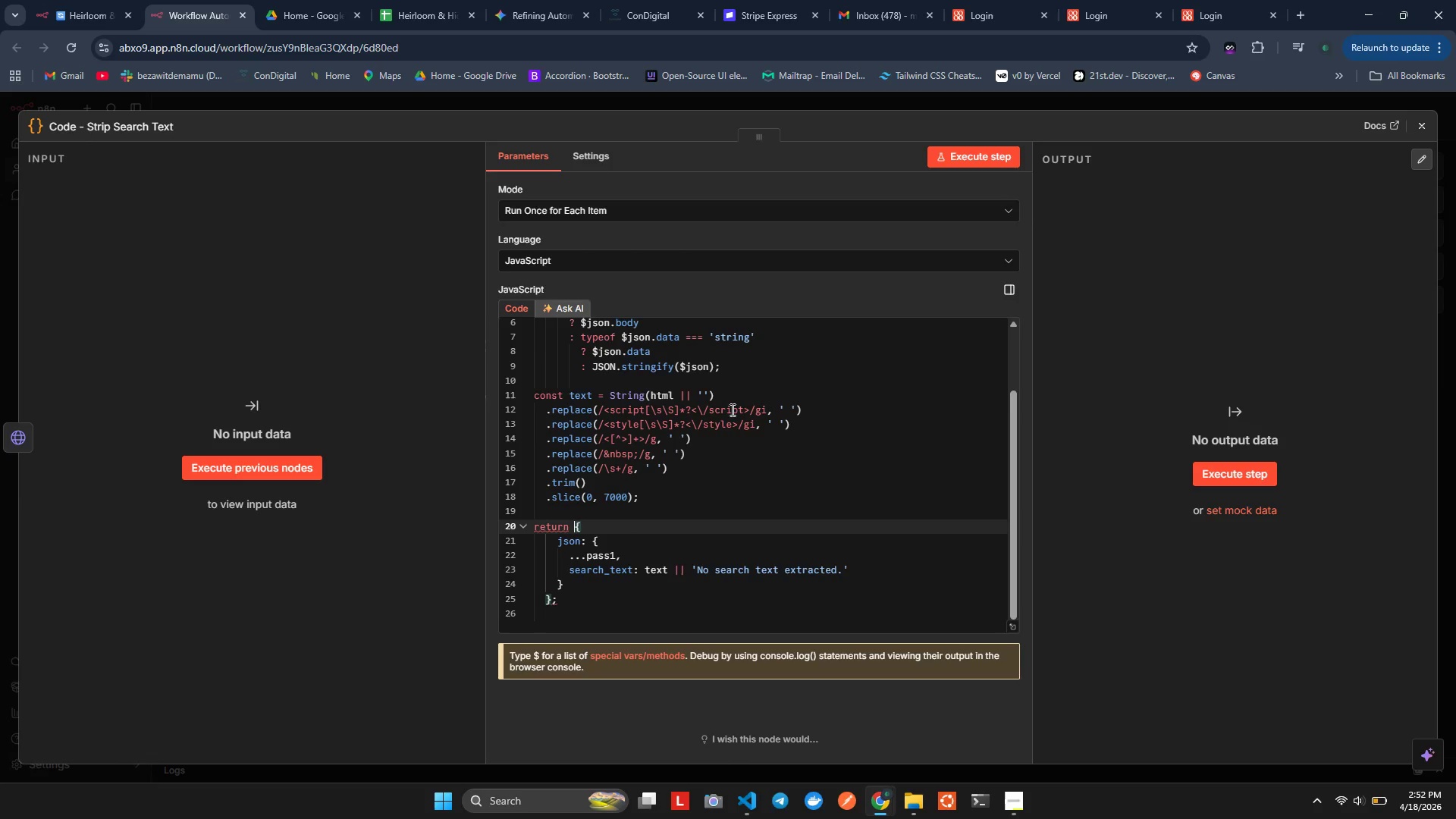 
key(Backspace)
 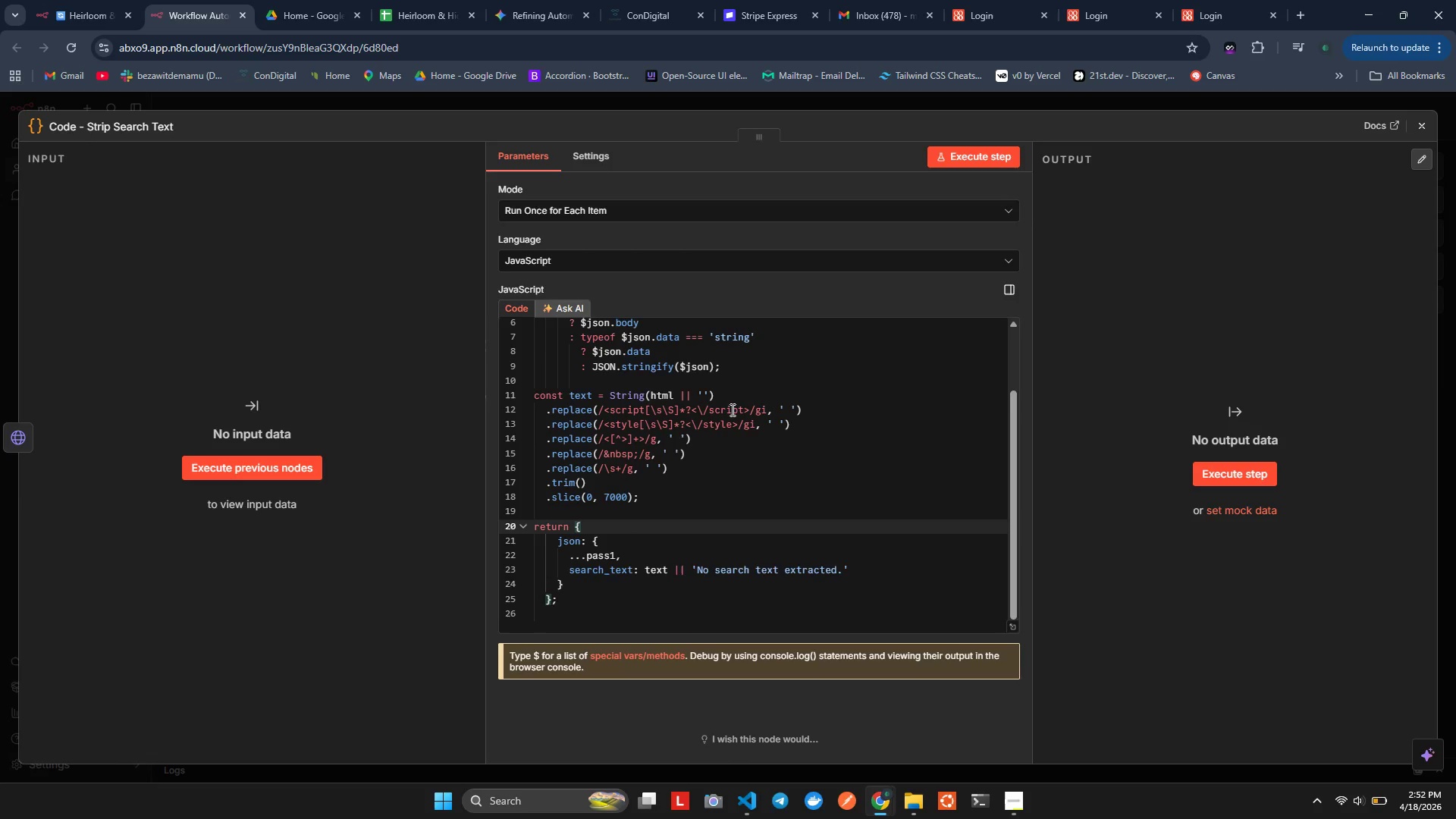 
key(Alt+AltLeft)
 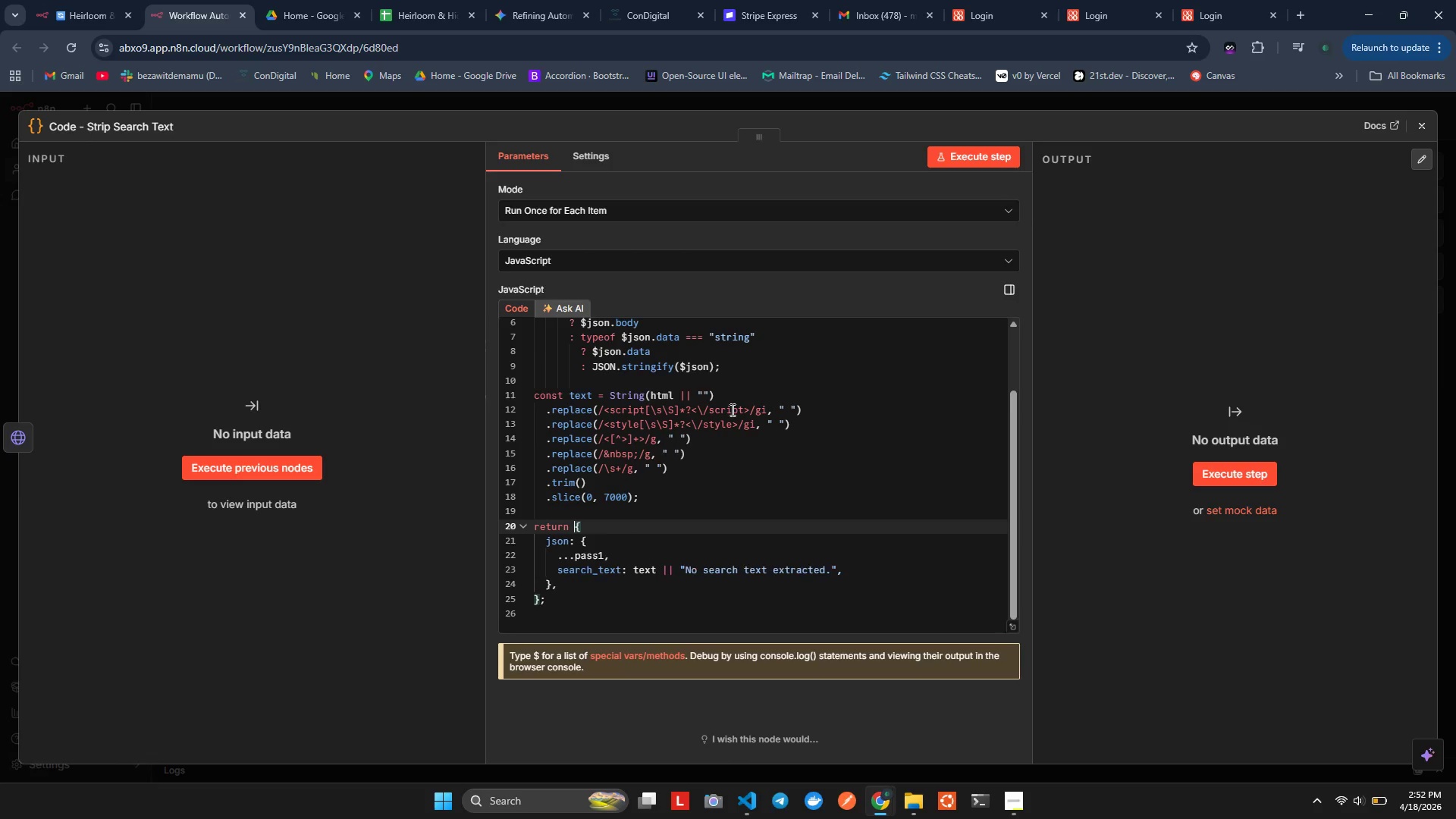 
key(Alt+Shift+ShiftLeft)
 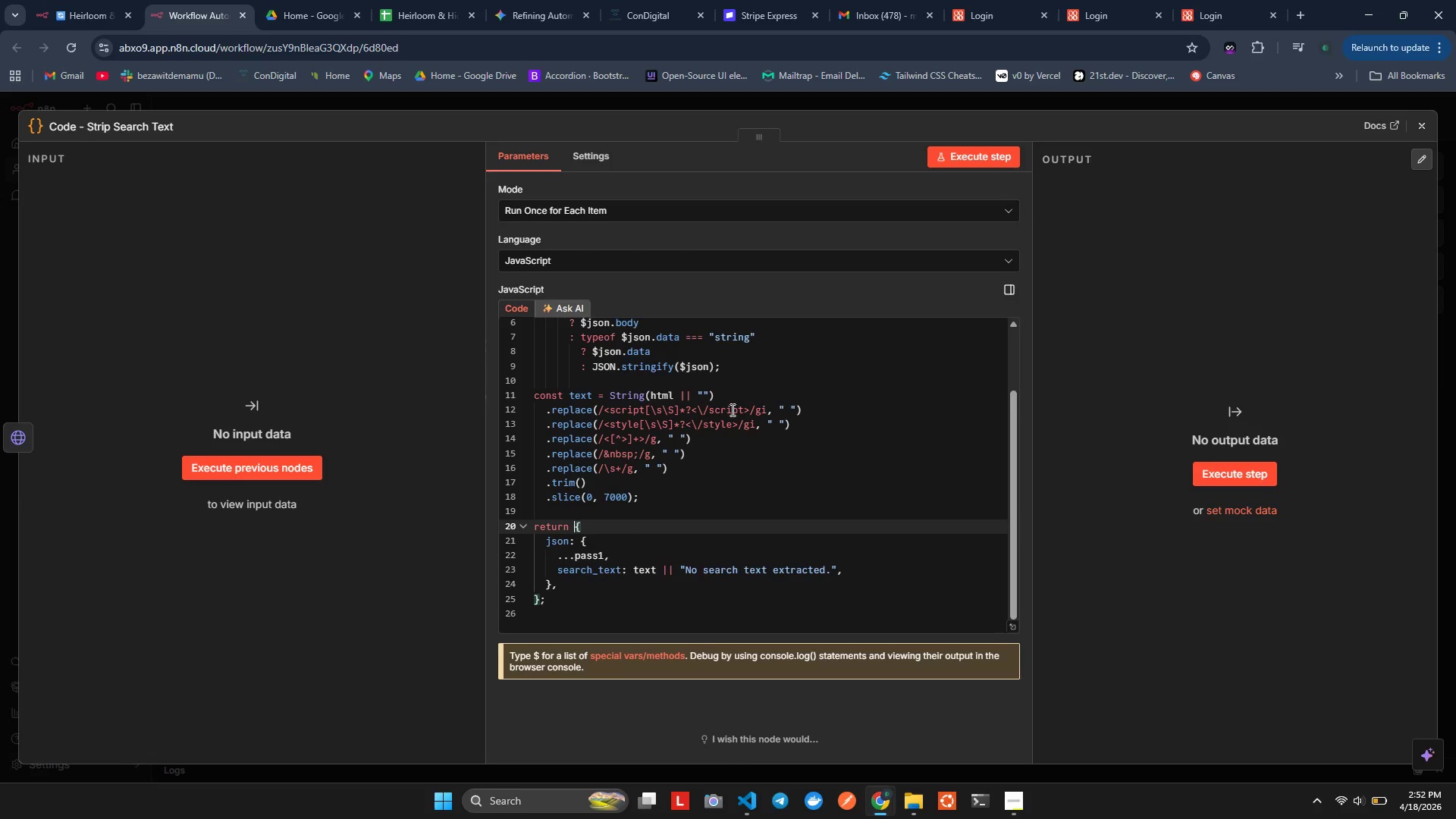 
key(Alt+Shift+F)
 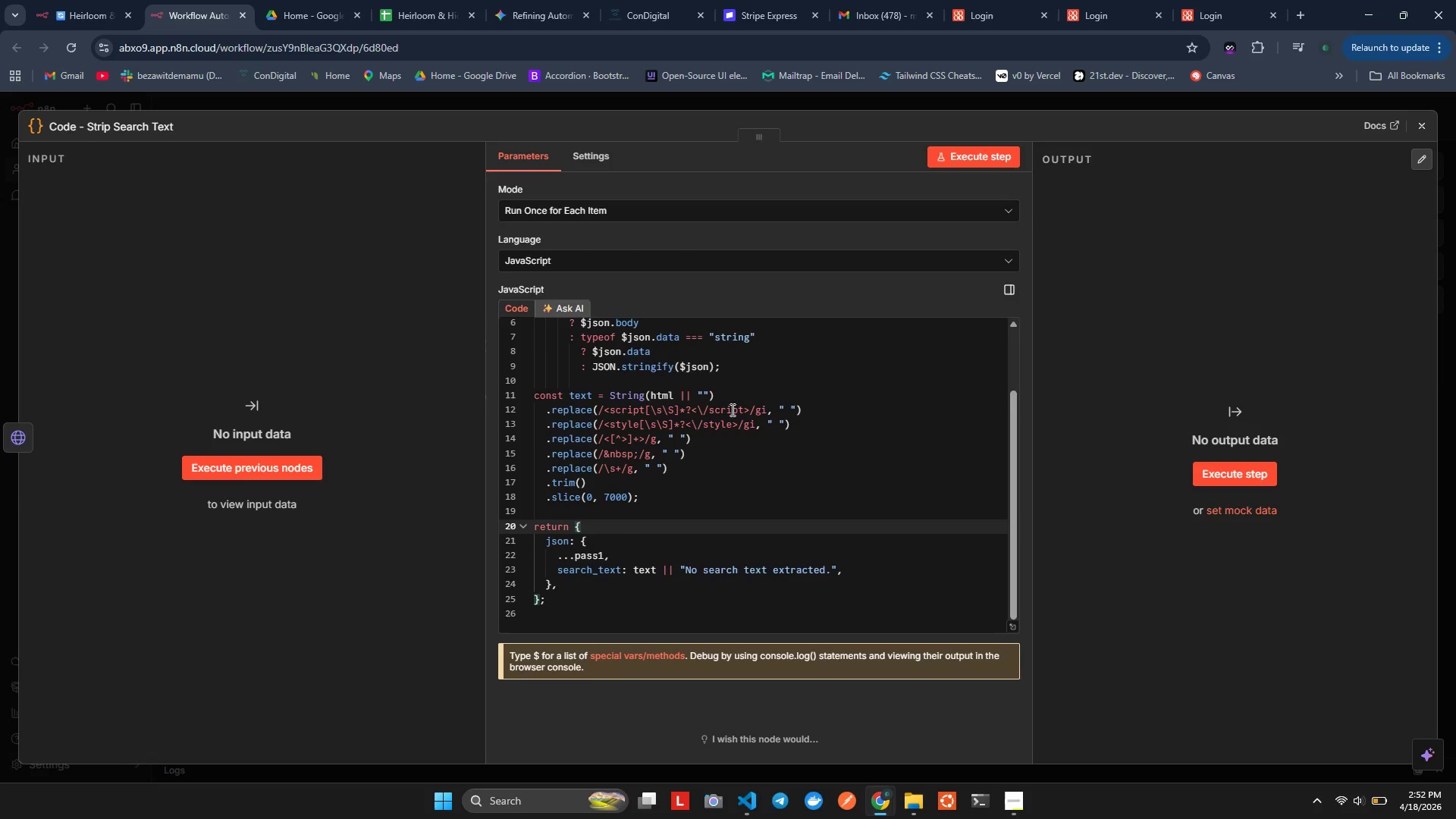 
key(Control+S)
 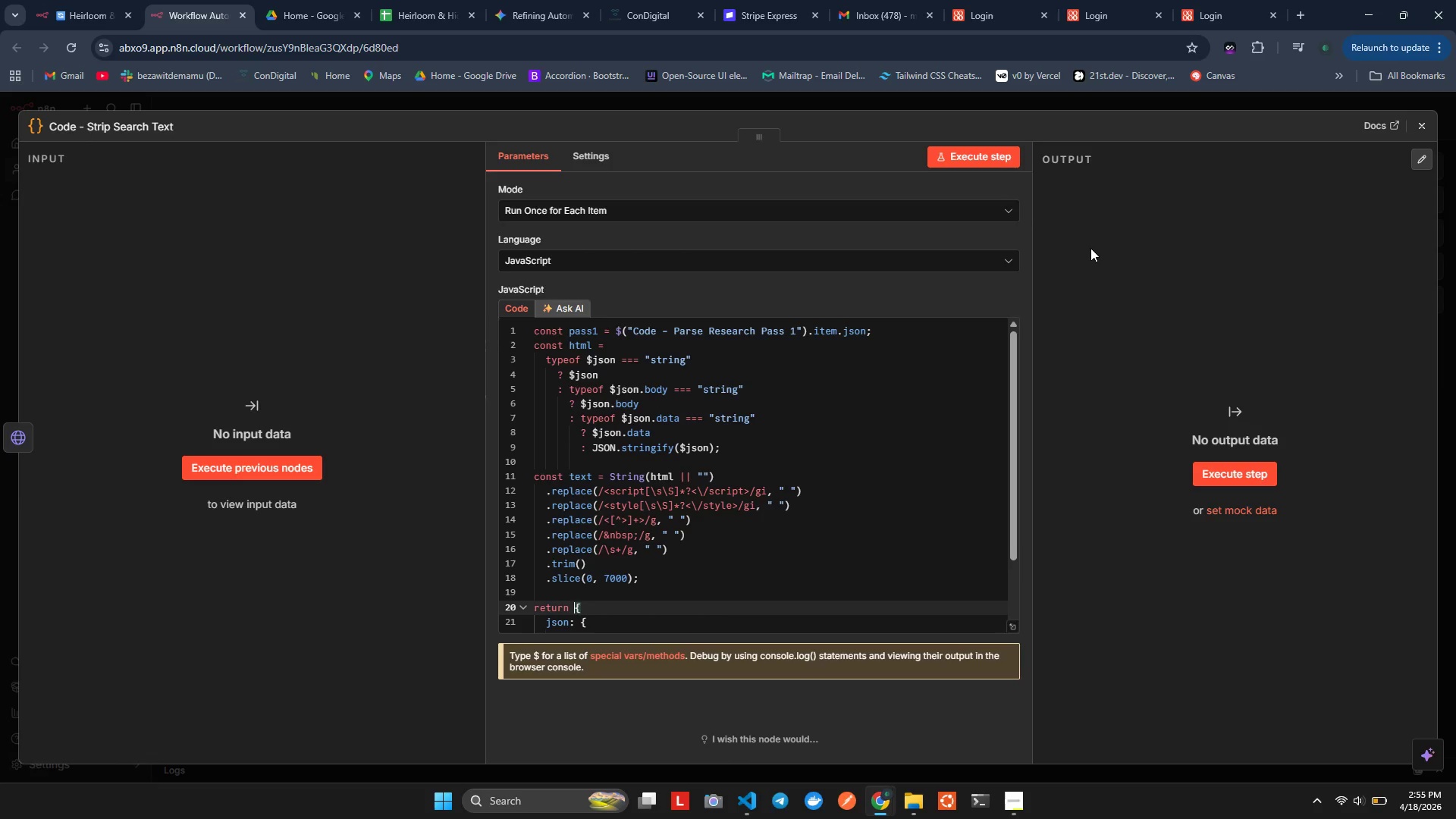 
wait(209.41)
 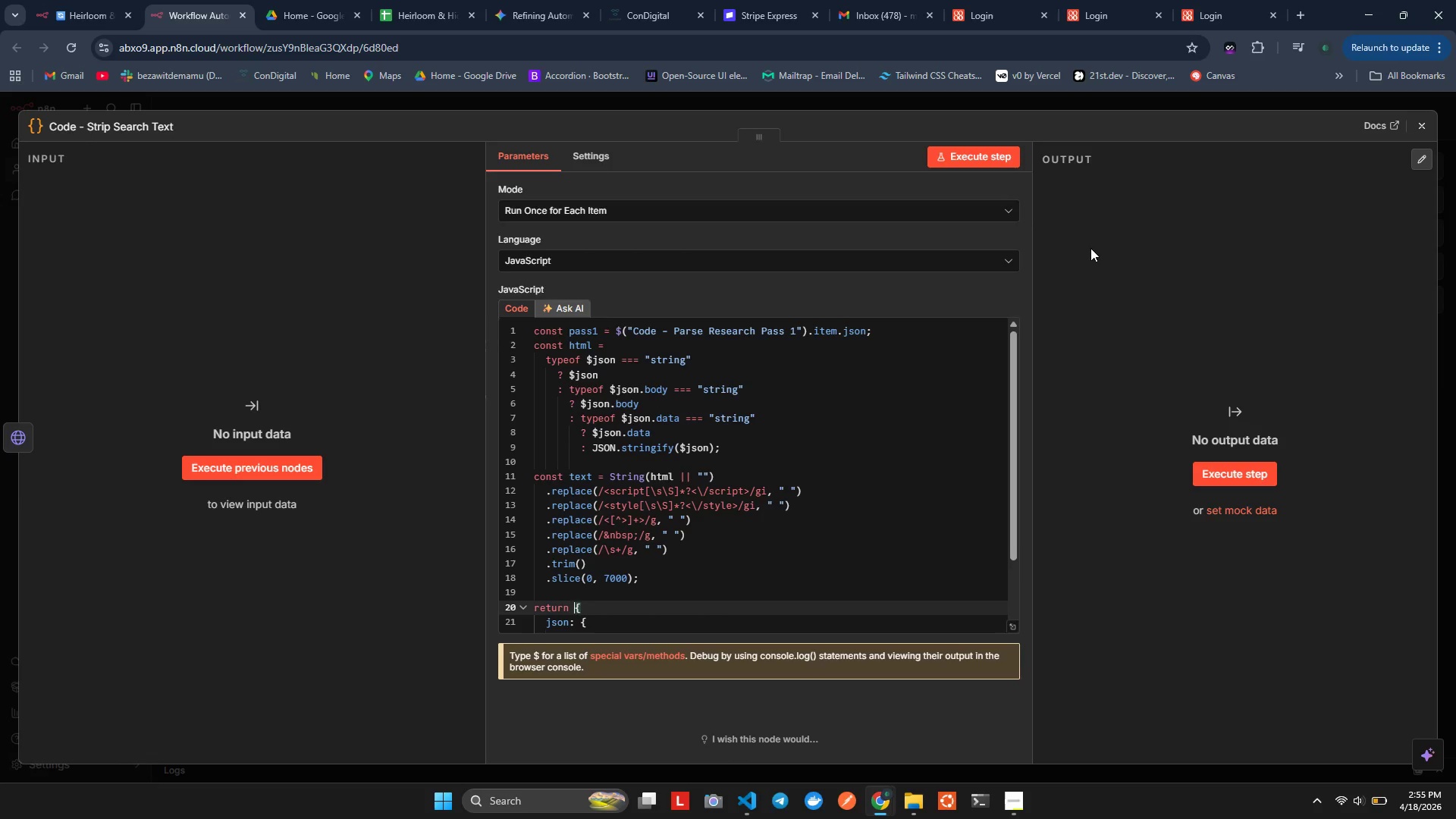 
scroll: coordinate [795, 581], scroll_direction: down, amount: 18.0
 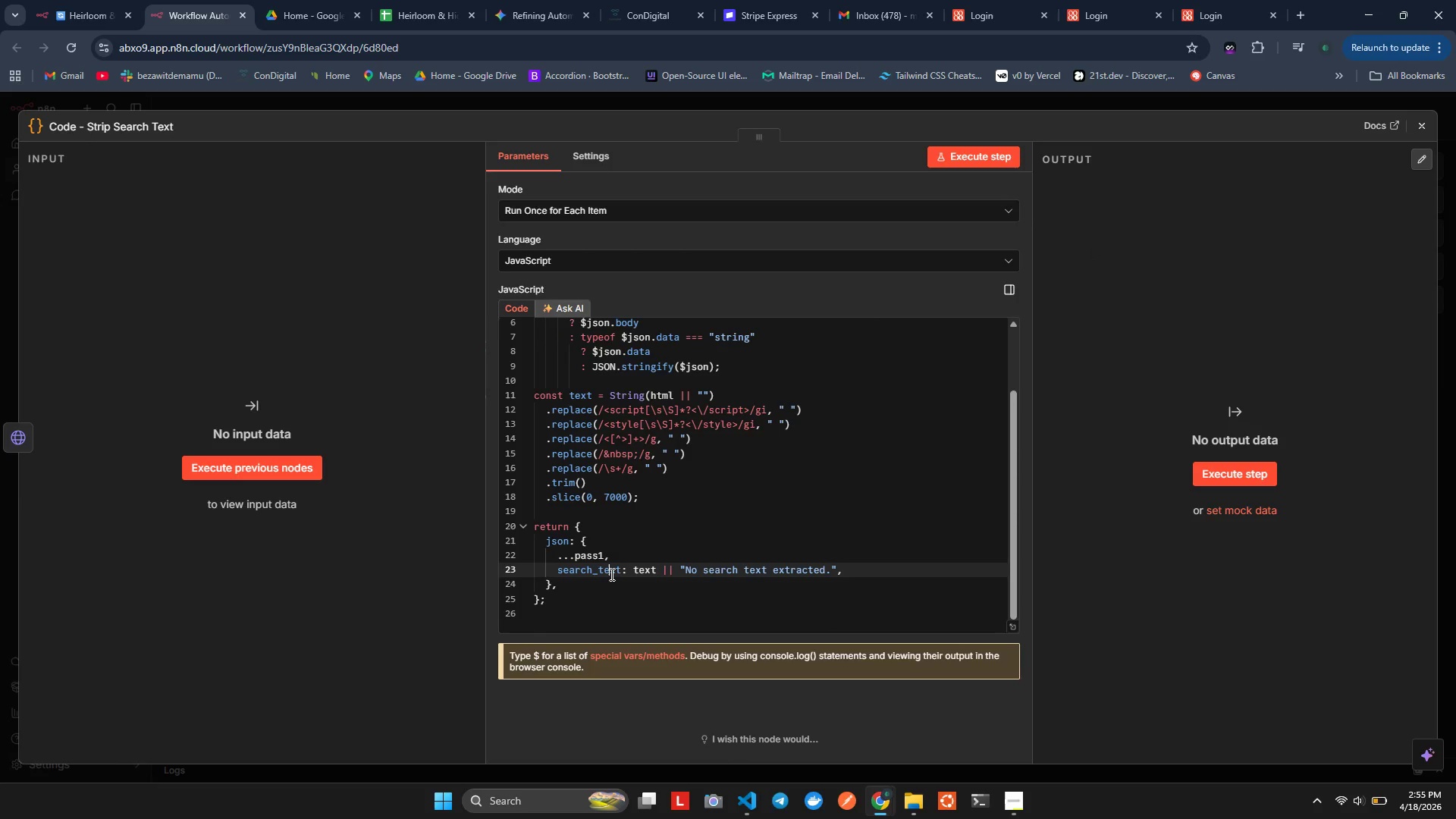 
left_click([610, 574])
 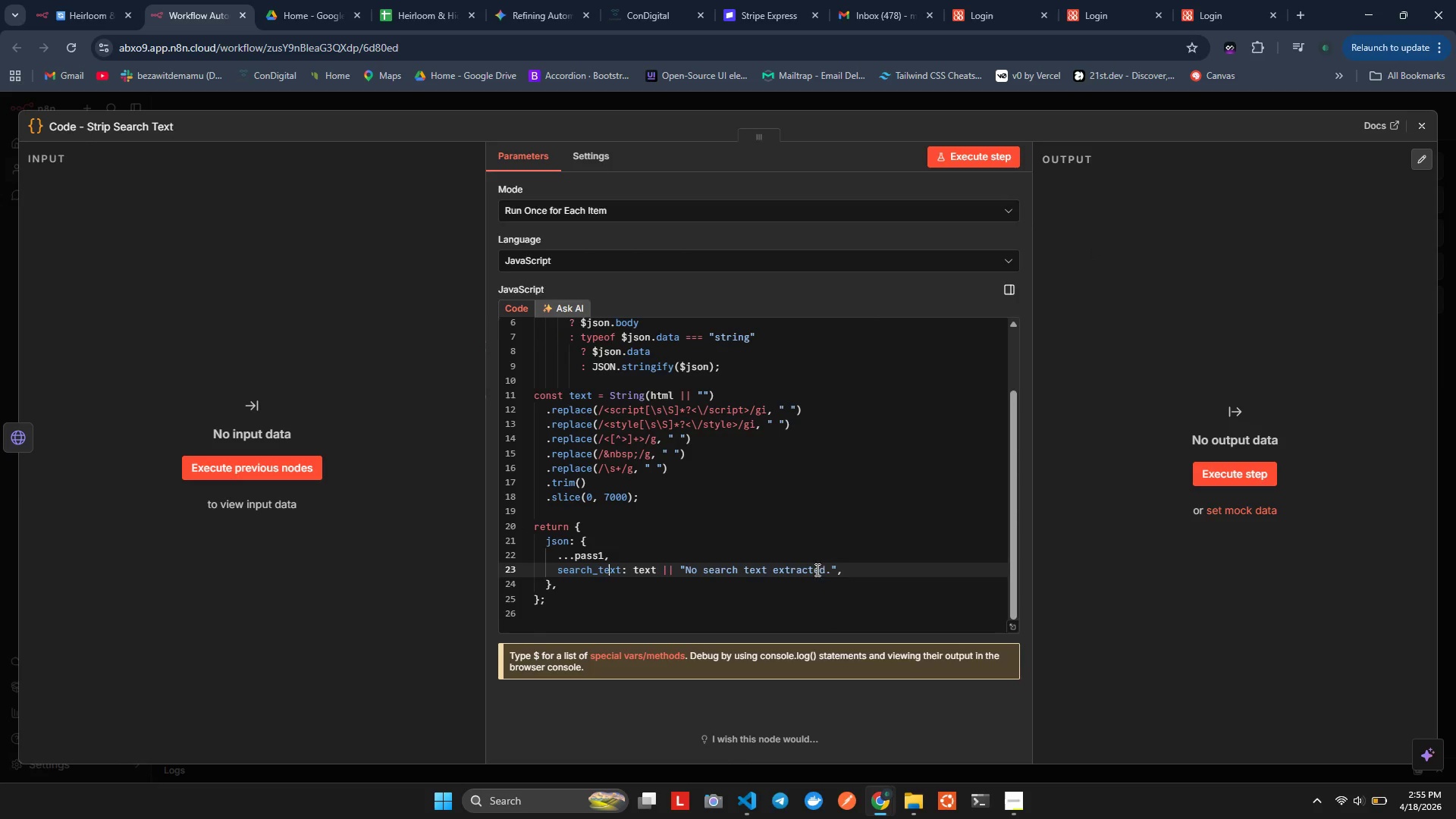 
left_click([824, 570])
 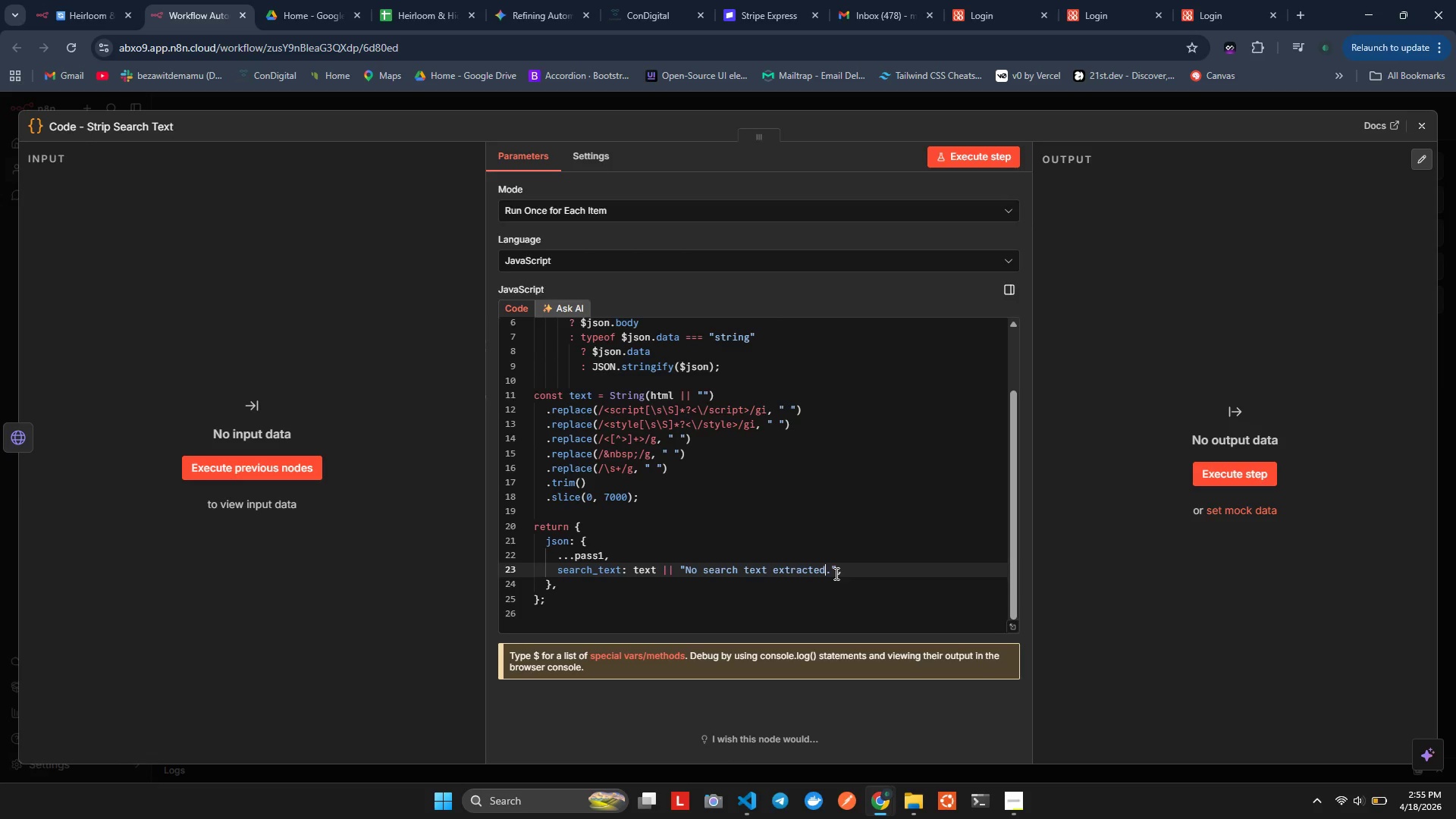 
left_click([835, 573])
 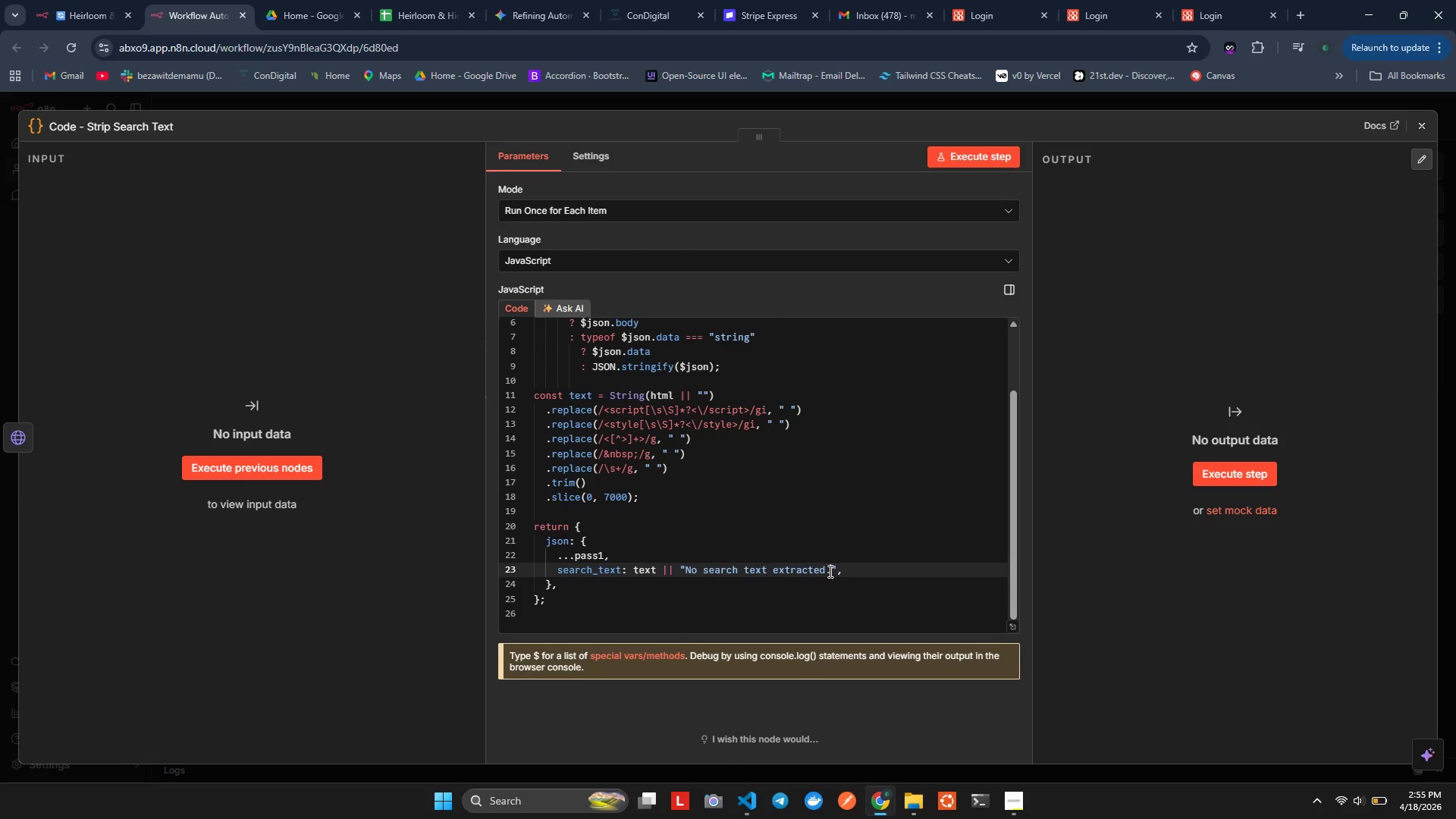 
left_click([829, 571])
 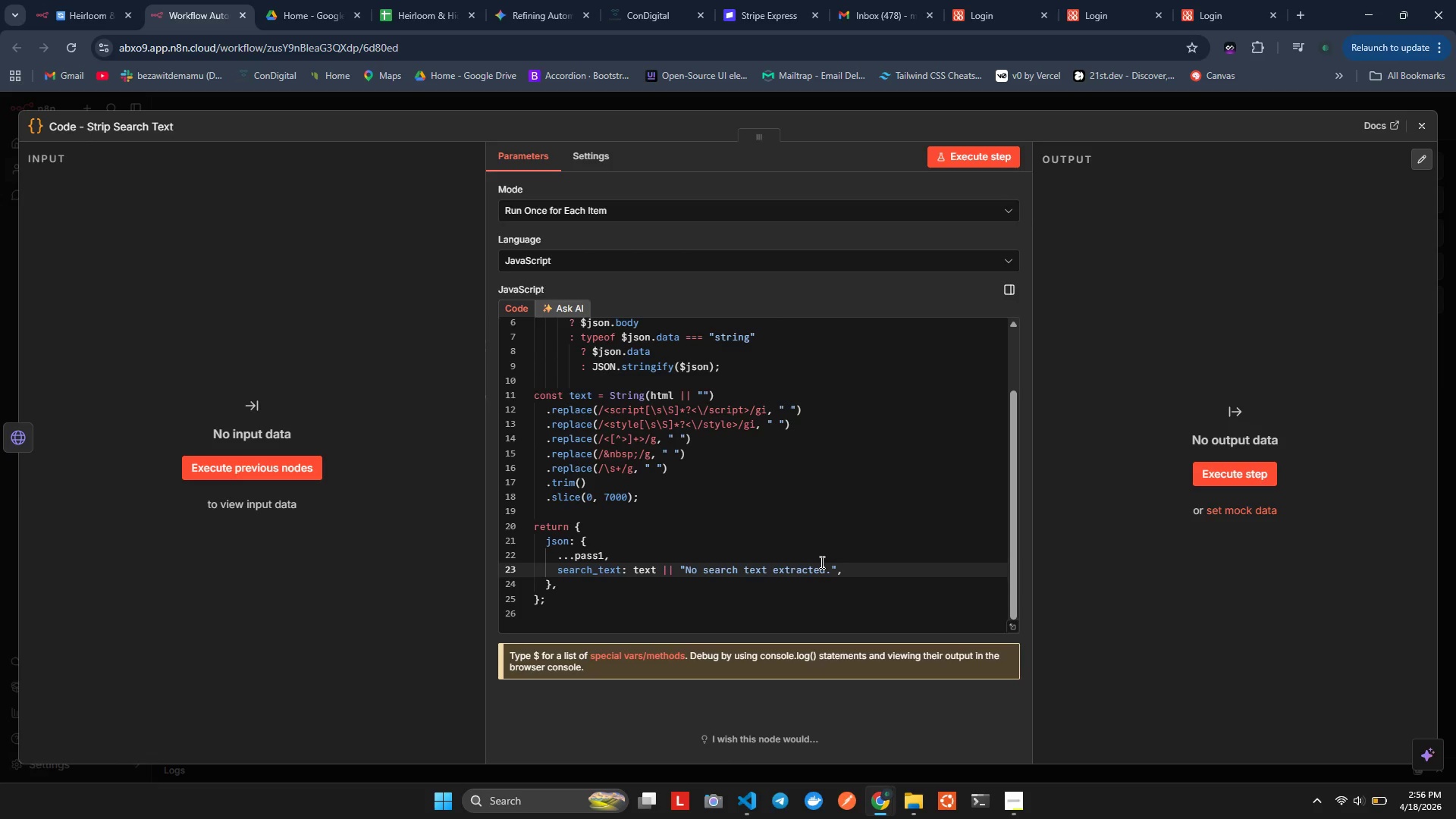 
wait(29.44)
 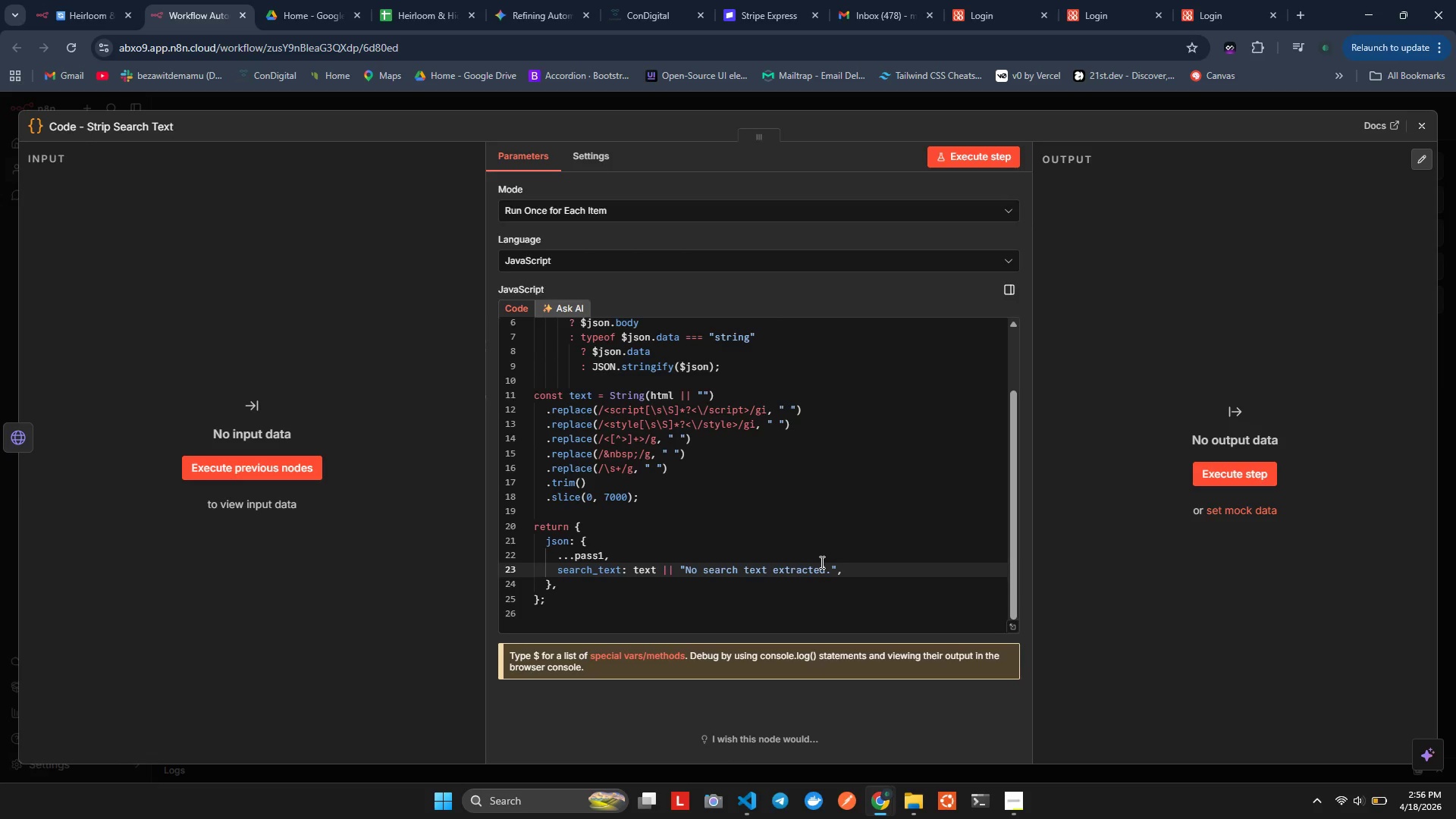 
scroll: coordinate [770, 552], scroll_direction: down, amount: 6.0
 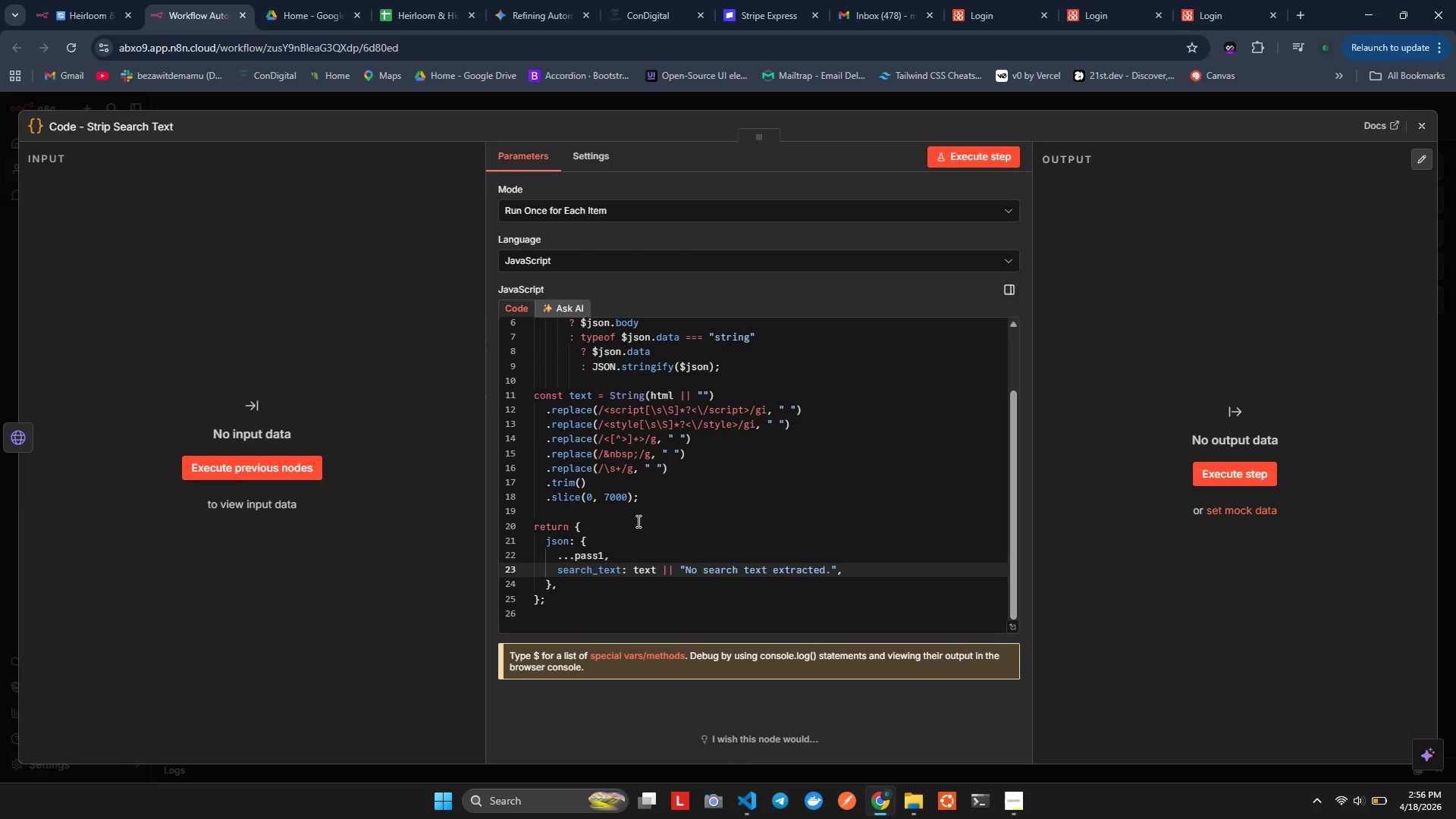 
wait(20.41)
 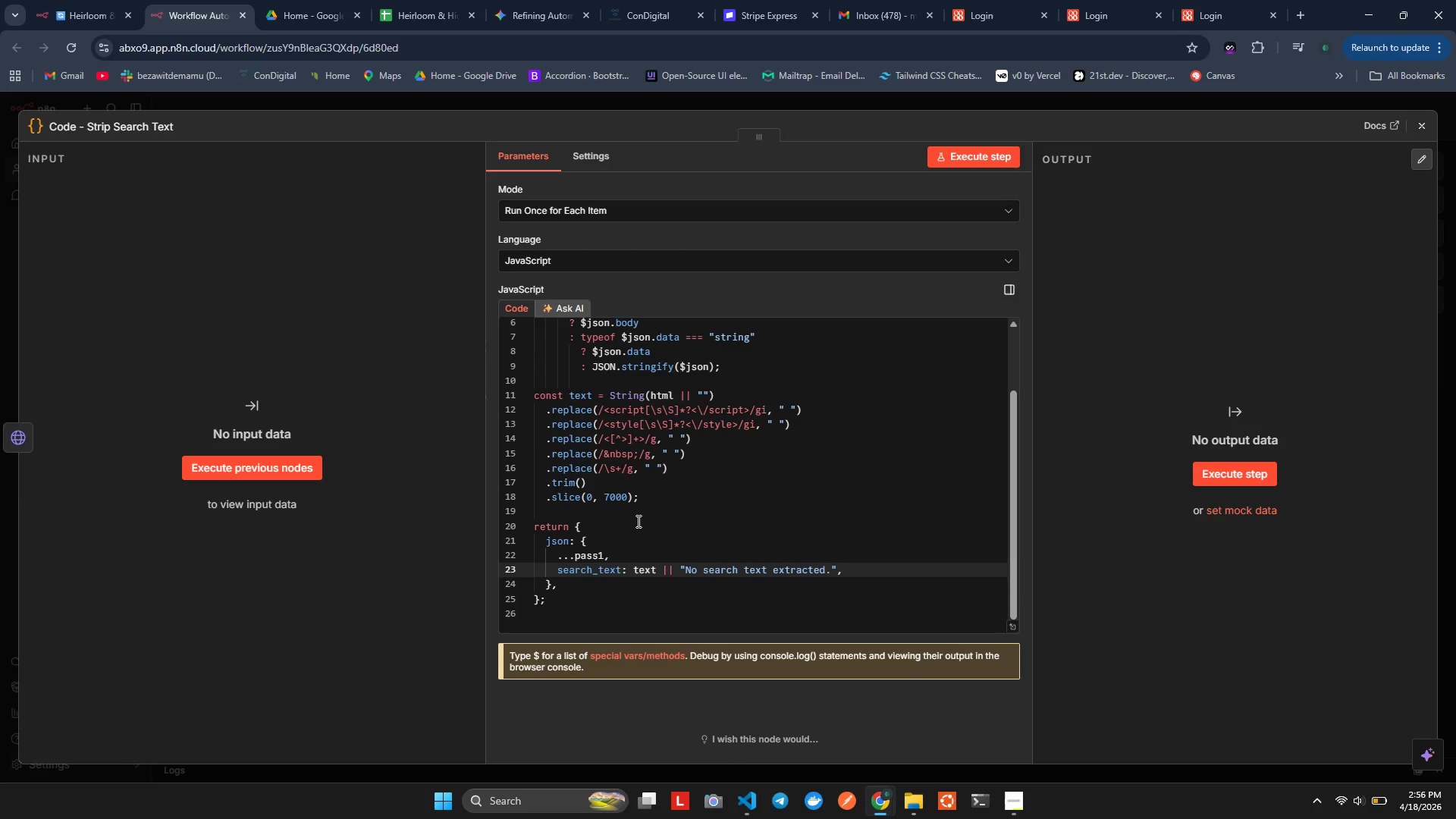 
left_click([1420, 121])
 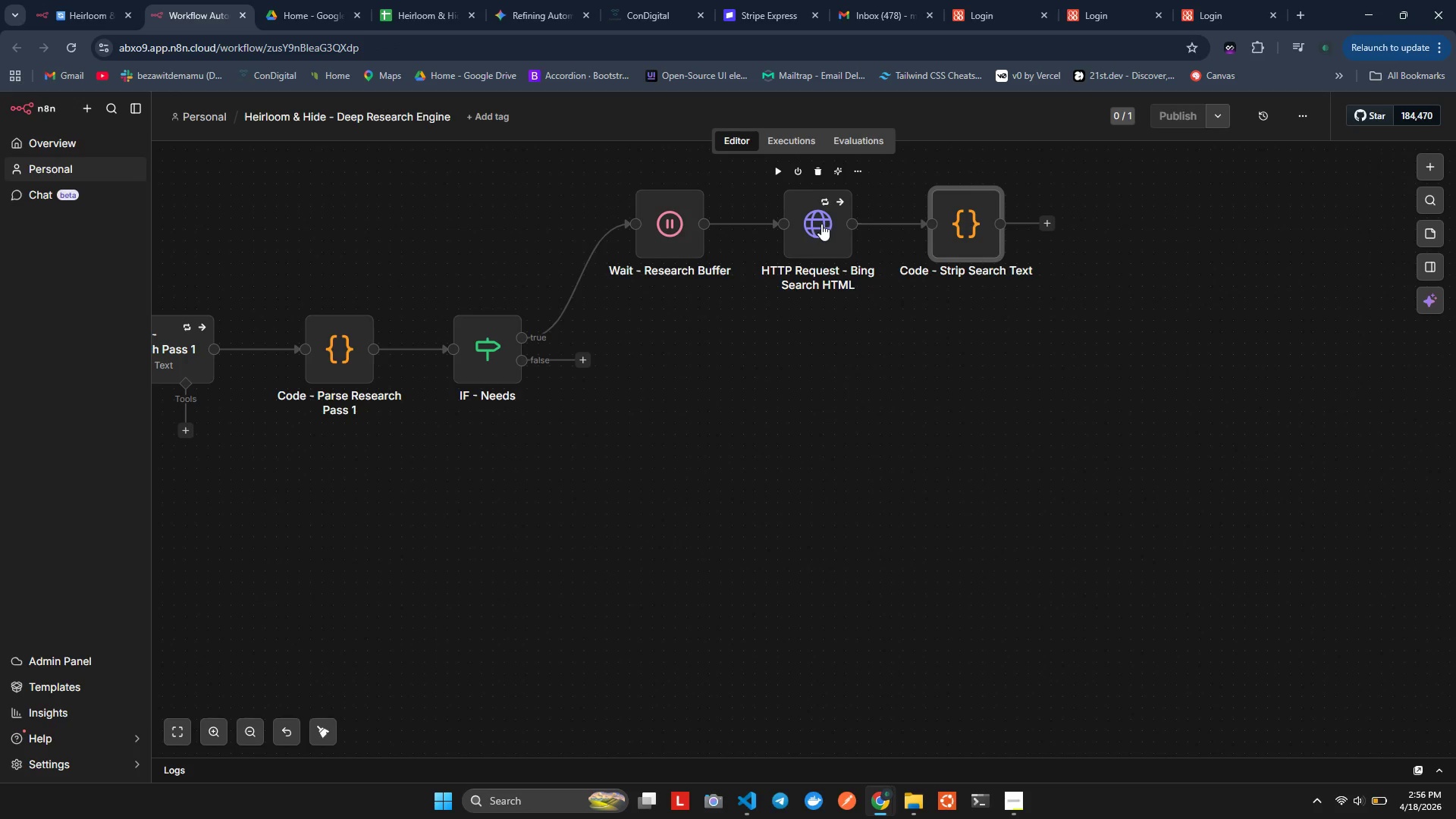 
double_click([821, 224])
 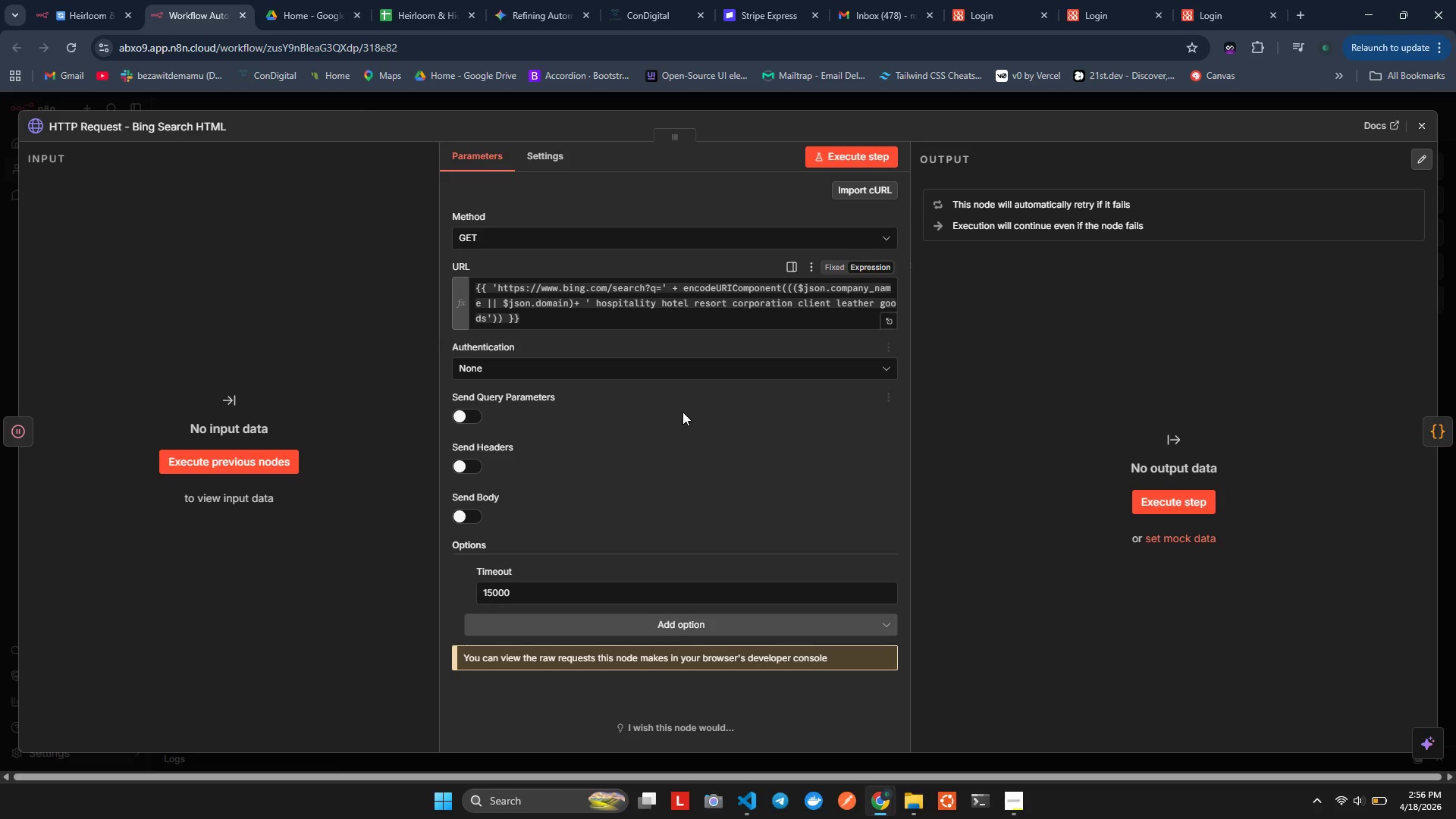 
left_click([578, 309])
 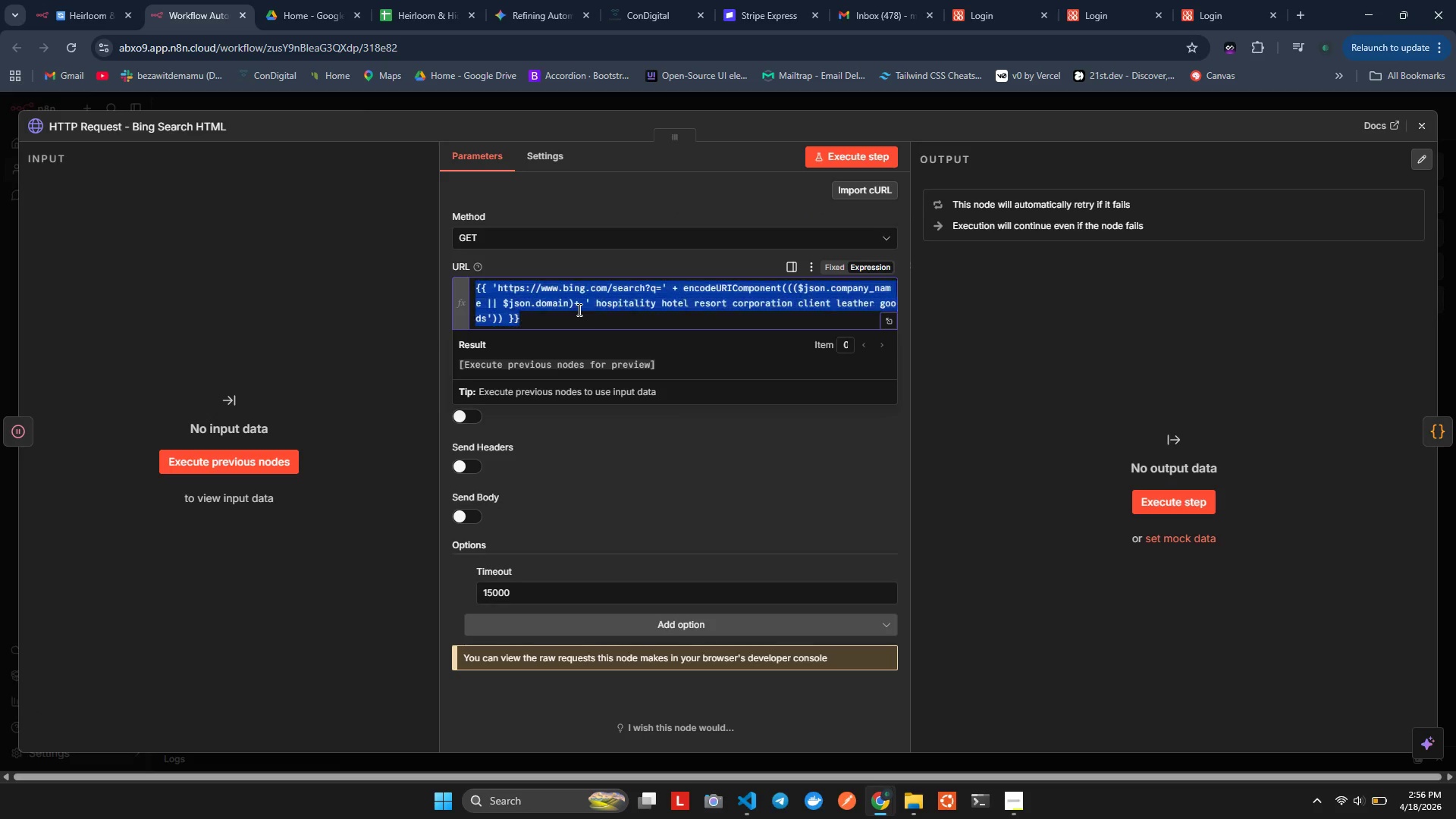 
scroll: coordinate [610, 334], scroll_direction: up, amount: 1.0
 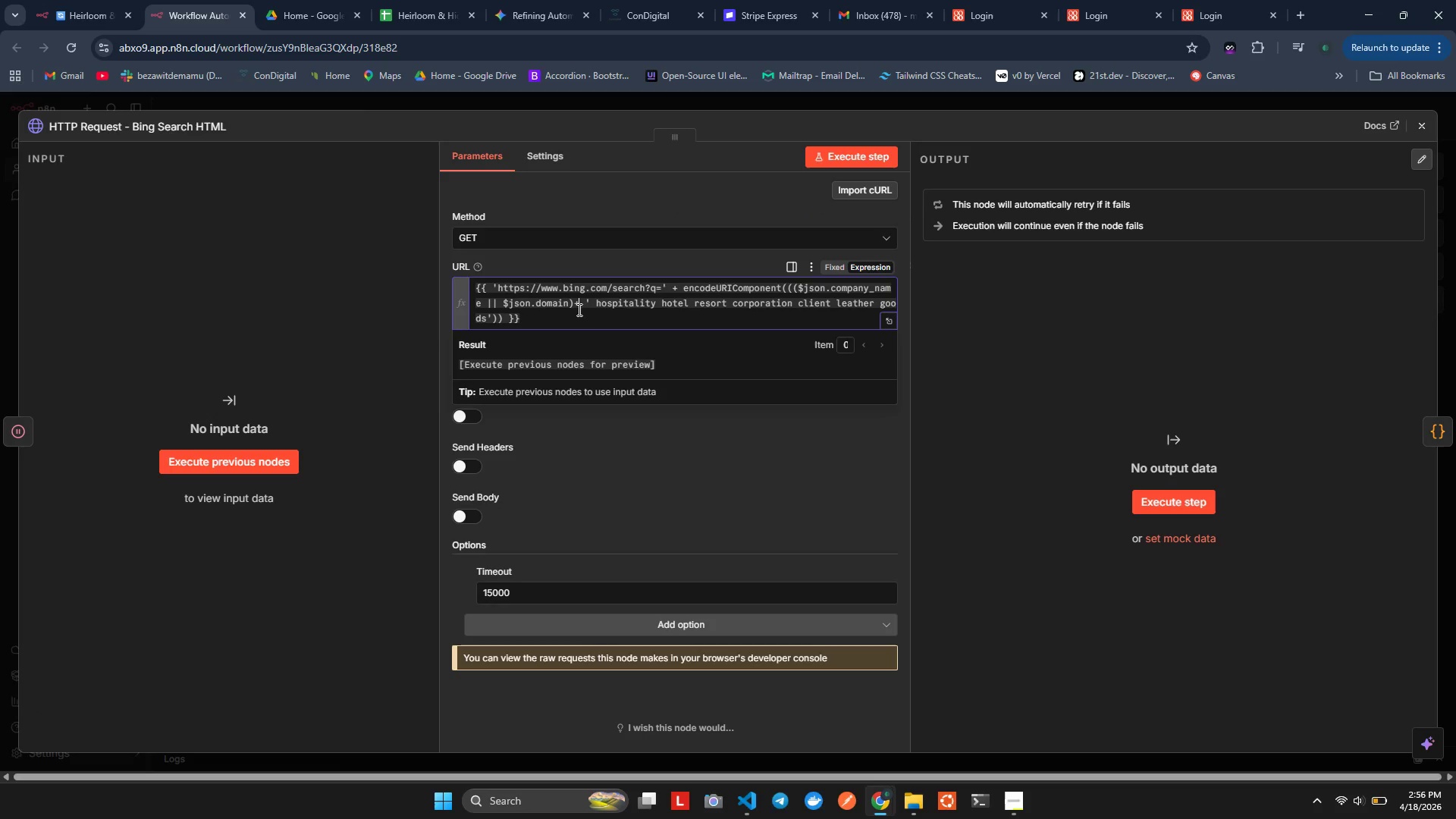 
key(Control+ControlLeft)
 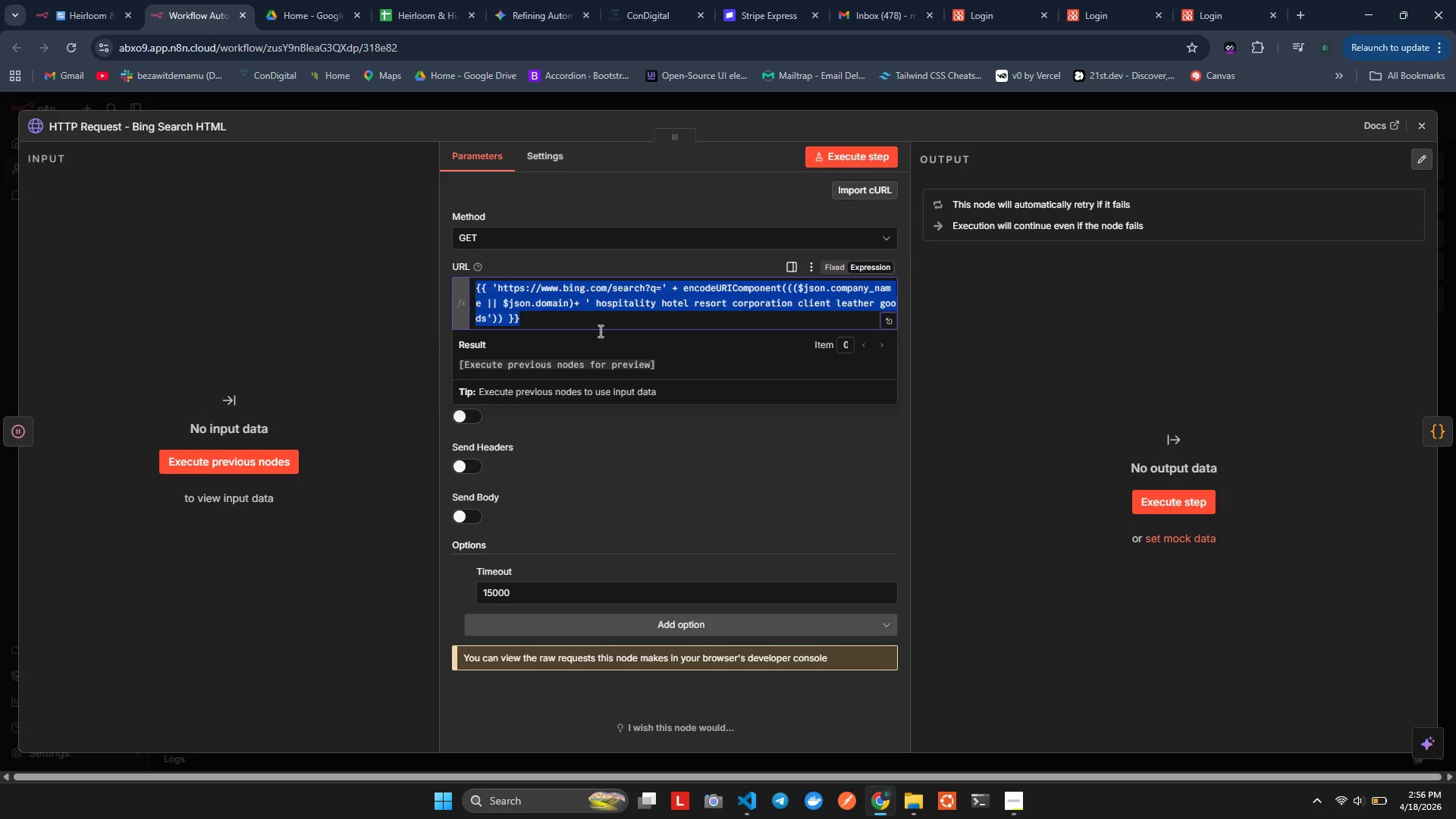 
key(Control+A)
 